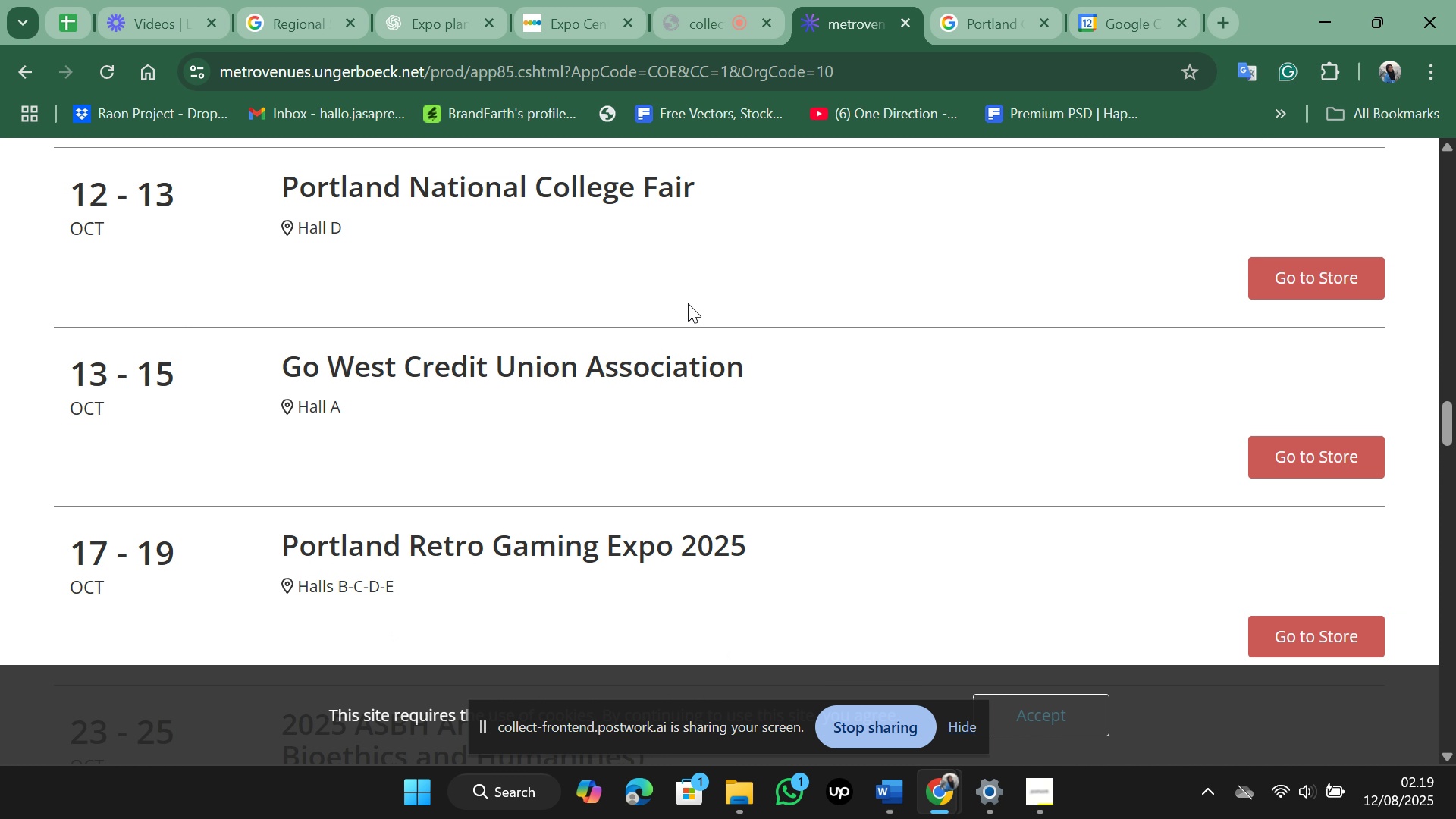 
scroll: coordinate [688, 303], scroll_direction: down, amount: 4.0
 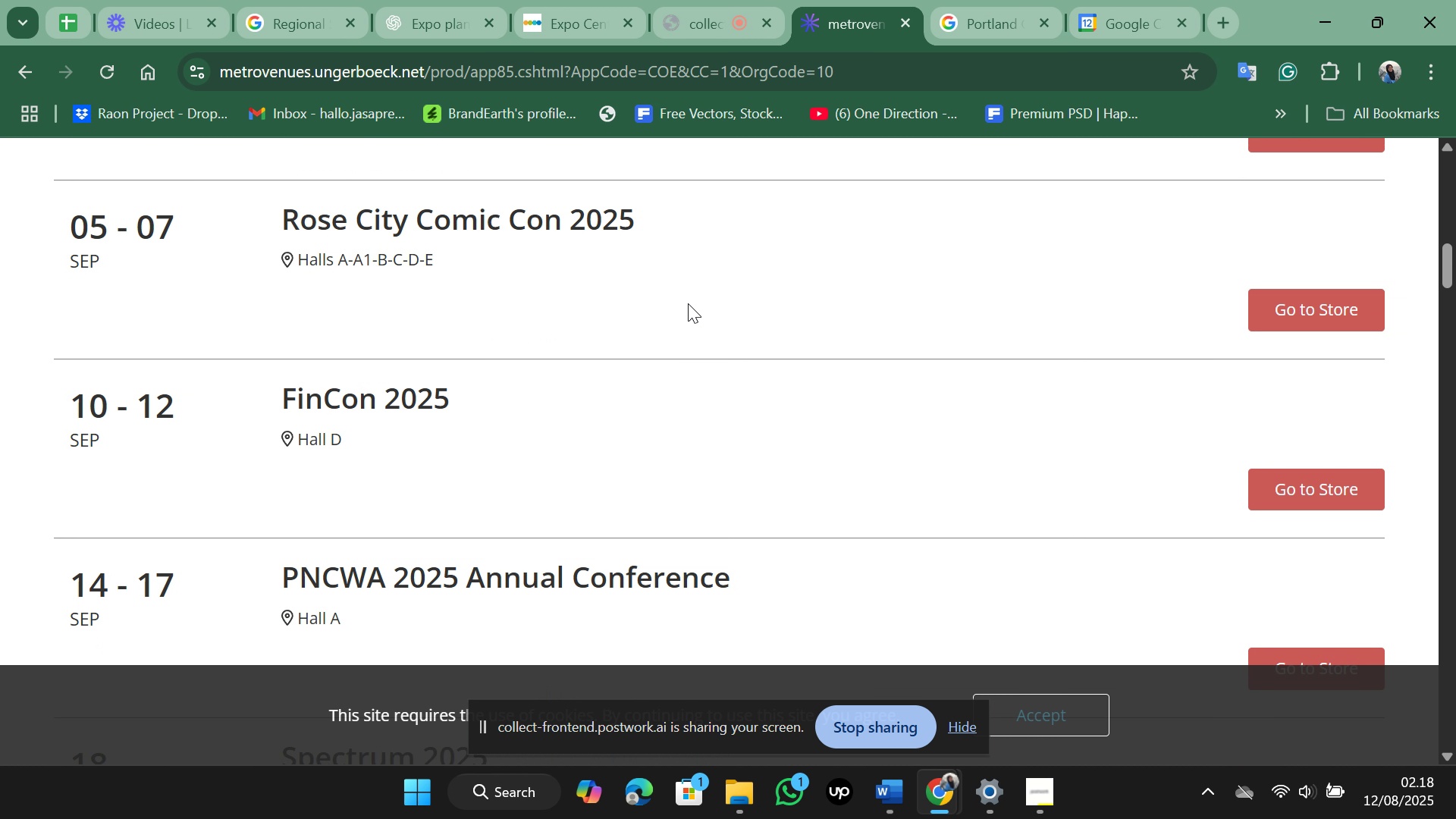 
scroll: coordinate [688, 303], scroll_direction: up, amount: 1.0
 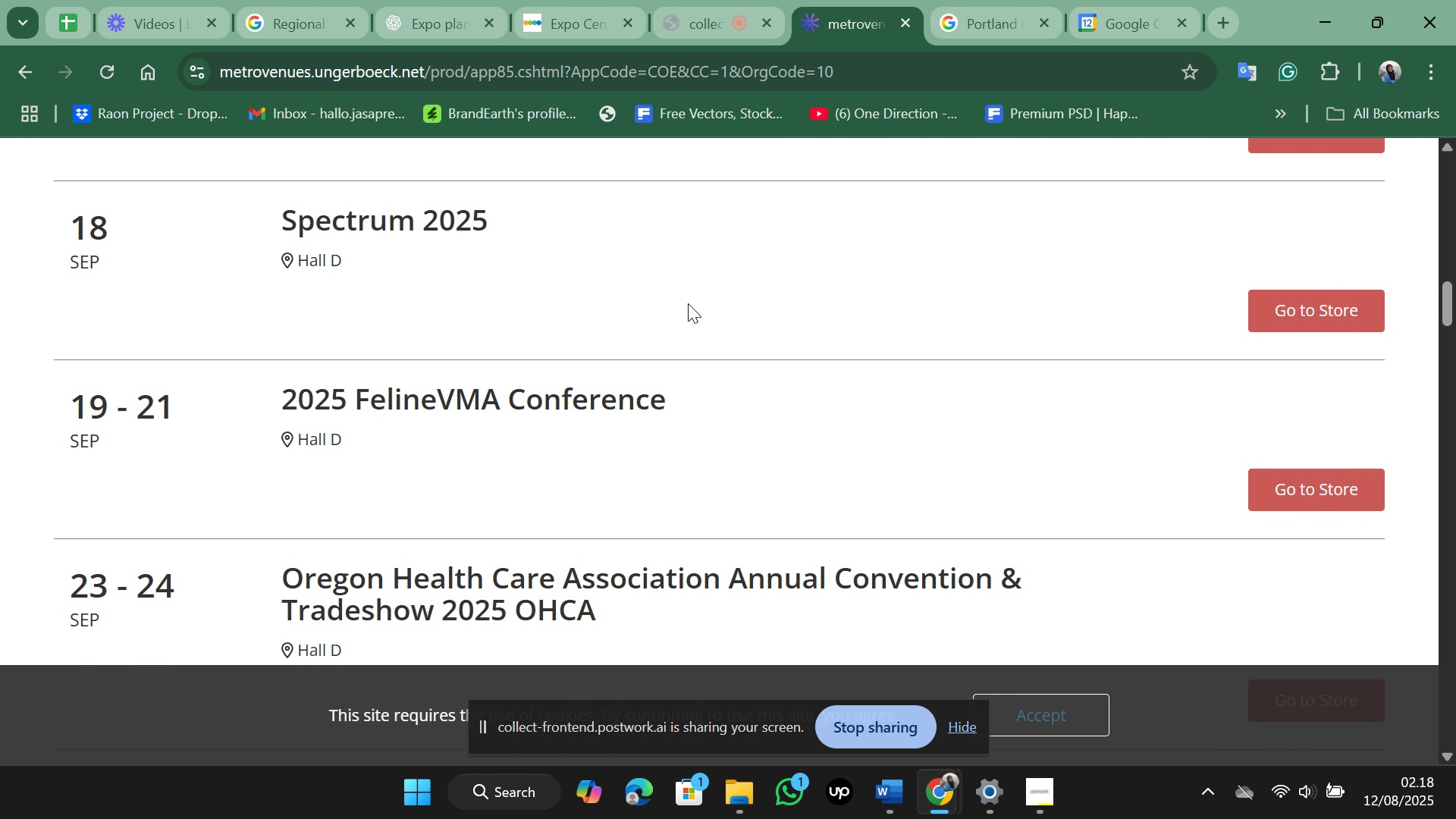 
scroll: coordinate [688, 303], scroll_direction: down, amount: 3.0
 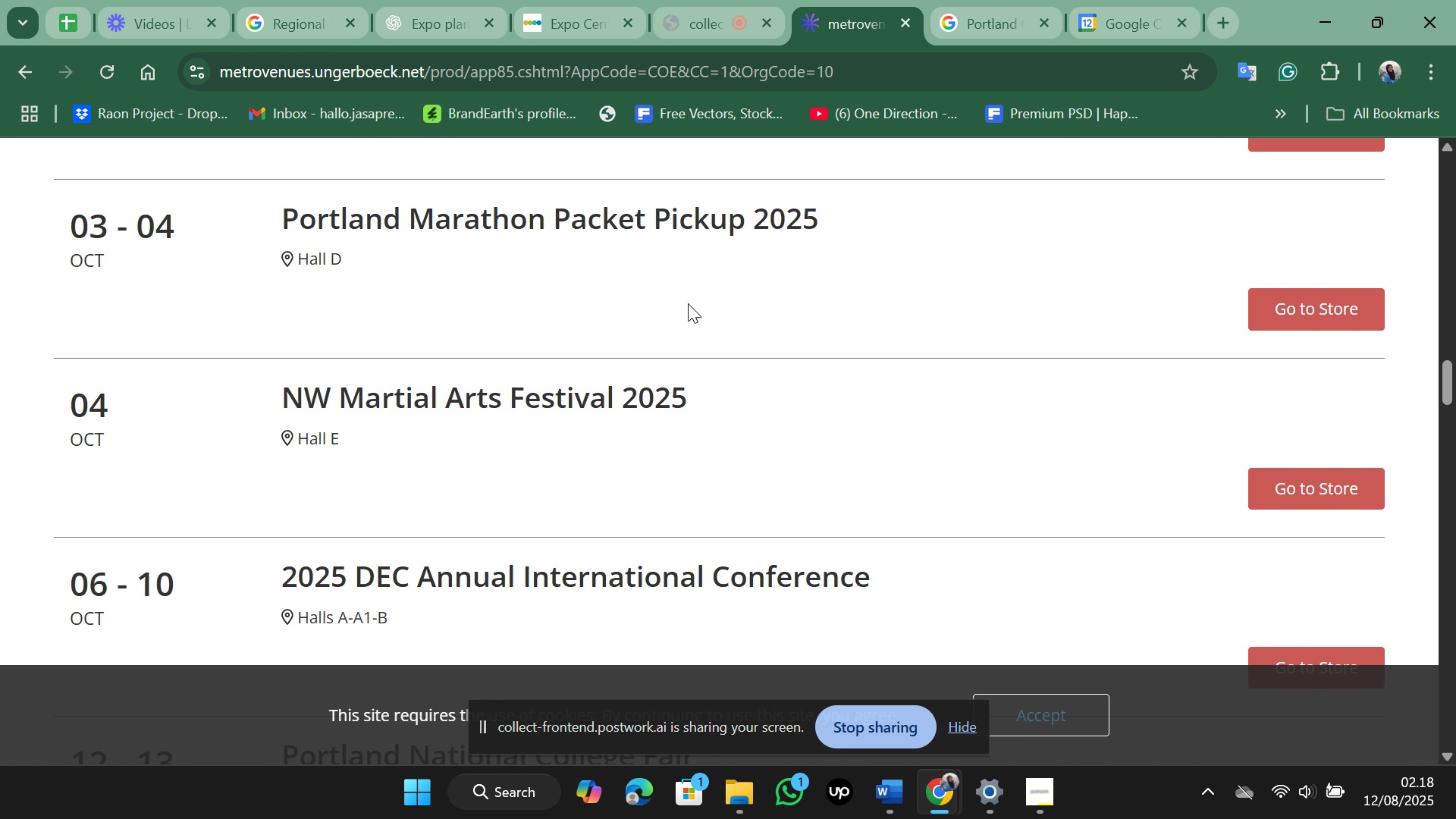 
scroll: coordinate [688, 303], scroll_direction: up, amount: 1.0
 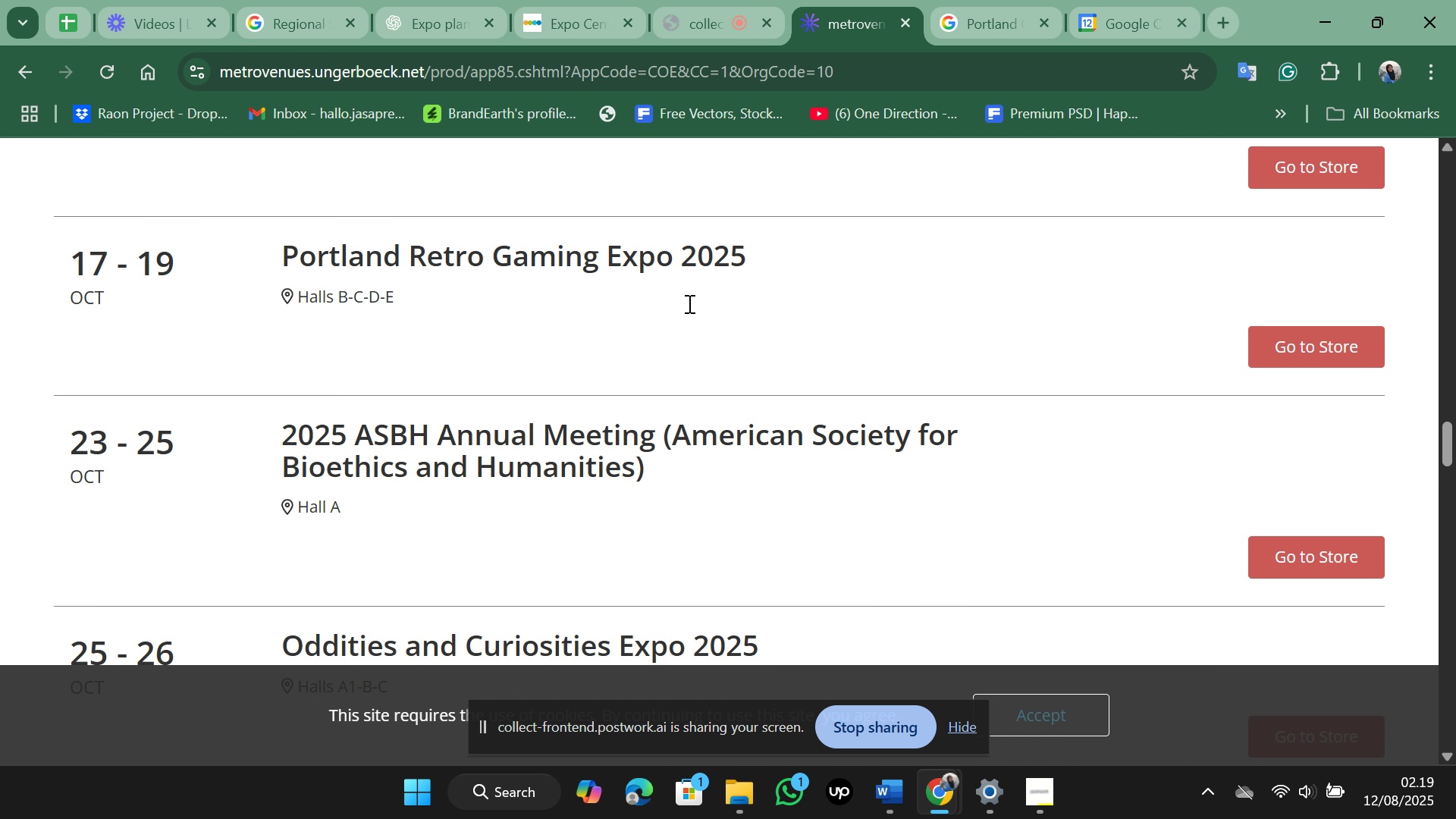 
scroll: coordinate [688, 303], scroll_direction: down, amount: 3.0
 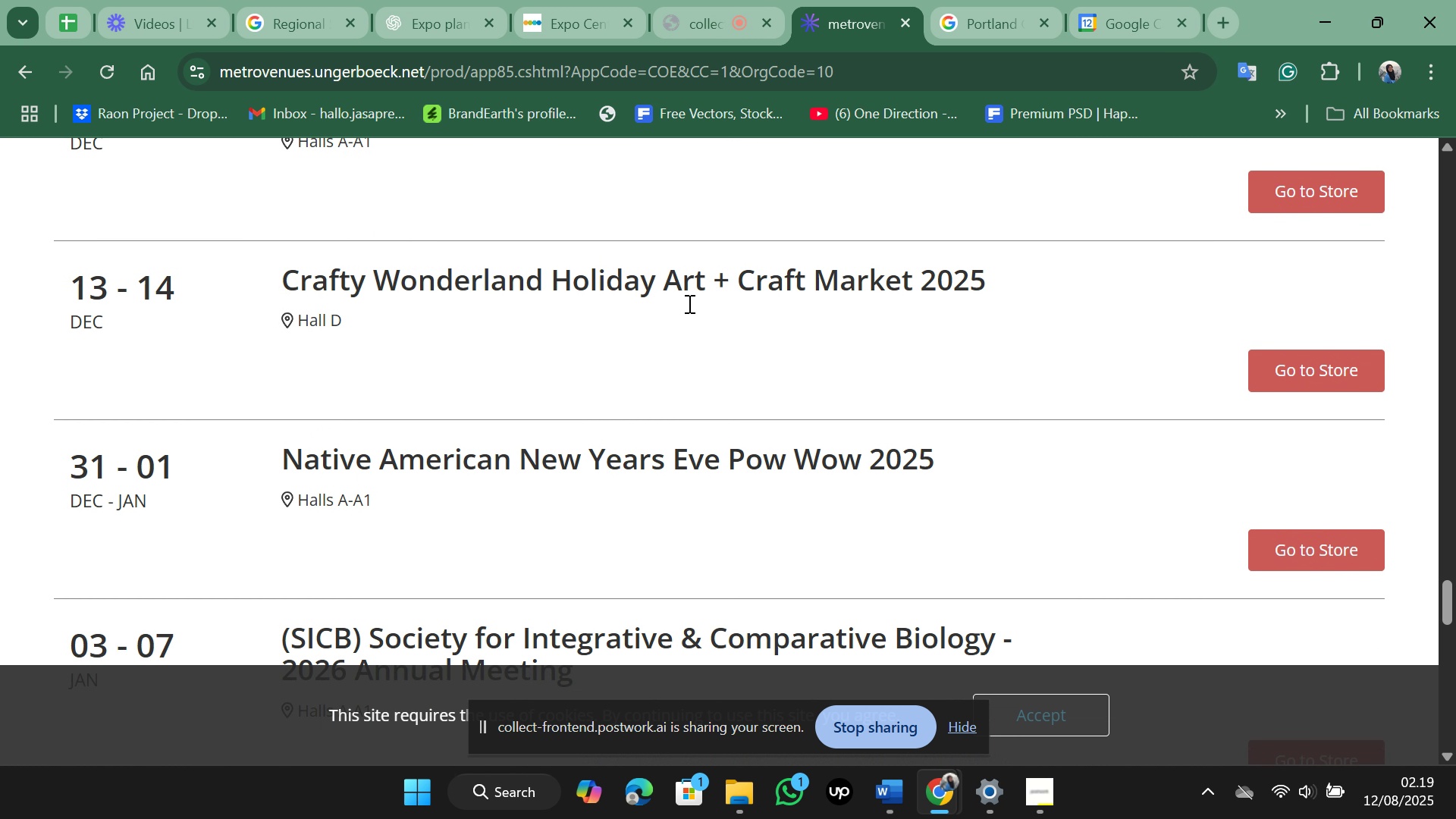 
wait(8.22)
 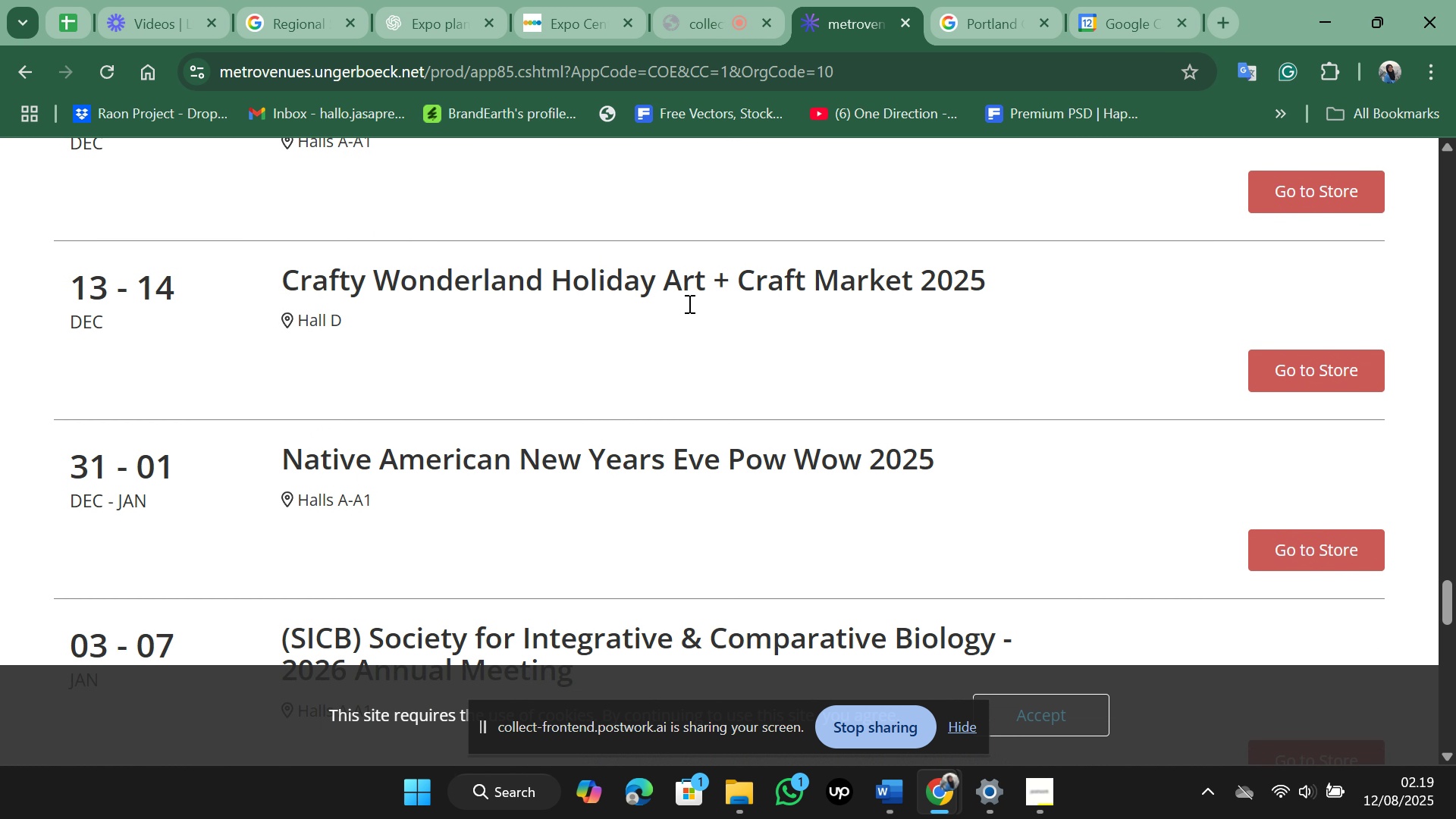 
scroll: coordinate [688, 303], scroll_direction: down, amount: 7.0
 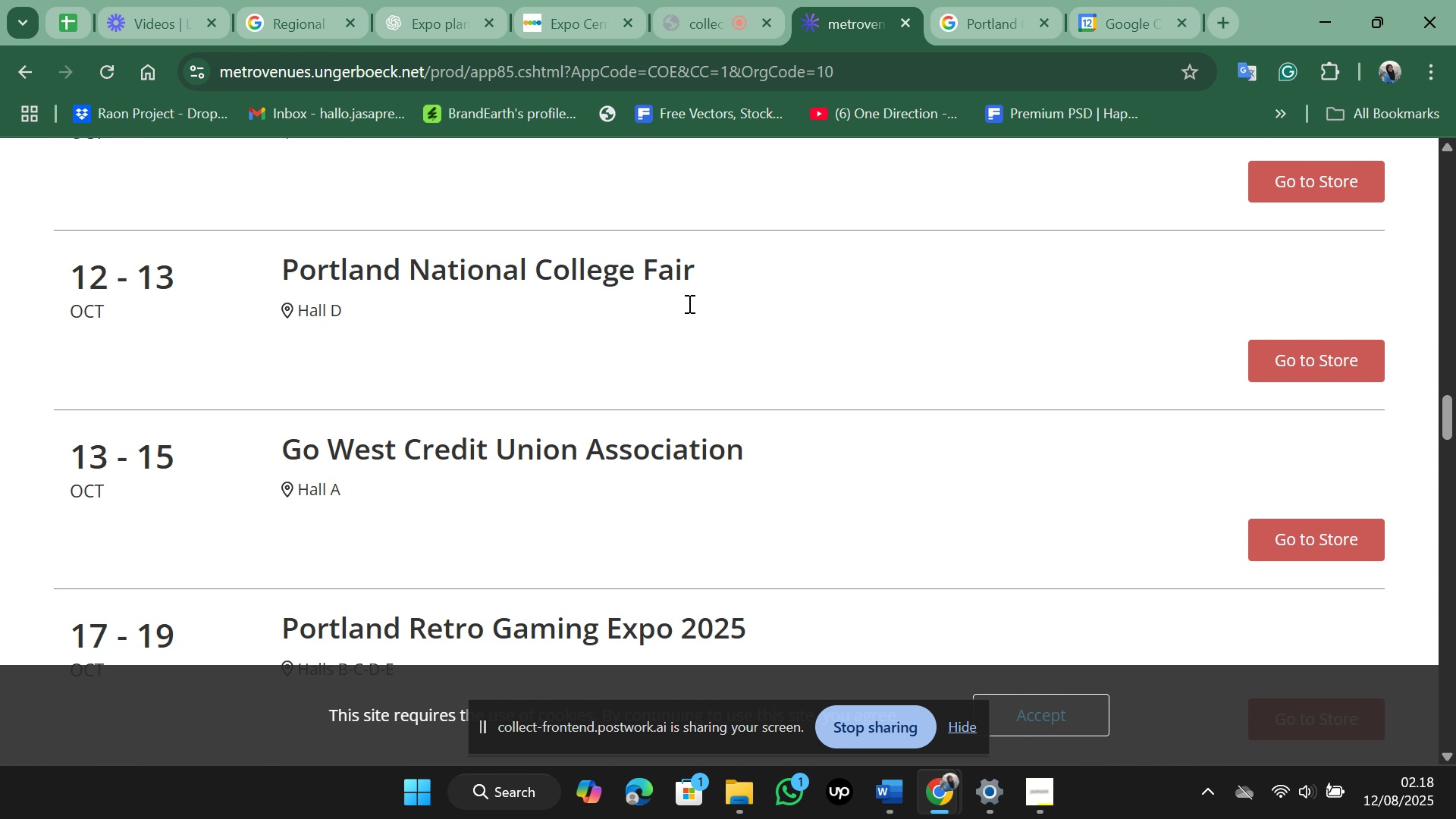 
scroll: coordinate [688, 303], scroll_direction: down, amount: 5.0
 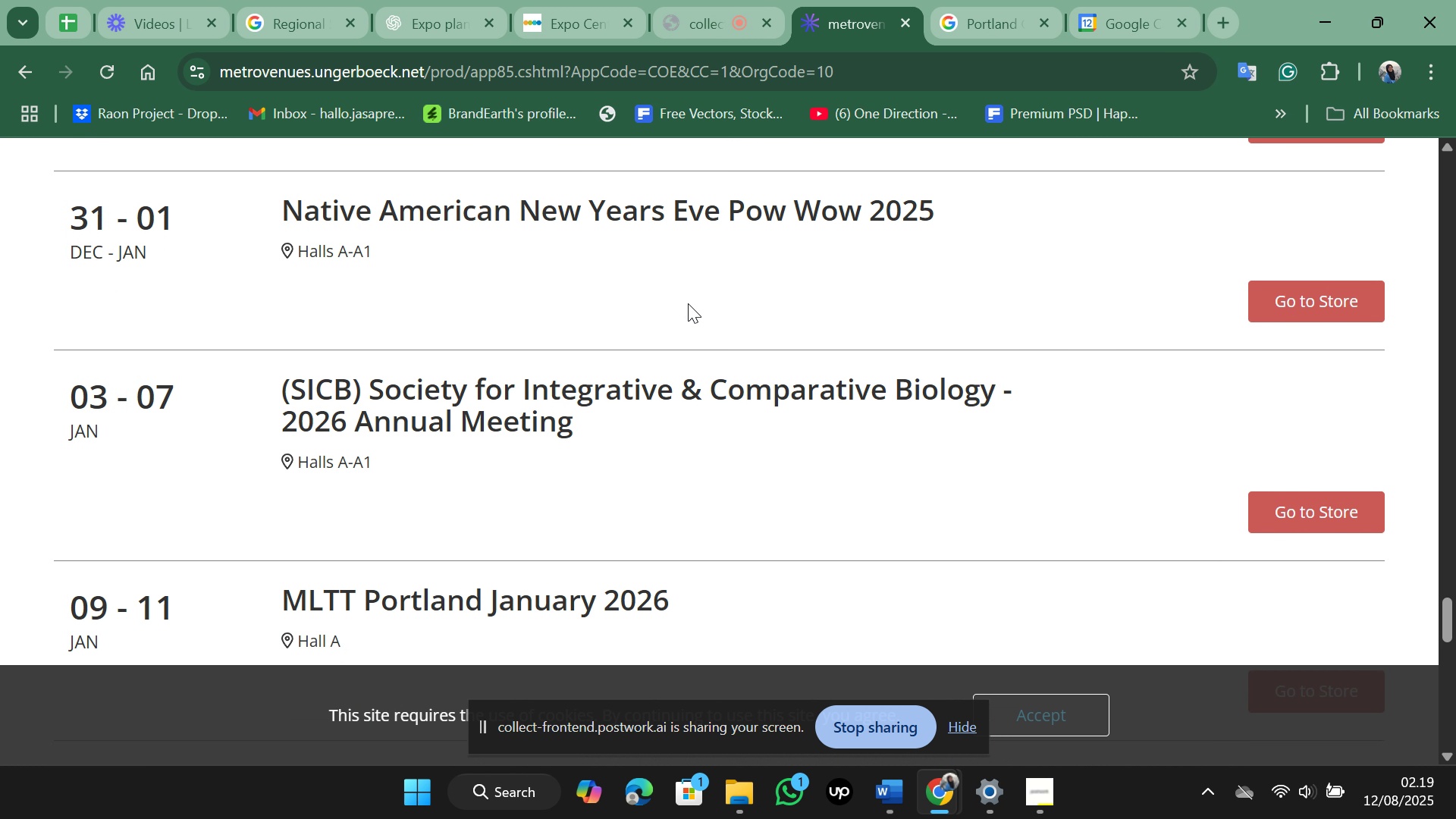 
scroll: coordinate [688, 303], scroll_direction: down, amount: 5.0
 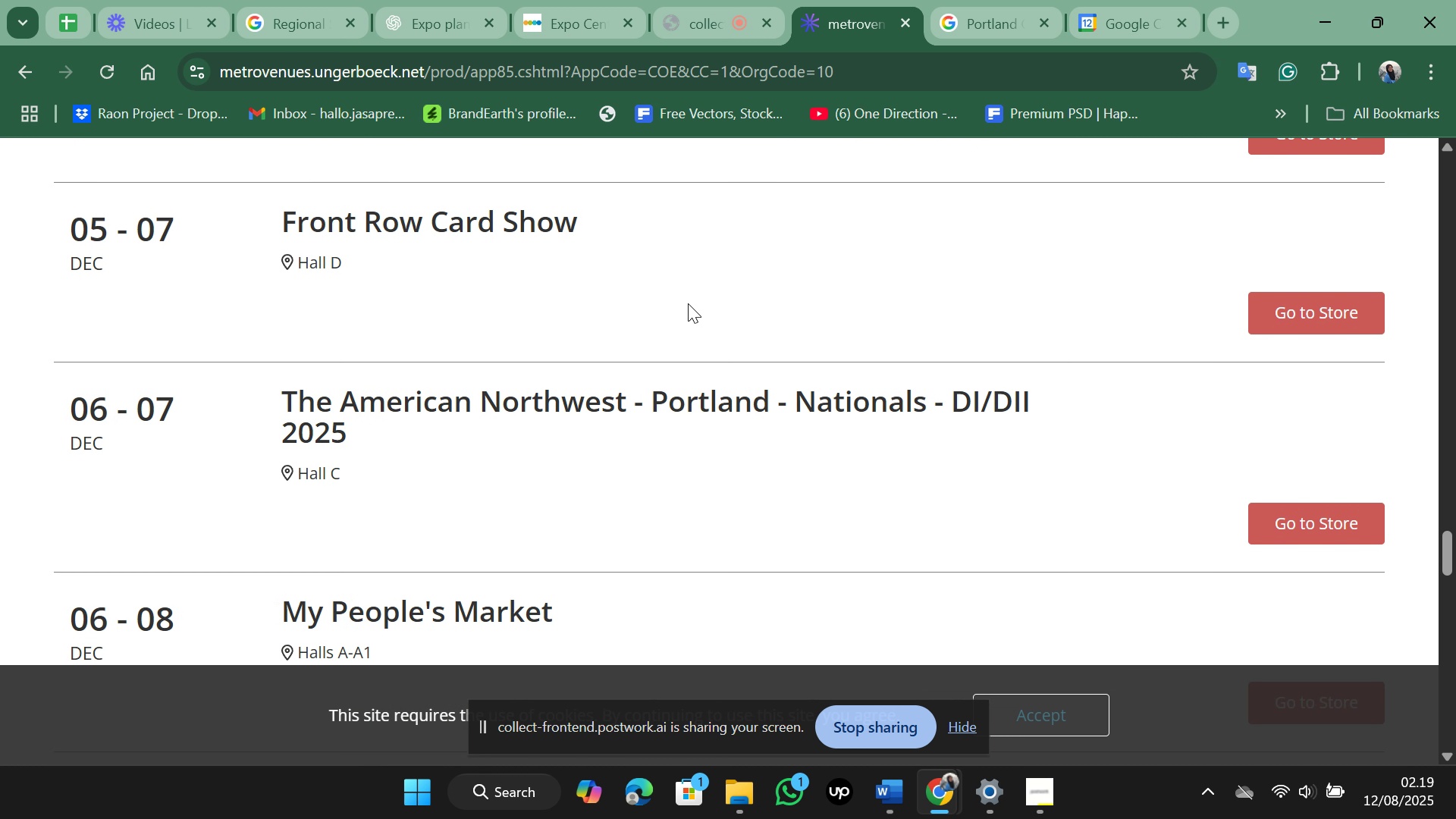 
scroll: coordinate [688, 303], scroll_direction: down, amount: 3.0
 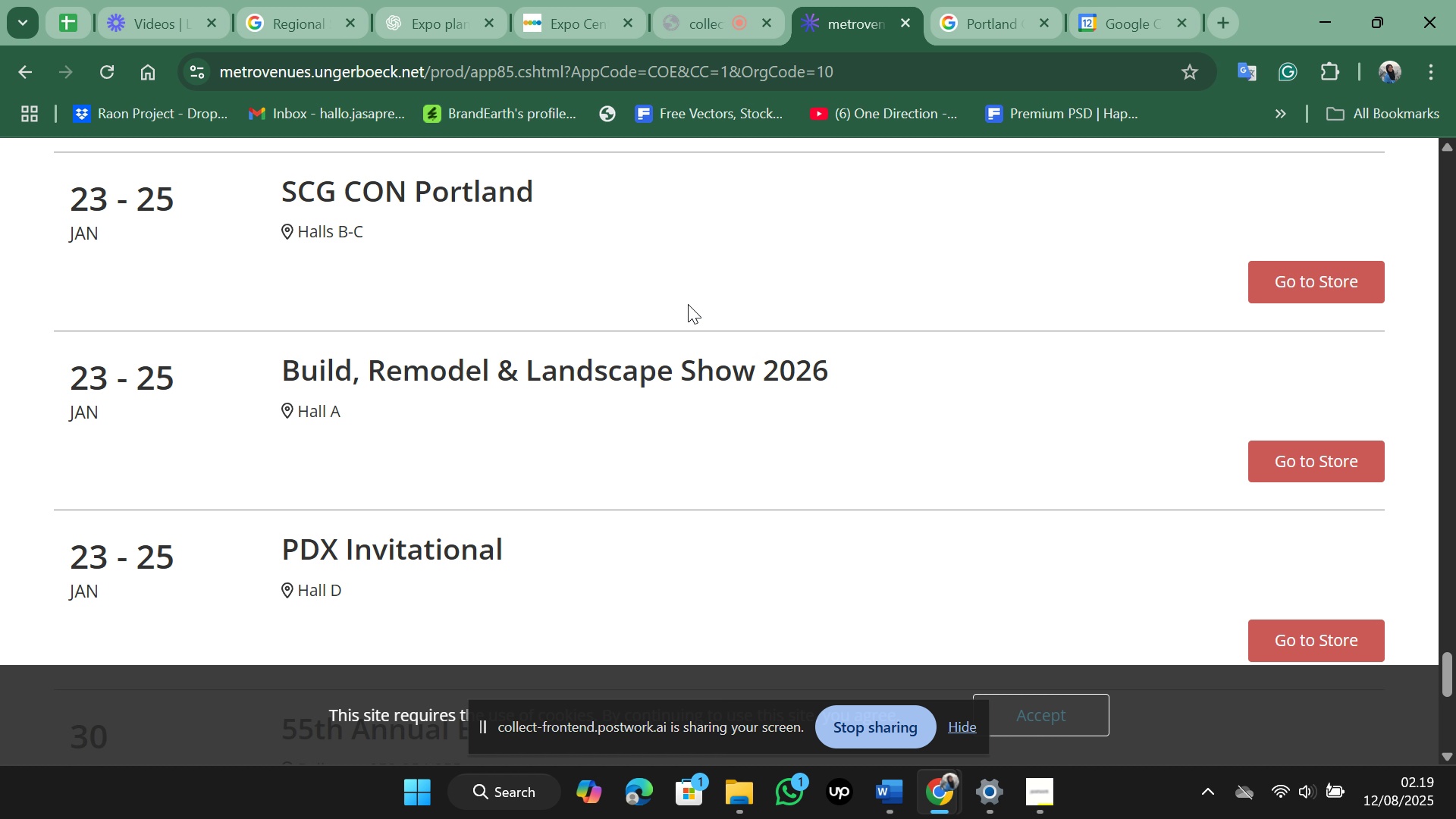 
wait(5.18)
 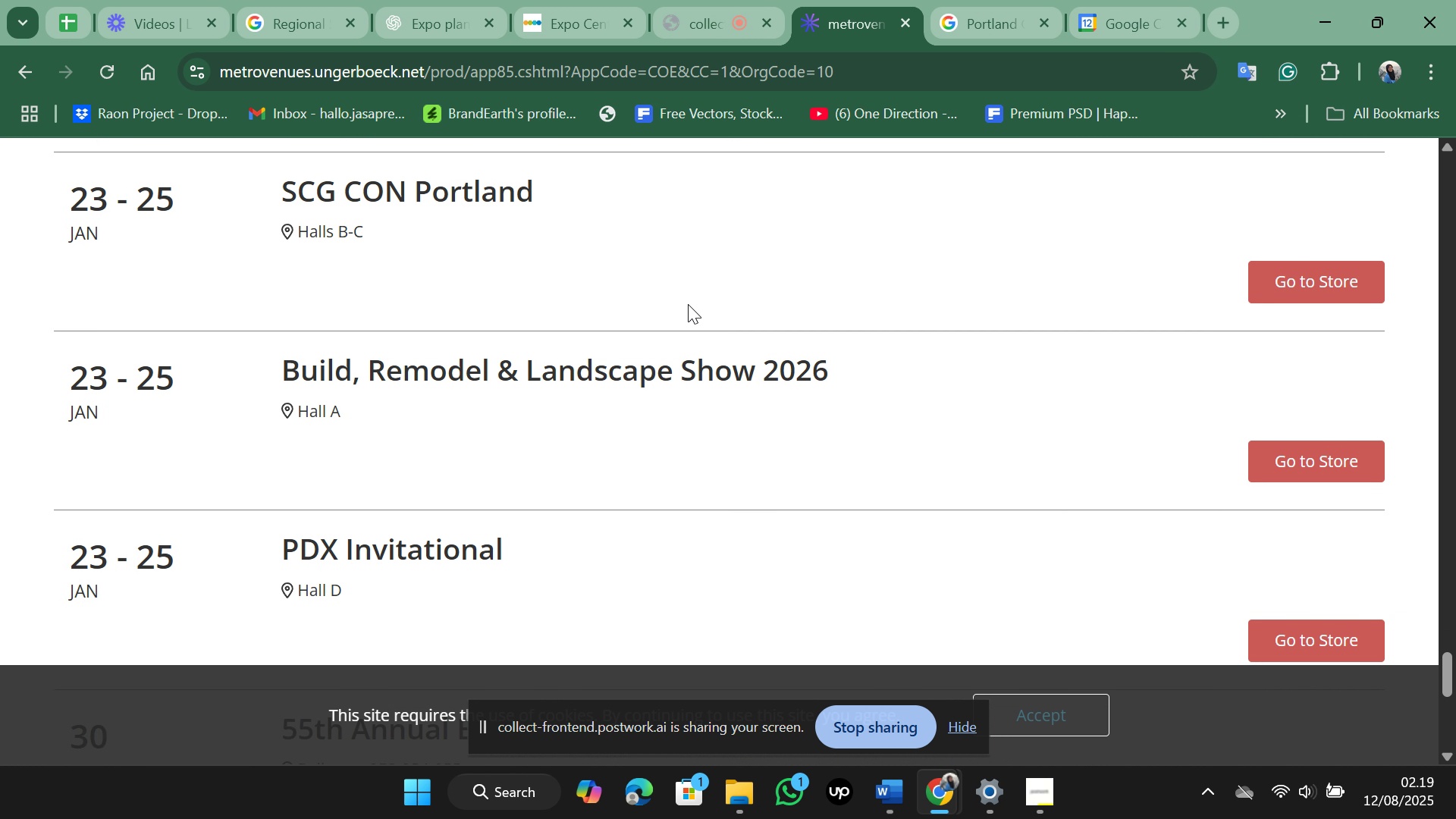 
scroll: coordinate [688, 304], scroll_direction: down, amount: 7.0
 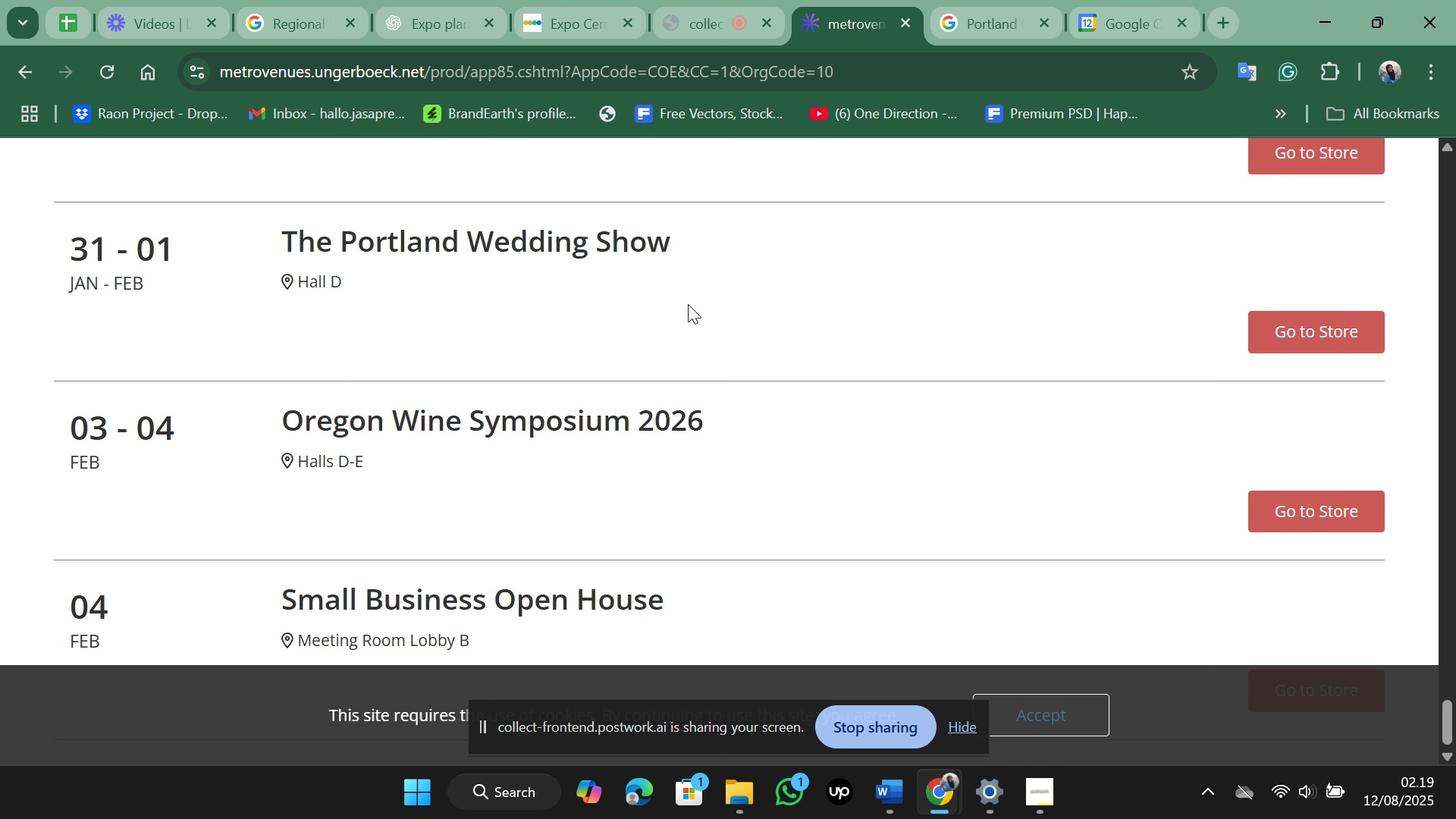 
wait(10.2)
 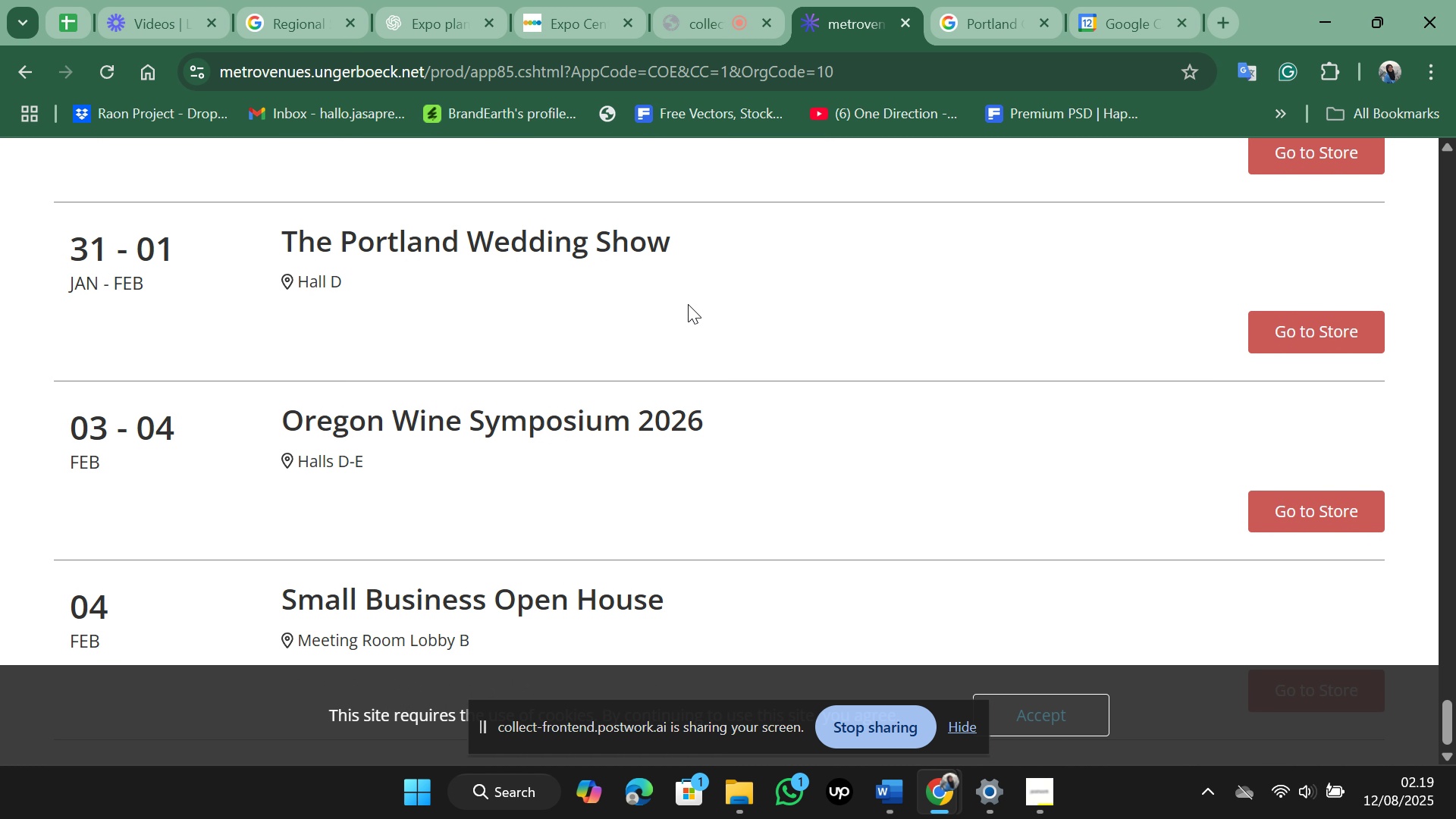 
scroll: coordinate [688, 304], scroll_direction: down, amount: 4.0
 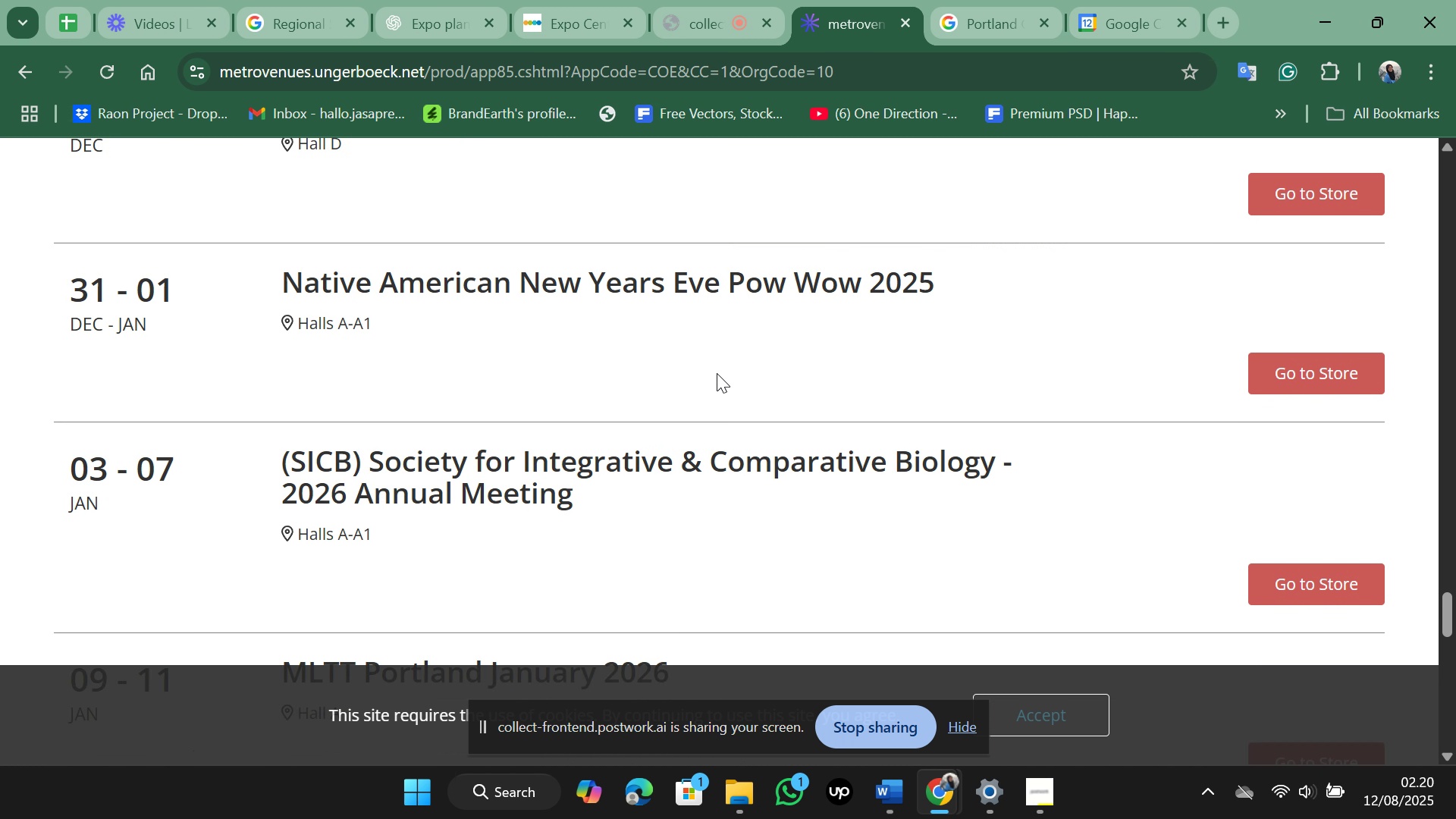 
scroll: coordinate [717, 373], scroll_direction: up, amount: 3.0
 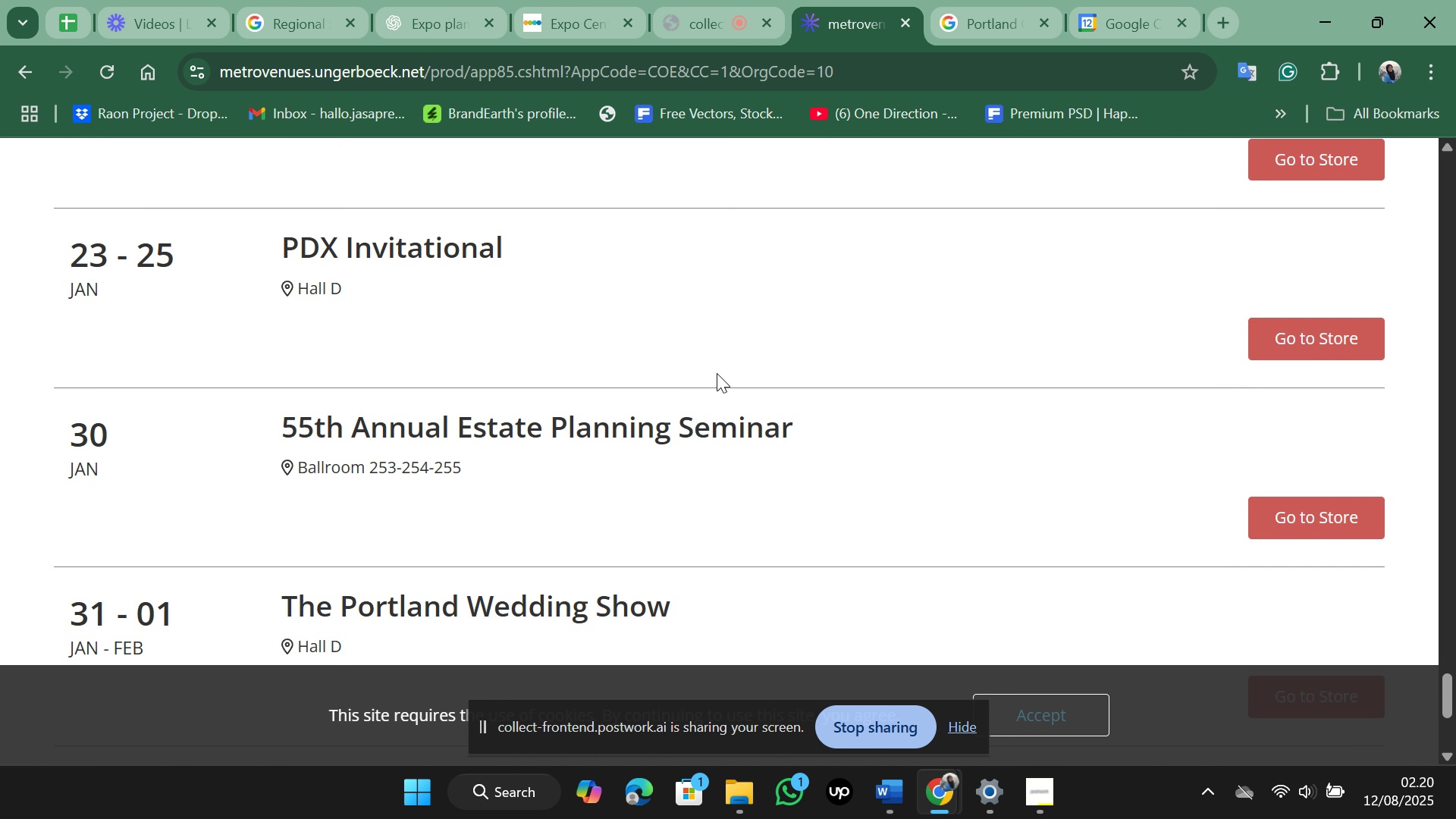 
wait(7.9)
 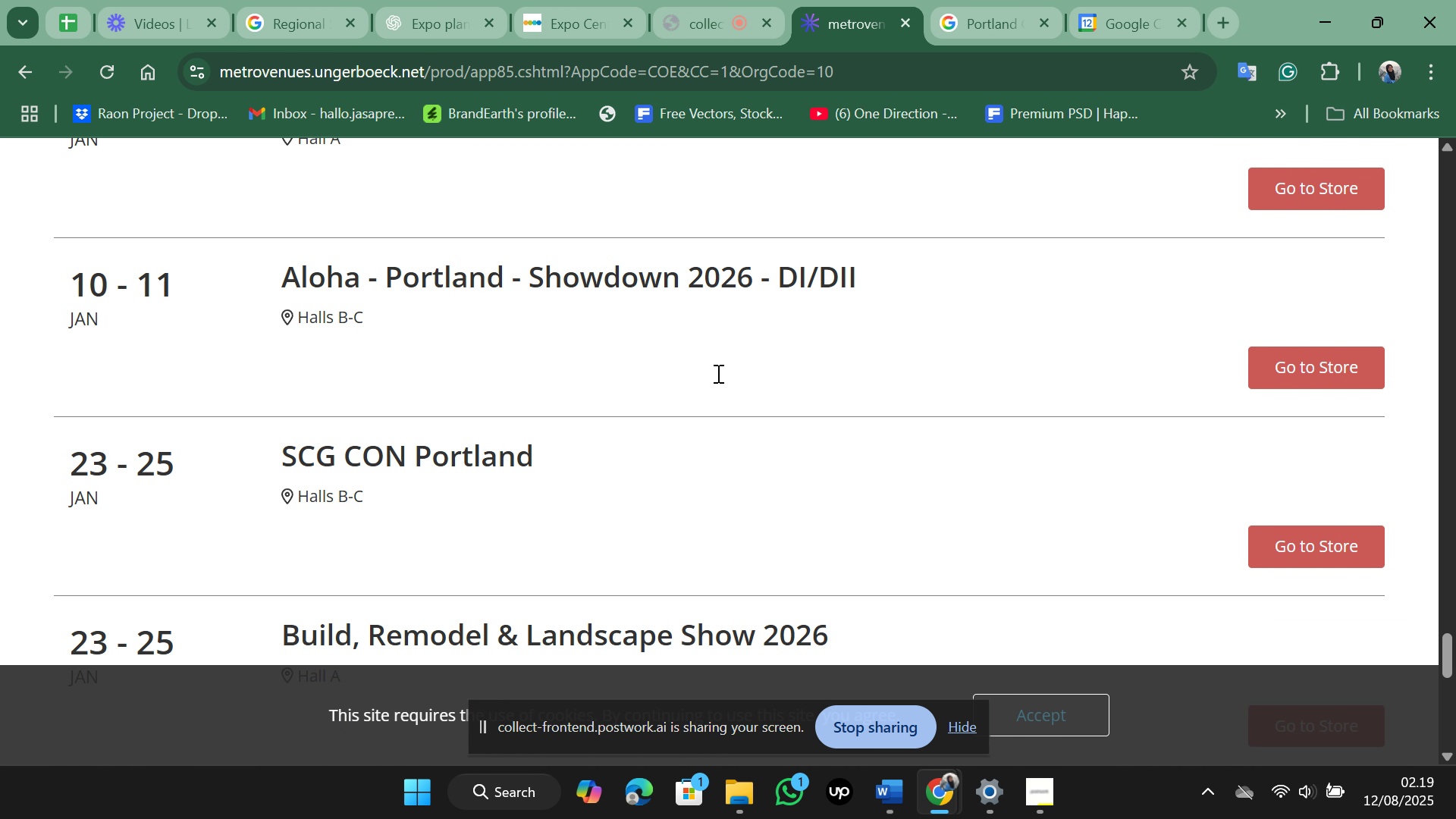 
scroll: coordinate [717, 373], scroll_direction: down, amount: 1.0
 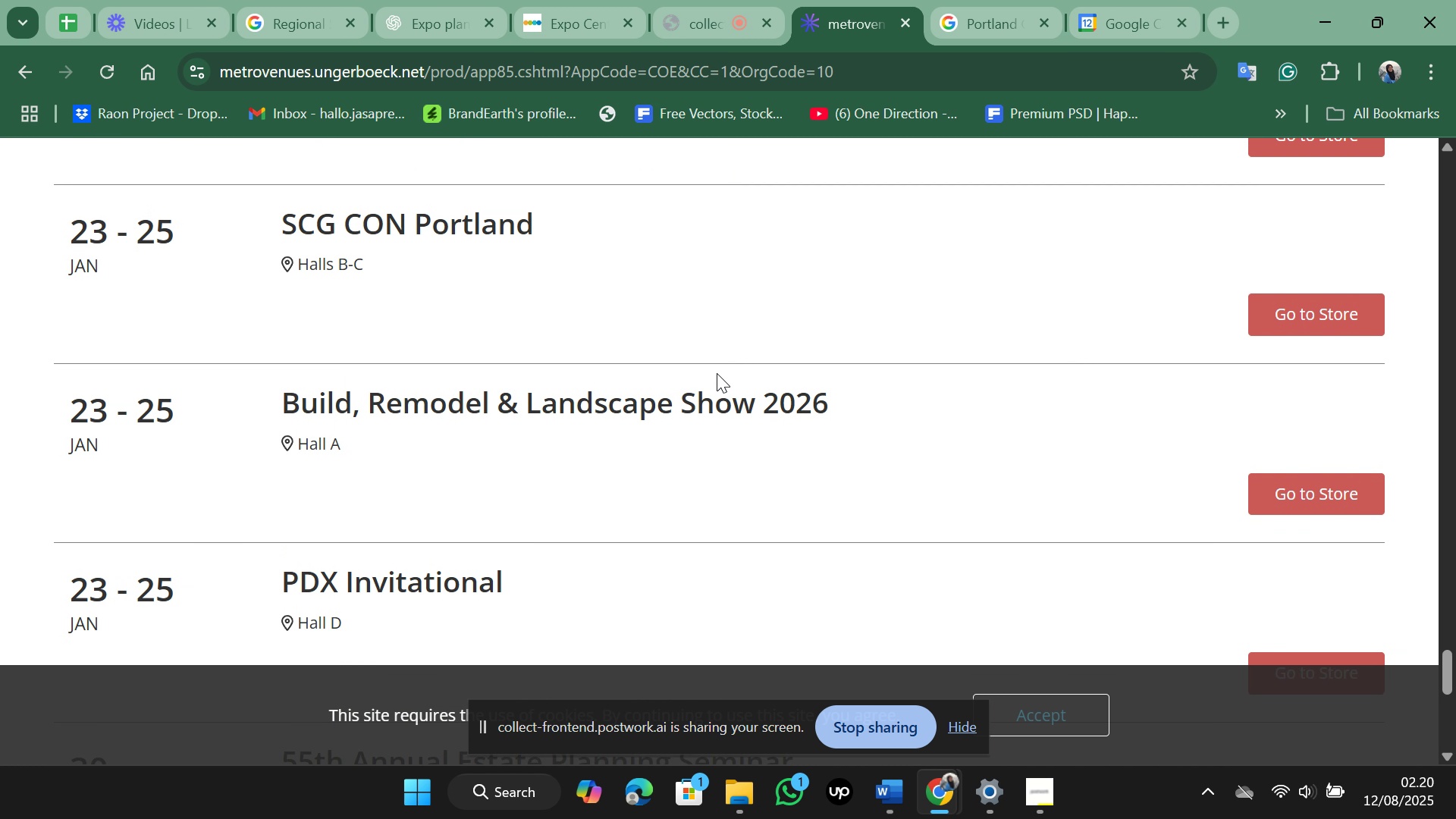 
wait(5.01)
 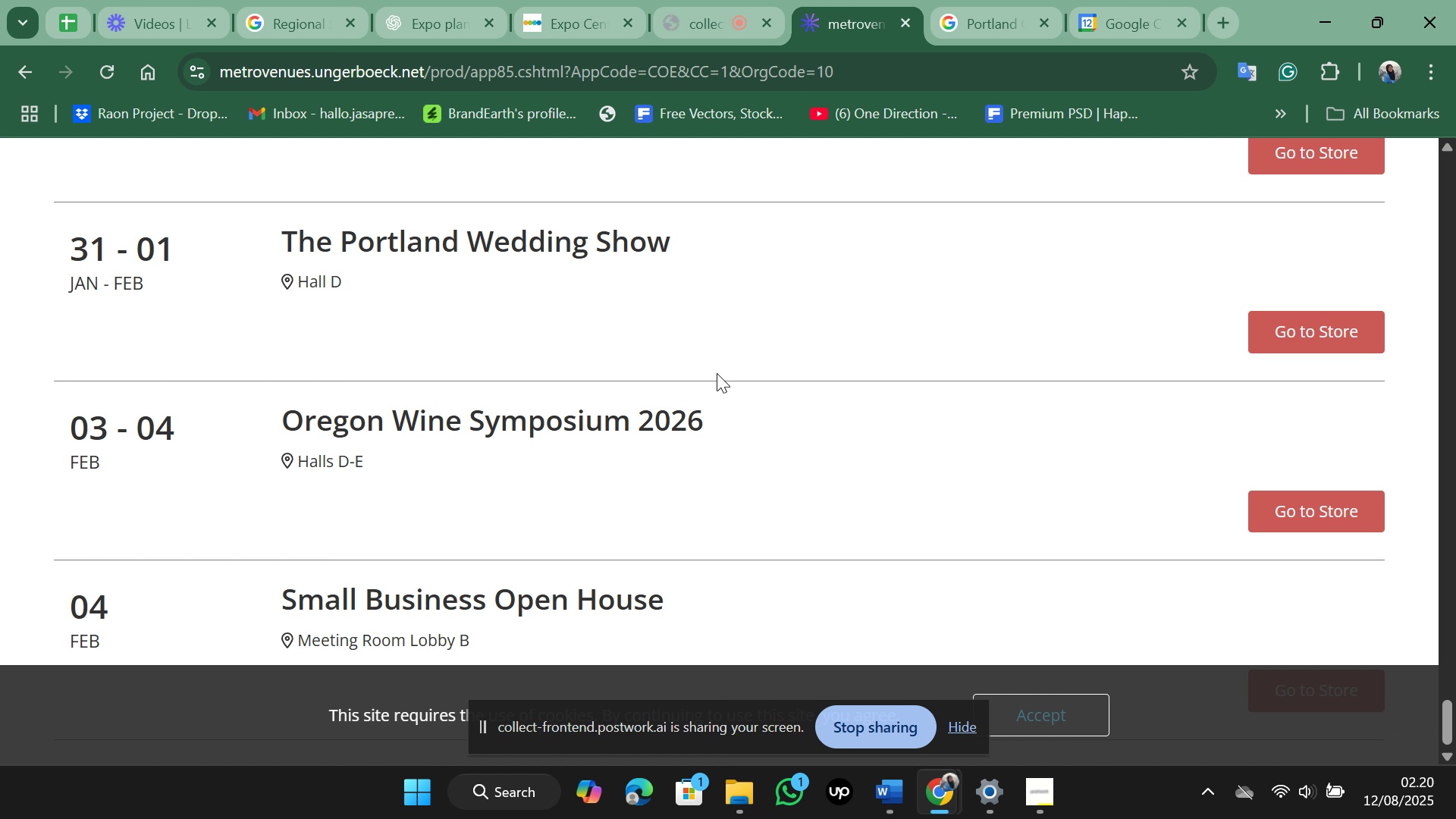 
scroll: coordinate [717, 373], scroll_direction: down, amount: 4.0
 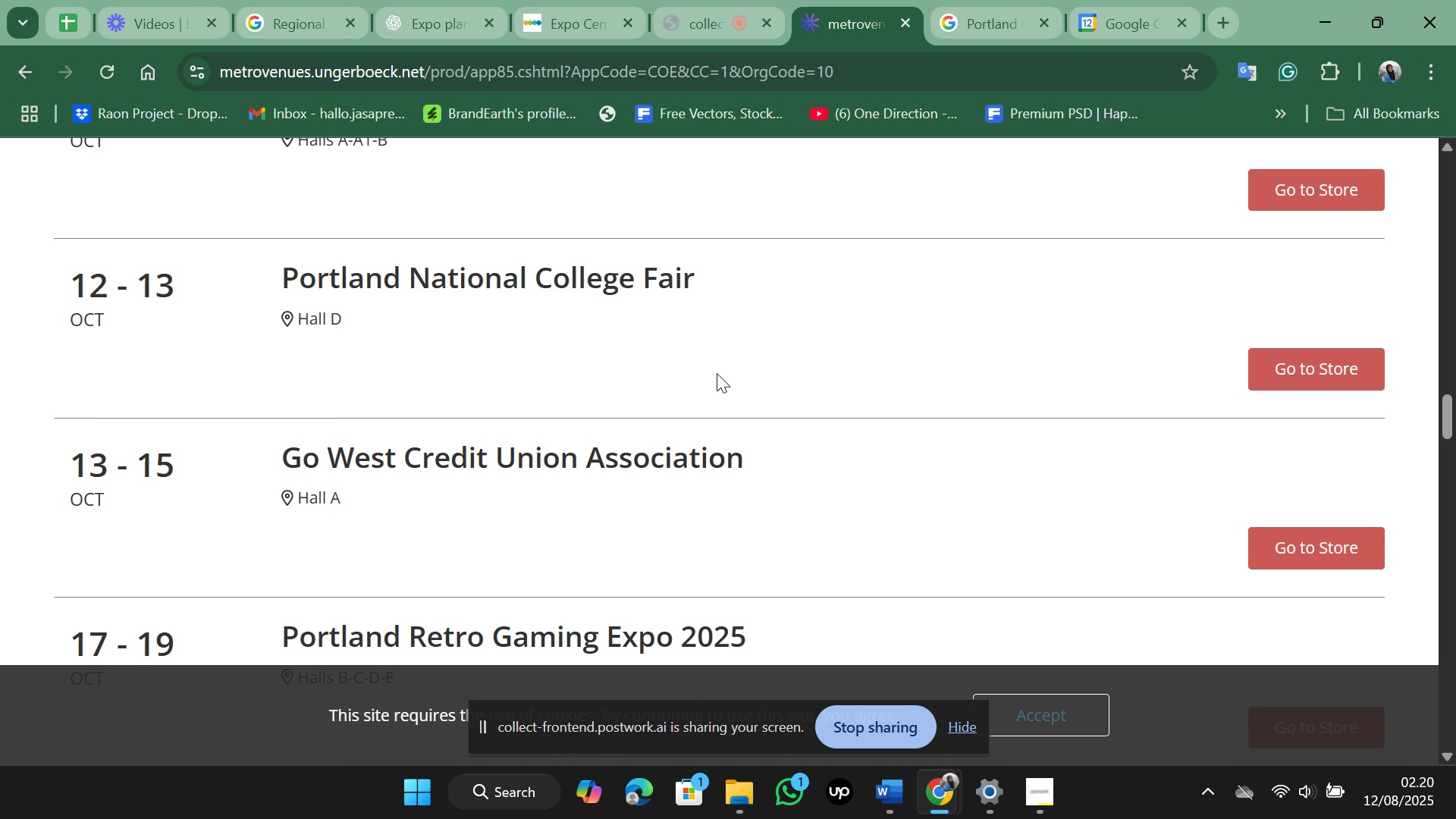 
wait(9.94)
 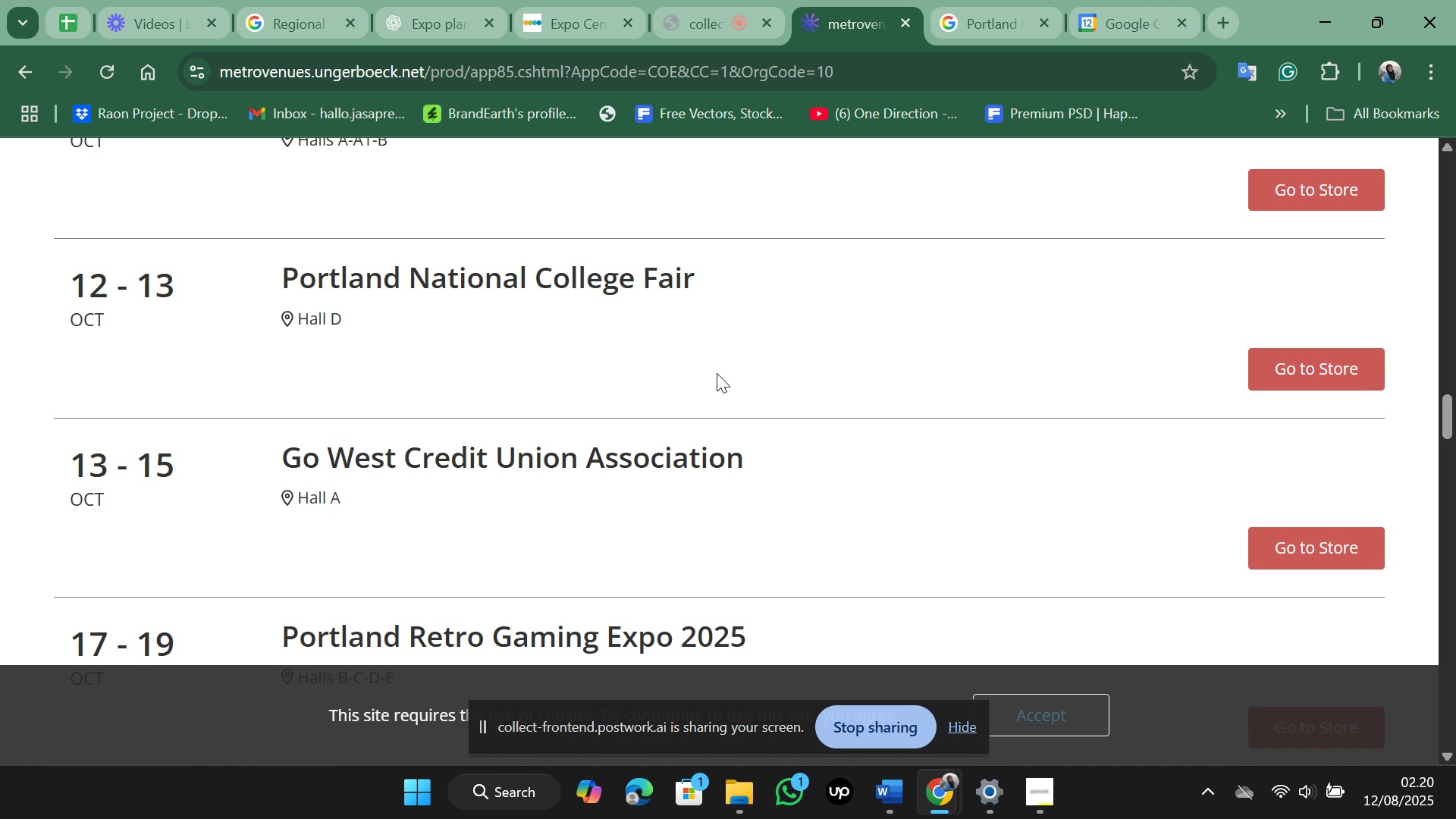 
scroll: coordinate [717, 373], scroll_direction: down, amount: 7.0
 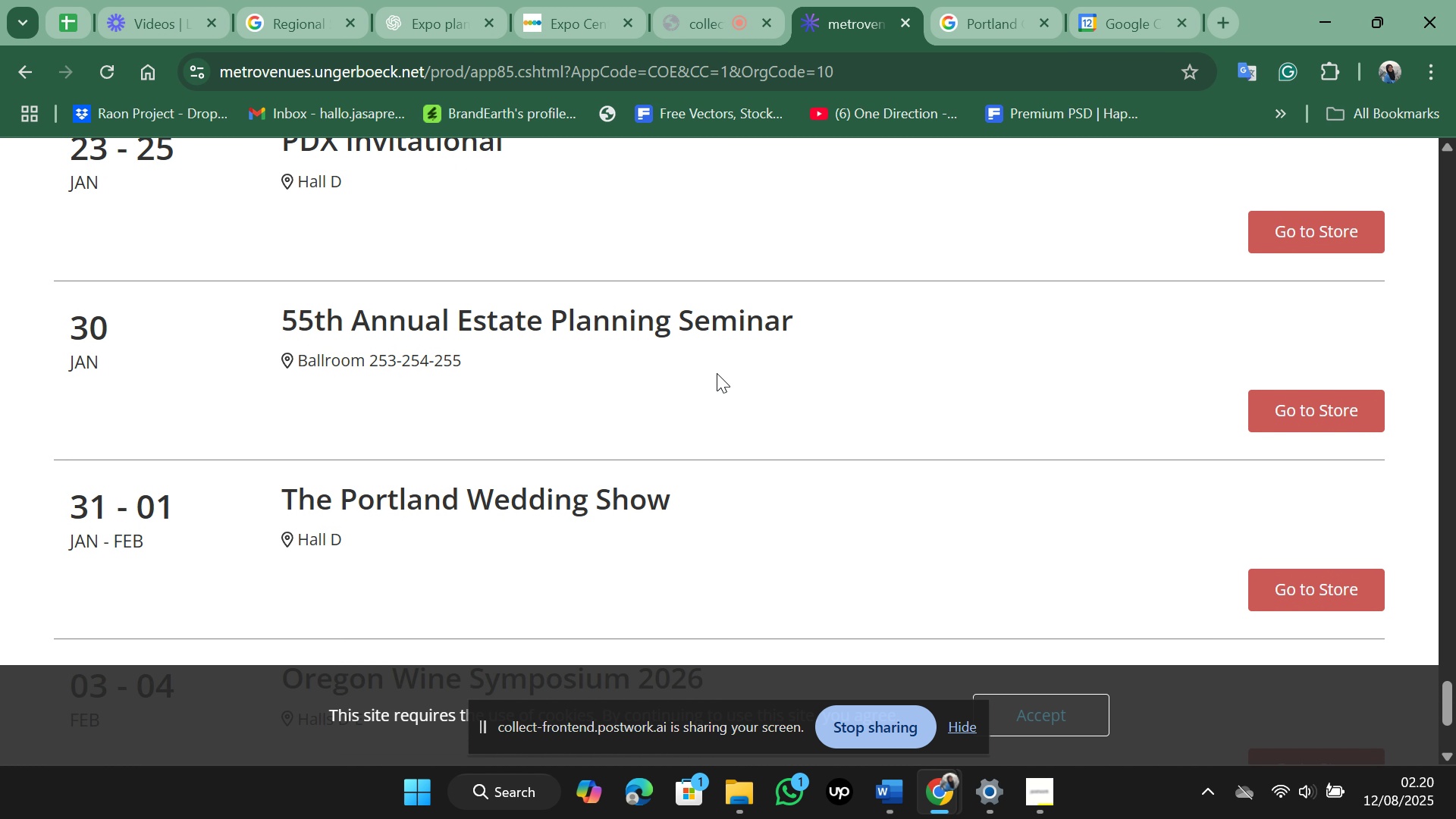 
wait(5.34)
 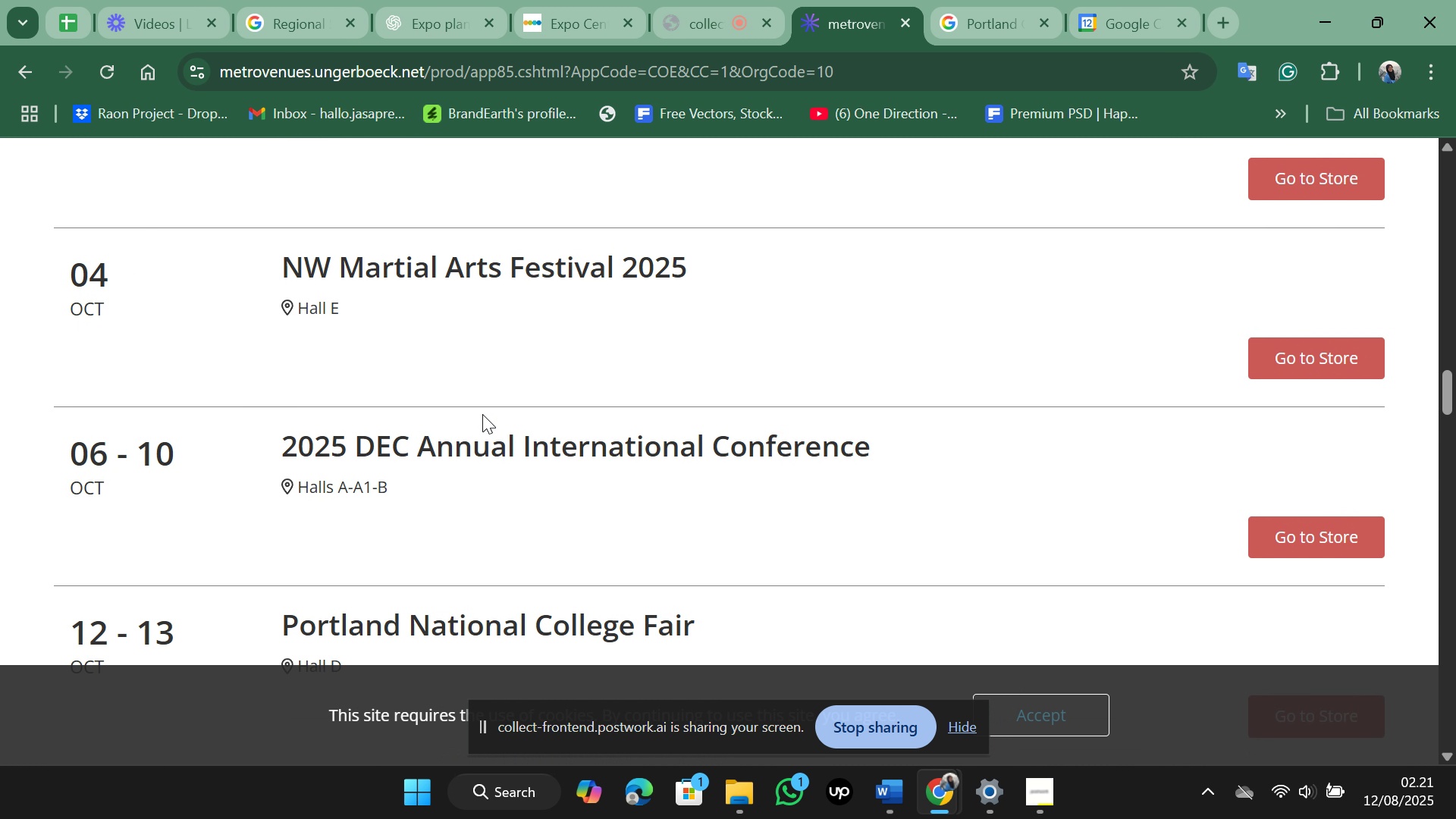 
scroll: coordinate [717, 373], scroll_direction: down, amount: 6.0
 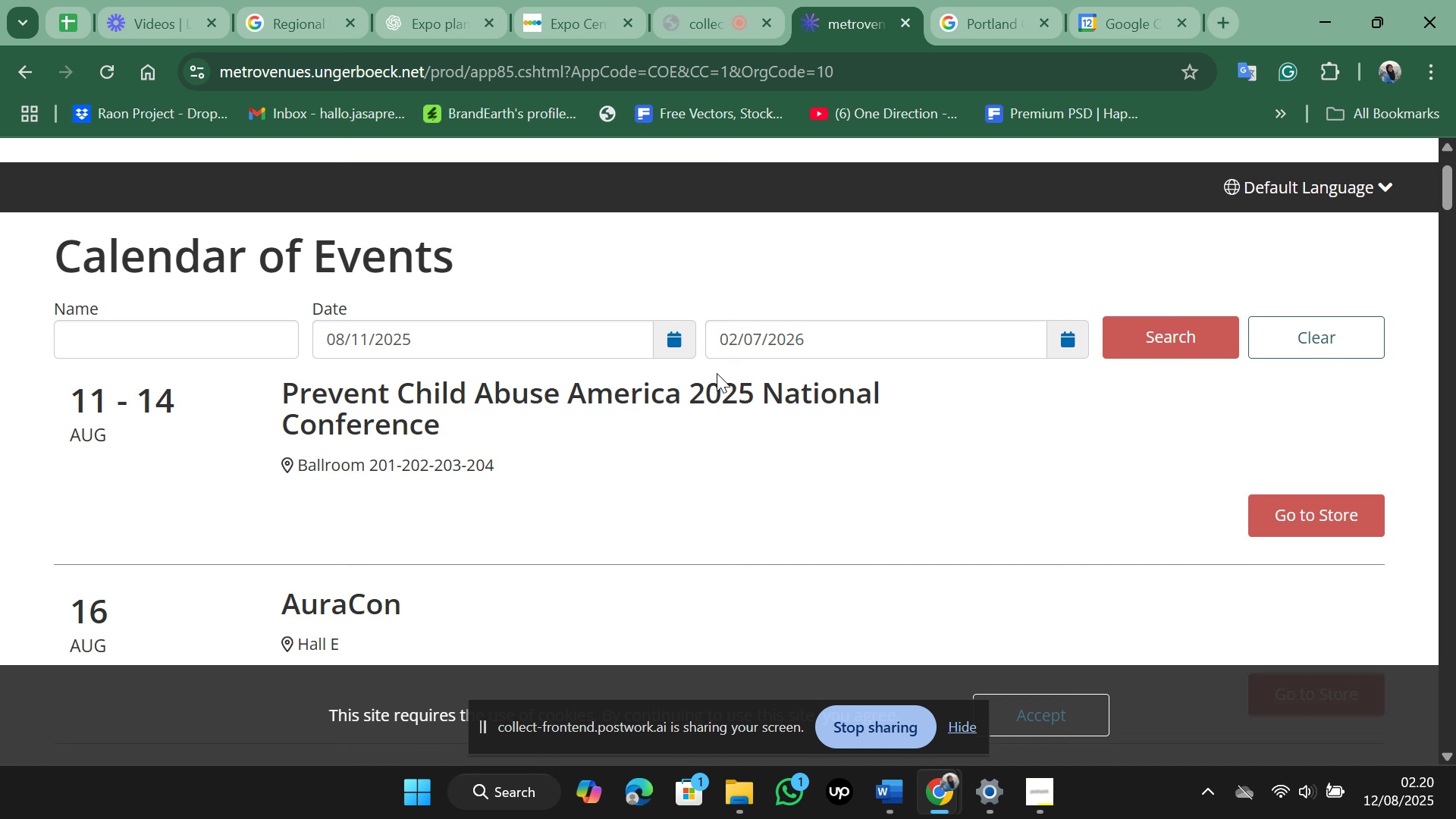 
scroll: coordinate [582, 497], scroll_direction: up, amount: 7.0
 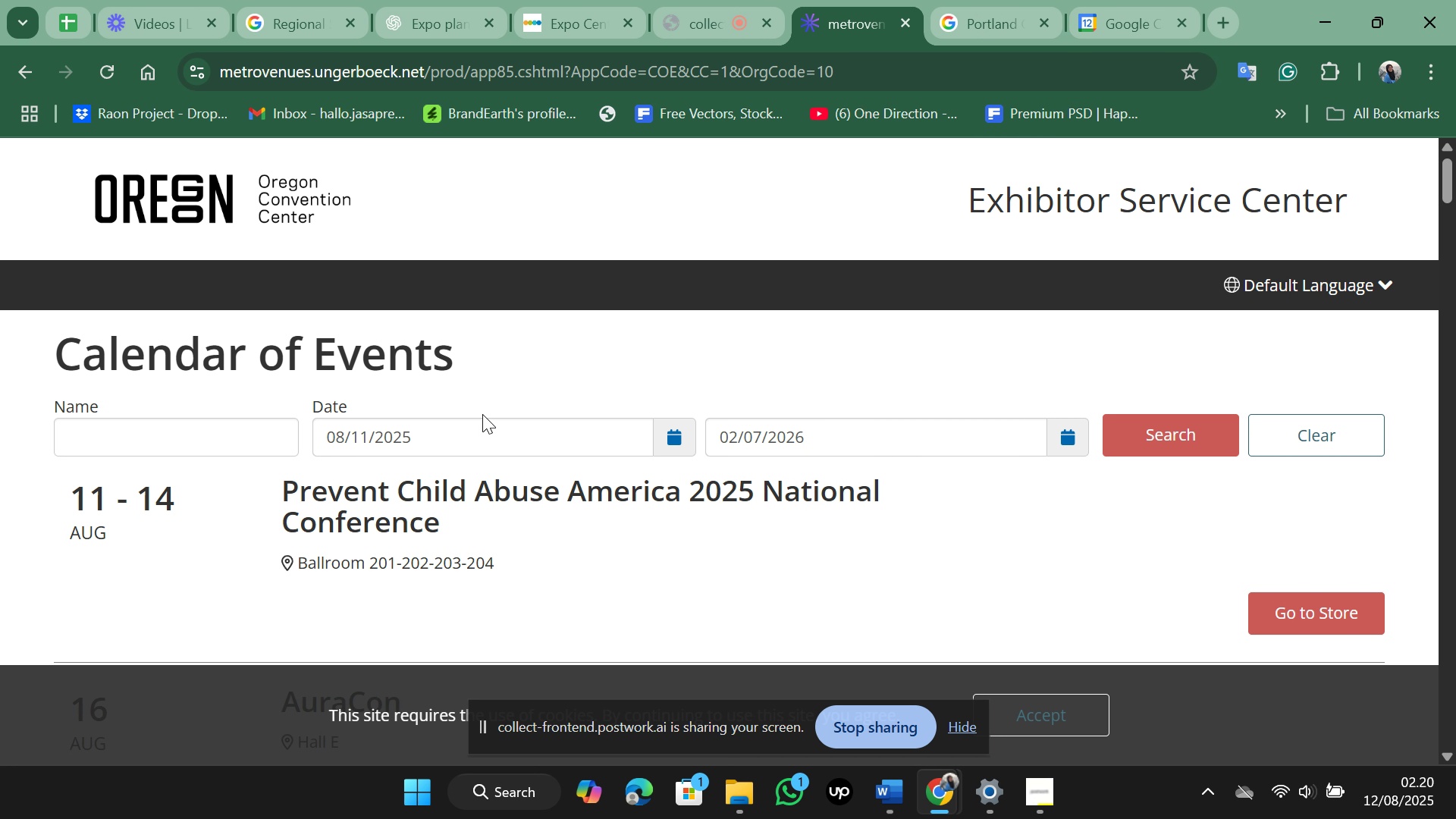 
wait(5.25)
 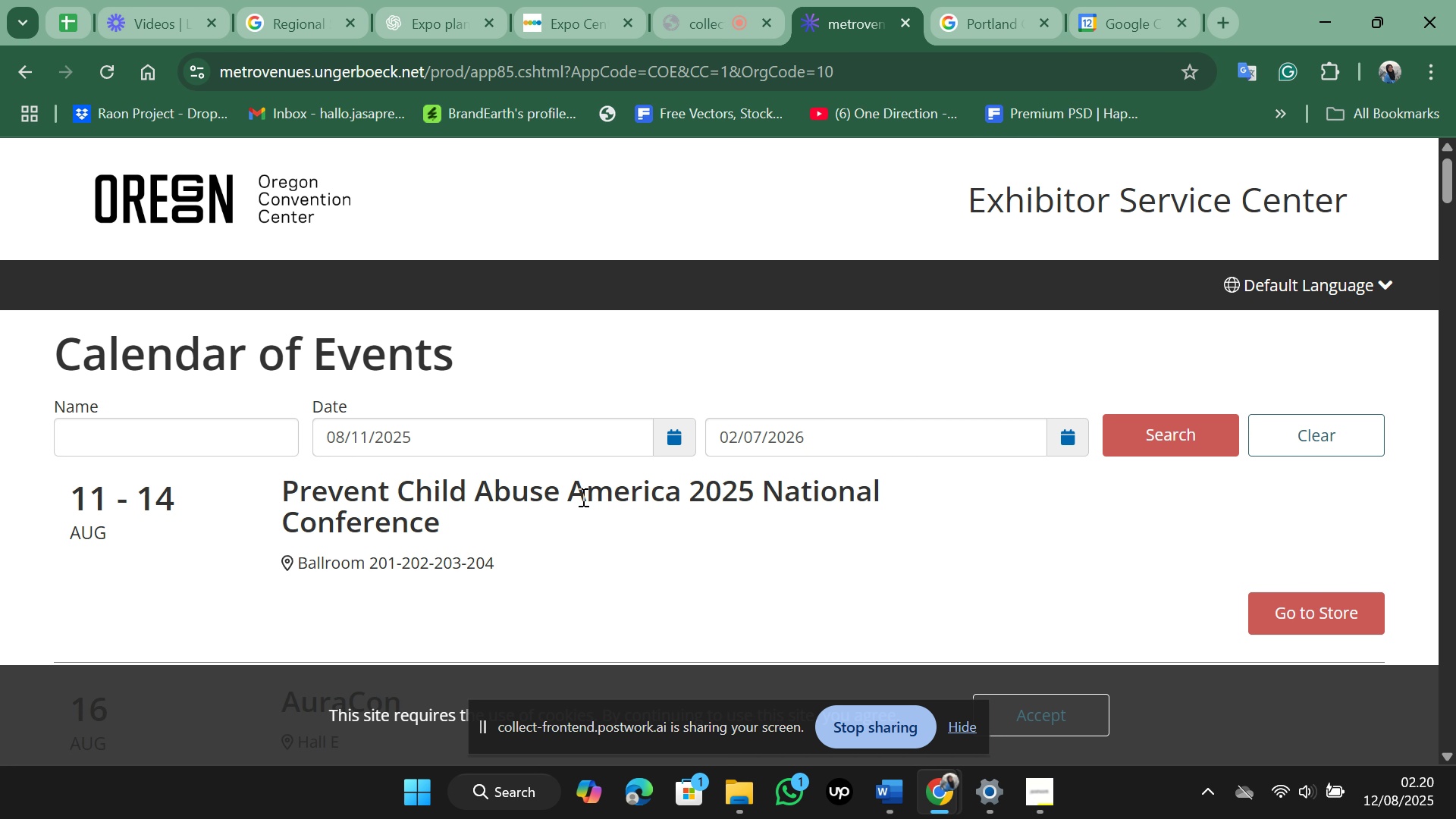 
scroll: coordinate [482, 414], scroll_direction: down, amount: 11.0
 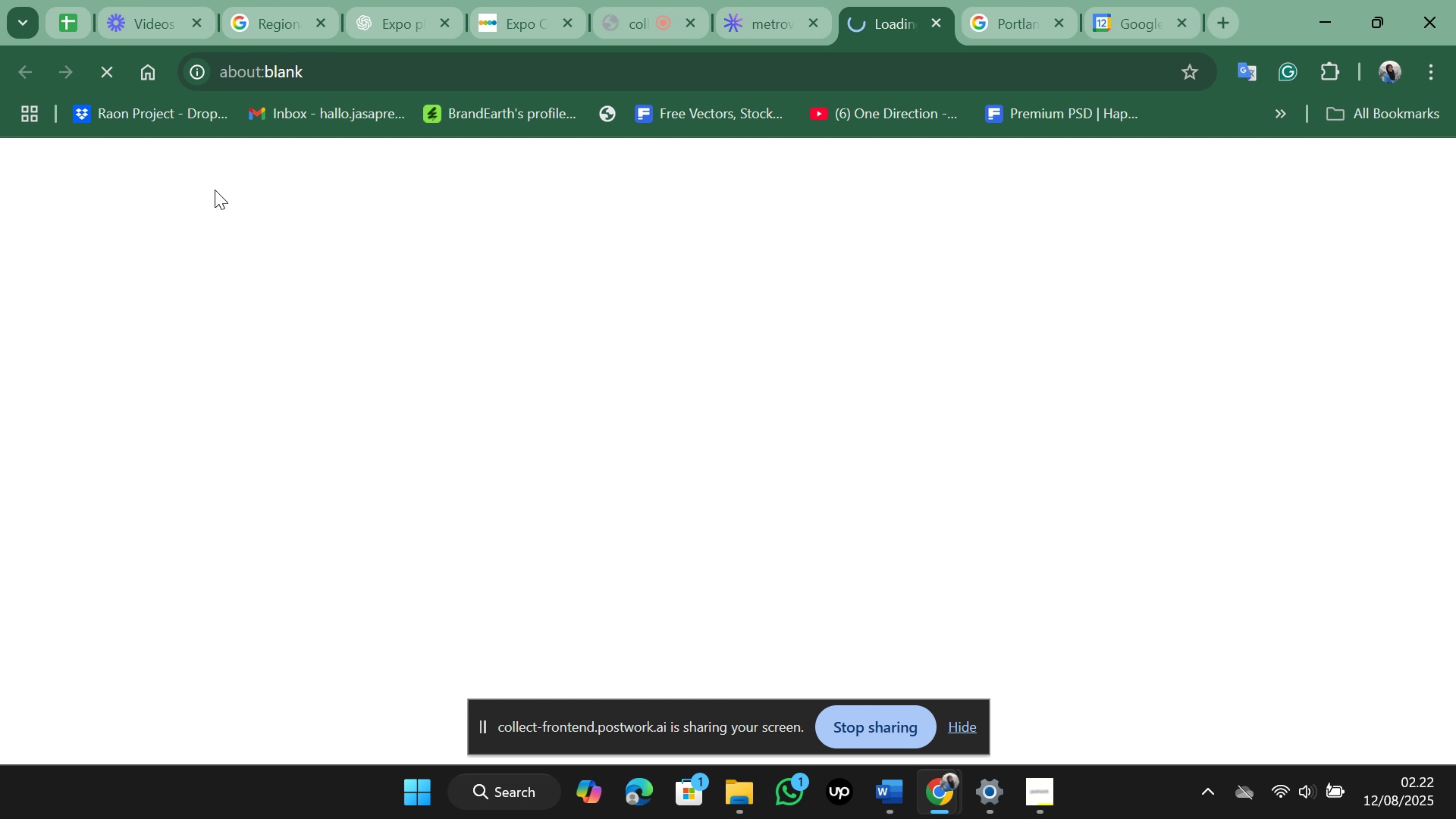 
wait(21.27)
 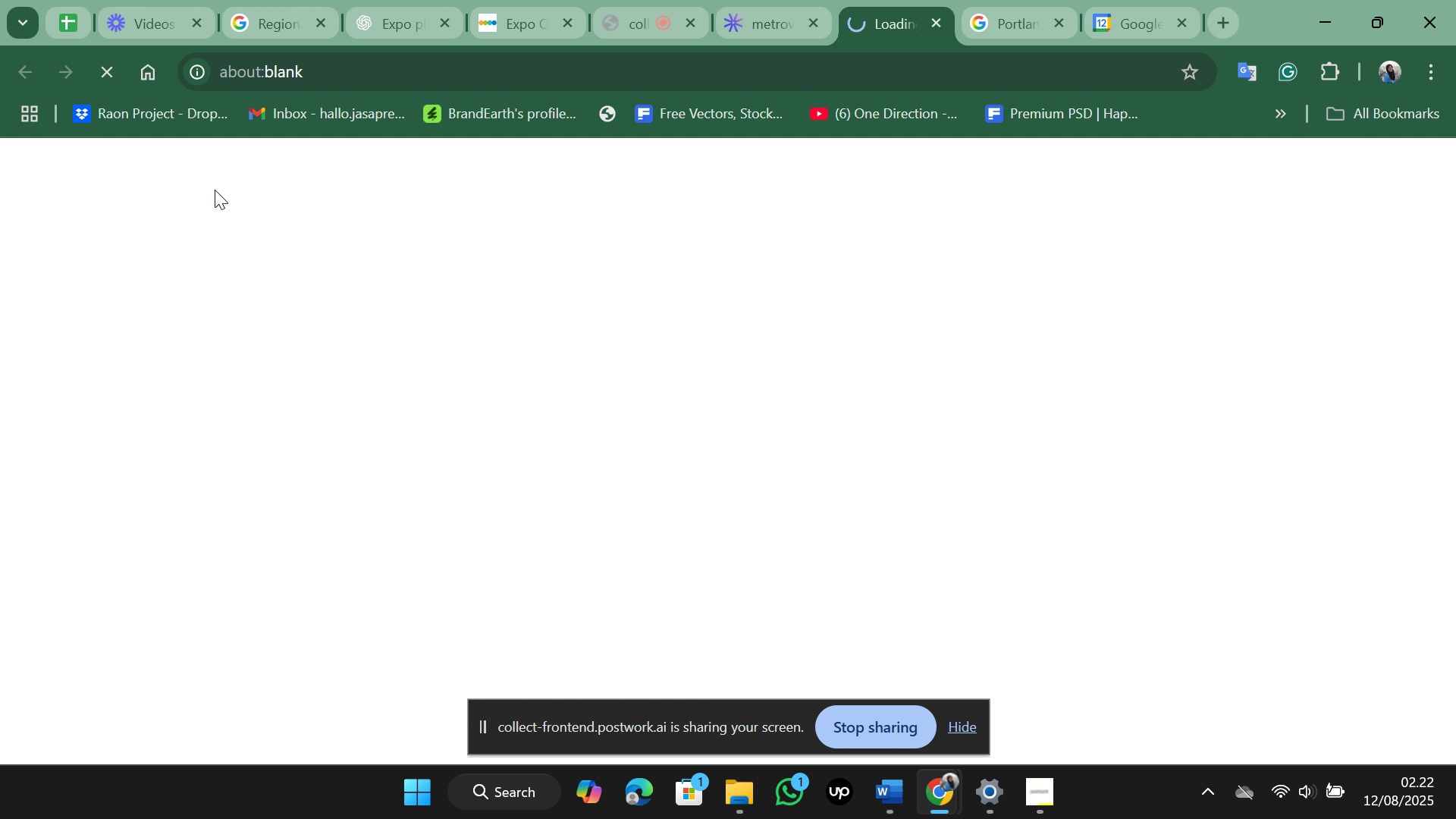 
scroll: coordinate [558, 372], scroll_direction: up, amount: 24.0
 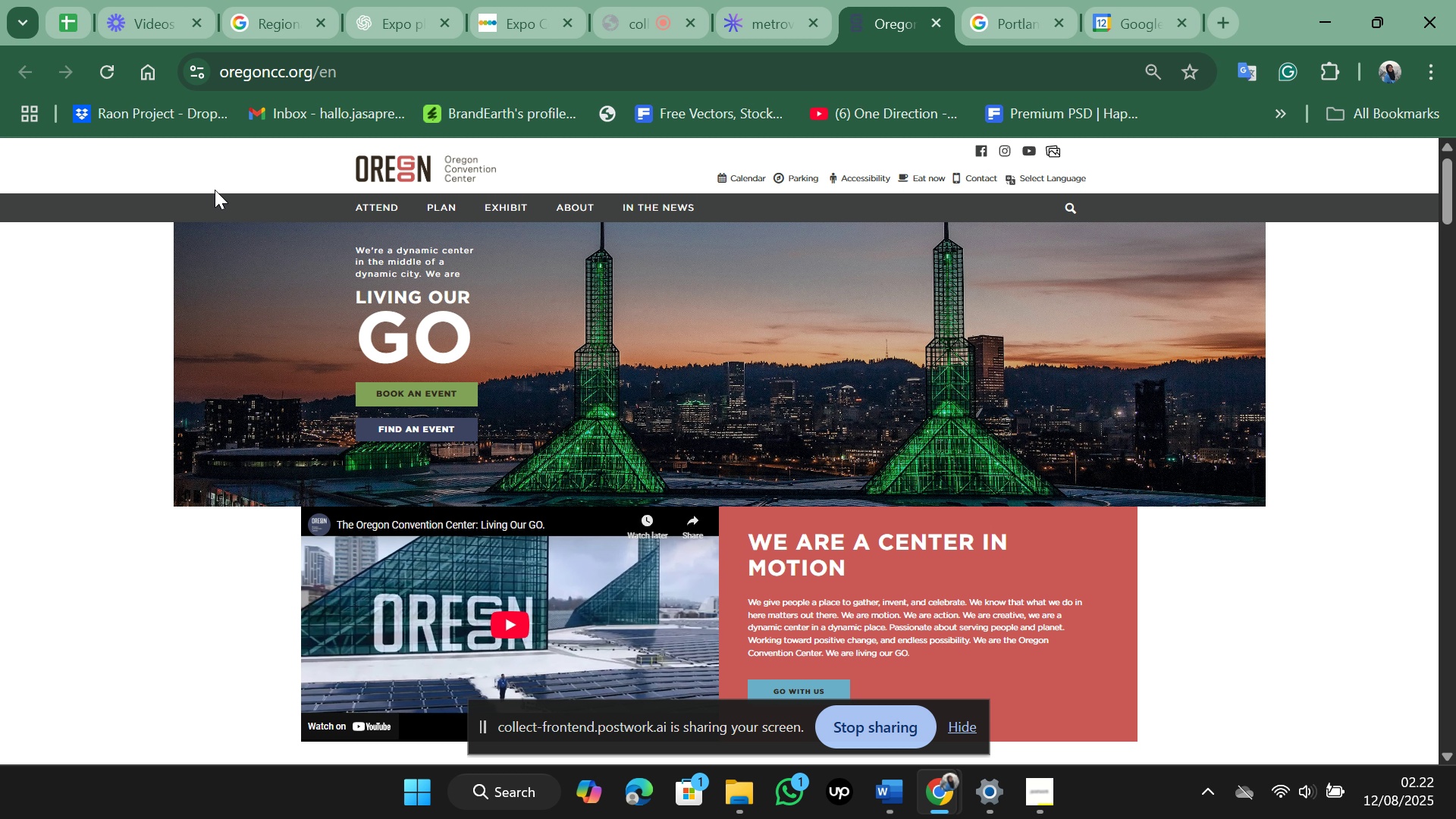 
scroll: coordinate [558, 372], scroll_direction: down, amount: 4.0
 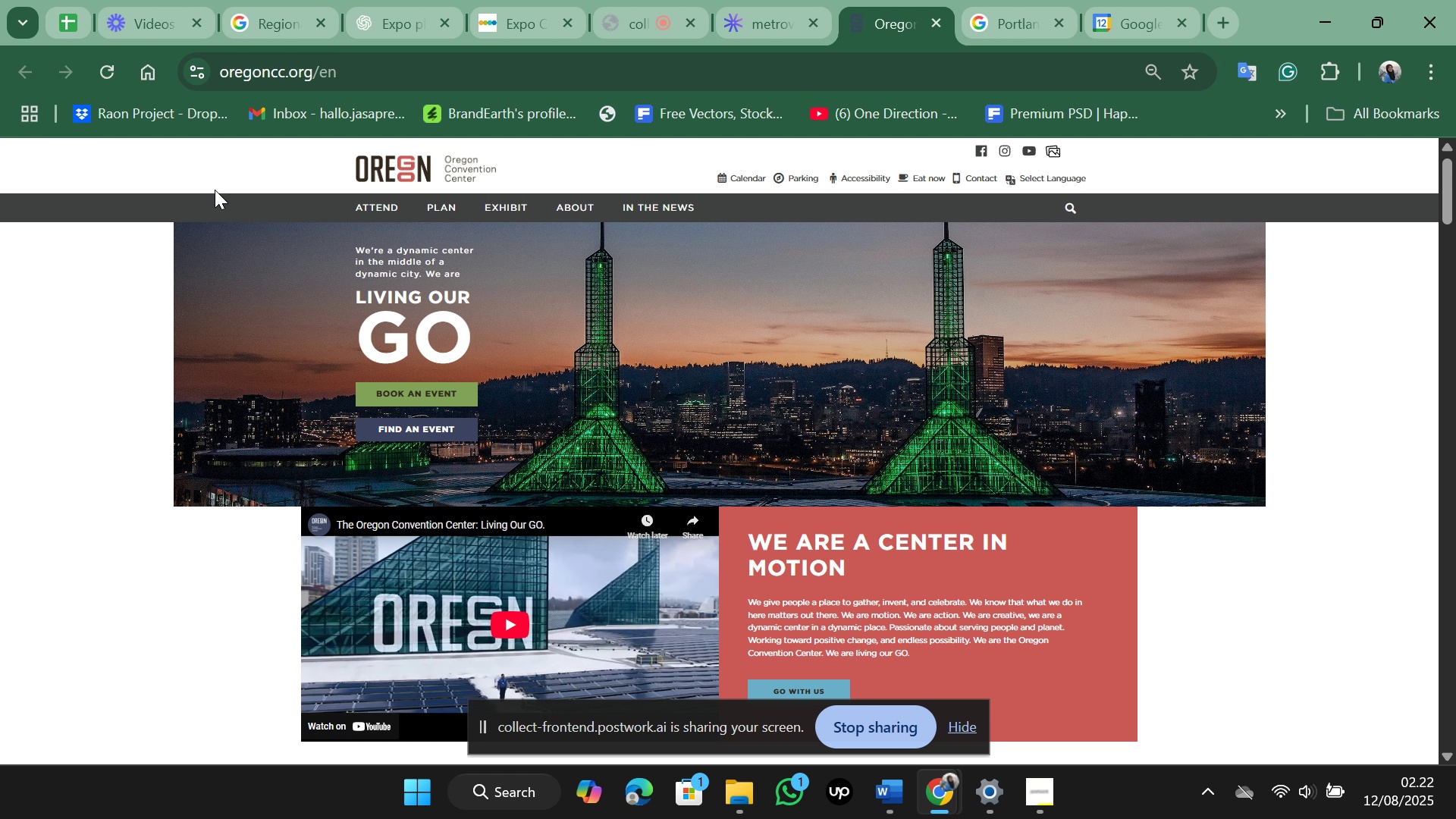 
wait(27.31)
 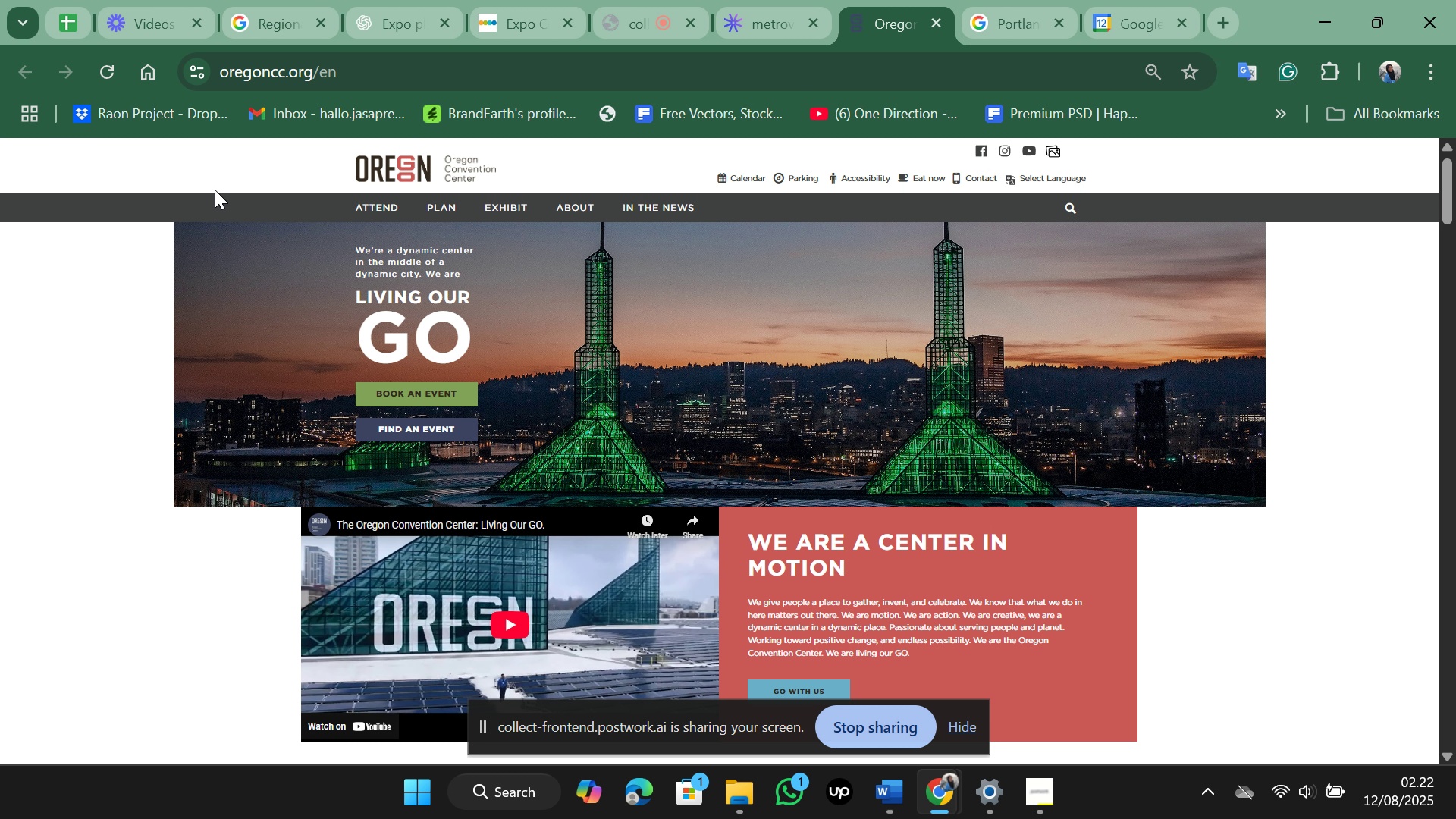 
scroll: coordinate [558, 372], scroll_direction: up, amount: 20.0
 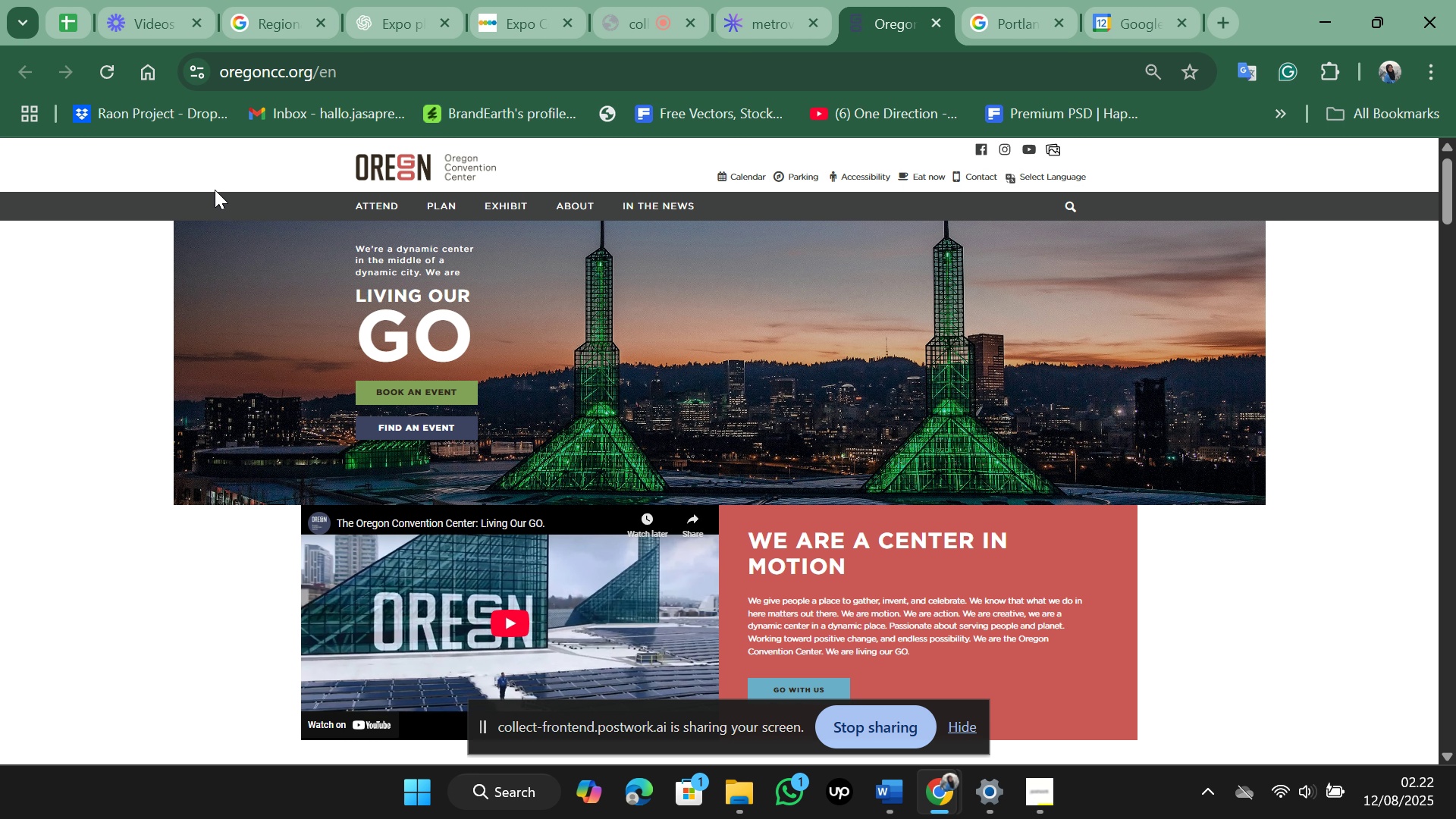 
left_click([212, 187])
 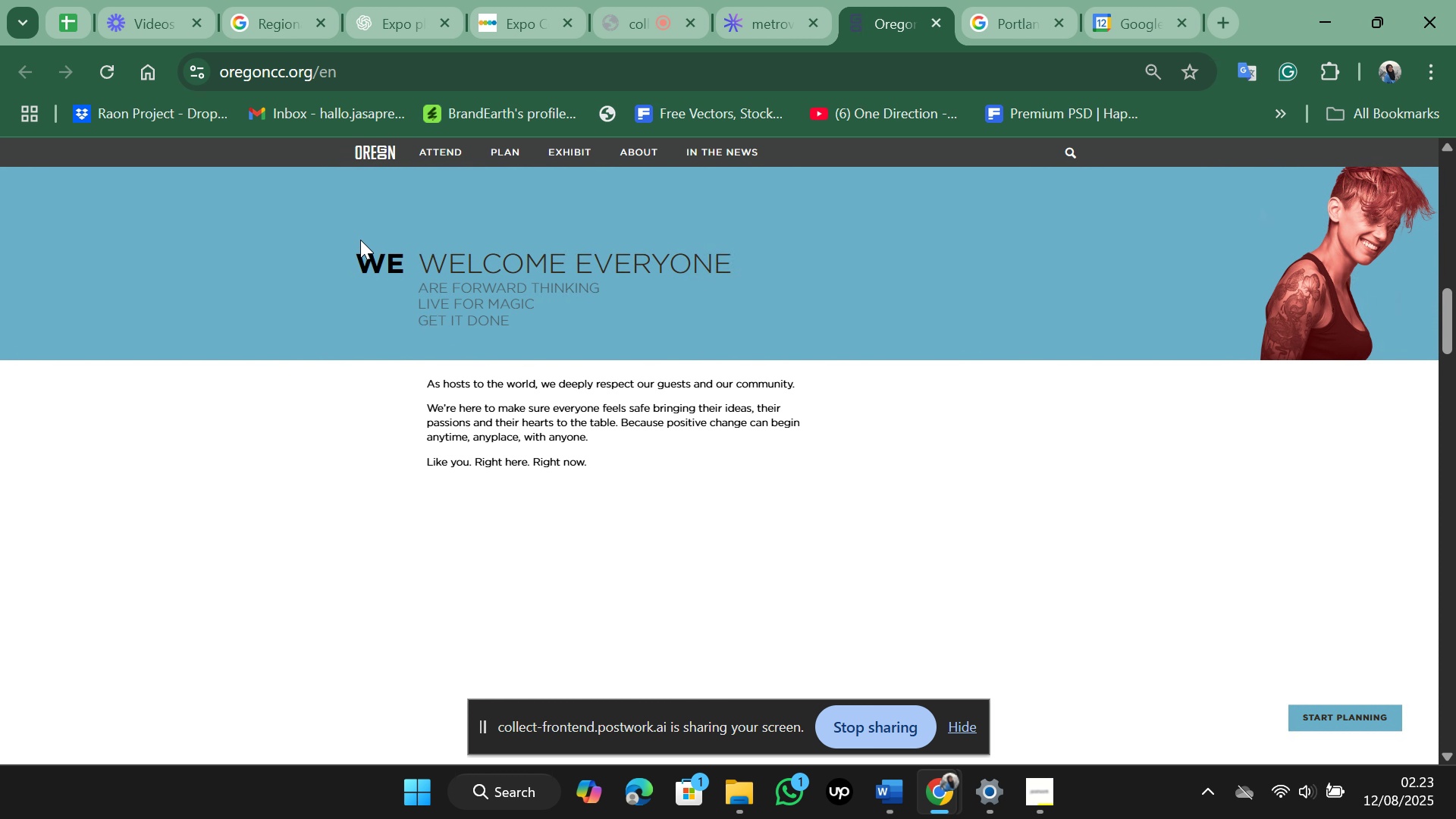 
wait(36.0)
 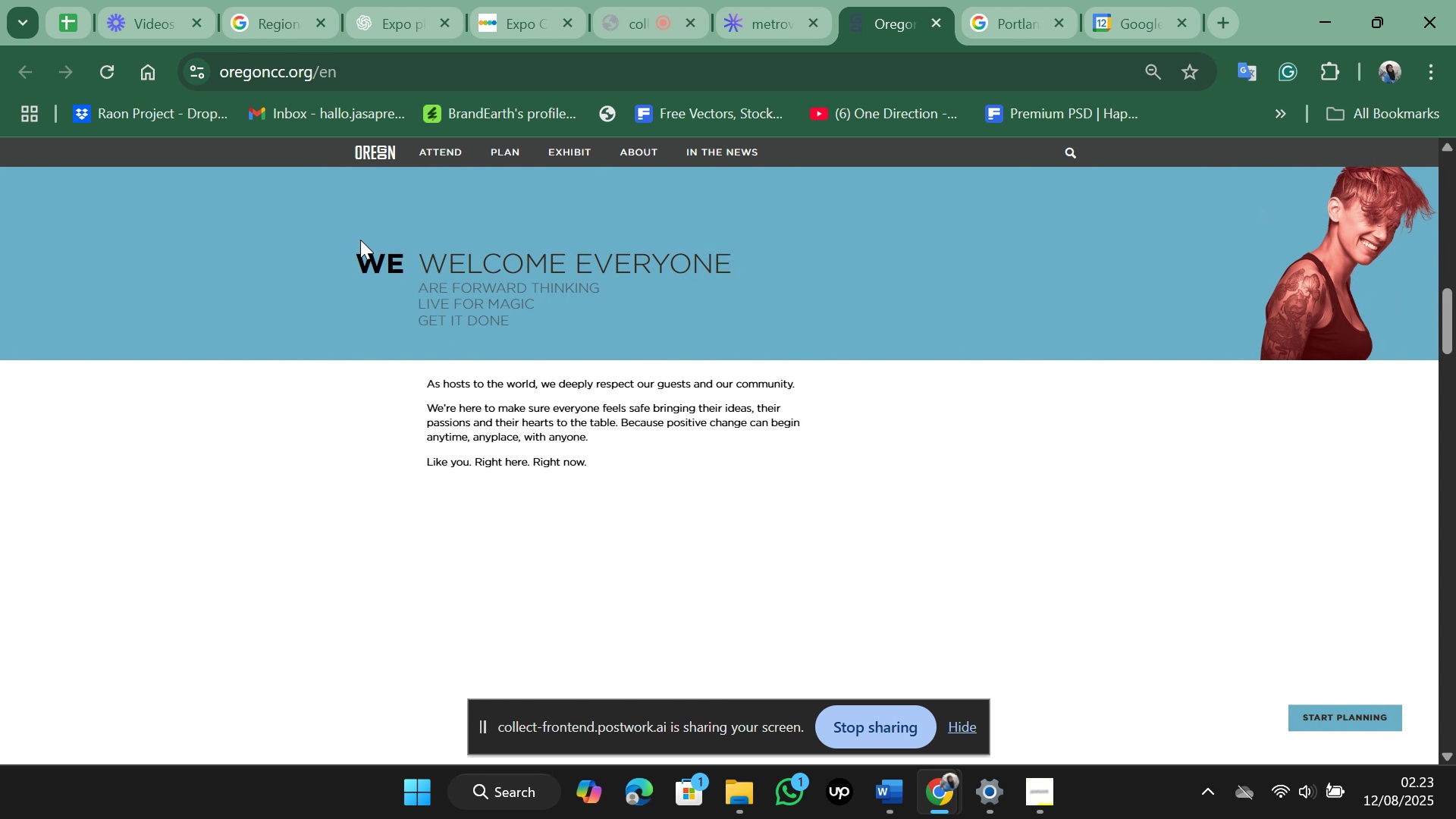 
scroll: coordinate [337, 241], scroll_direction: down, amount: 5.0
 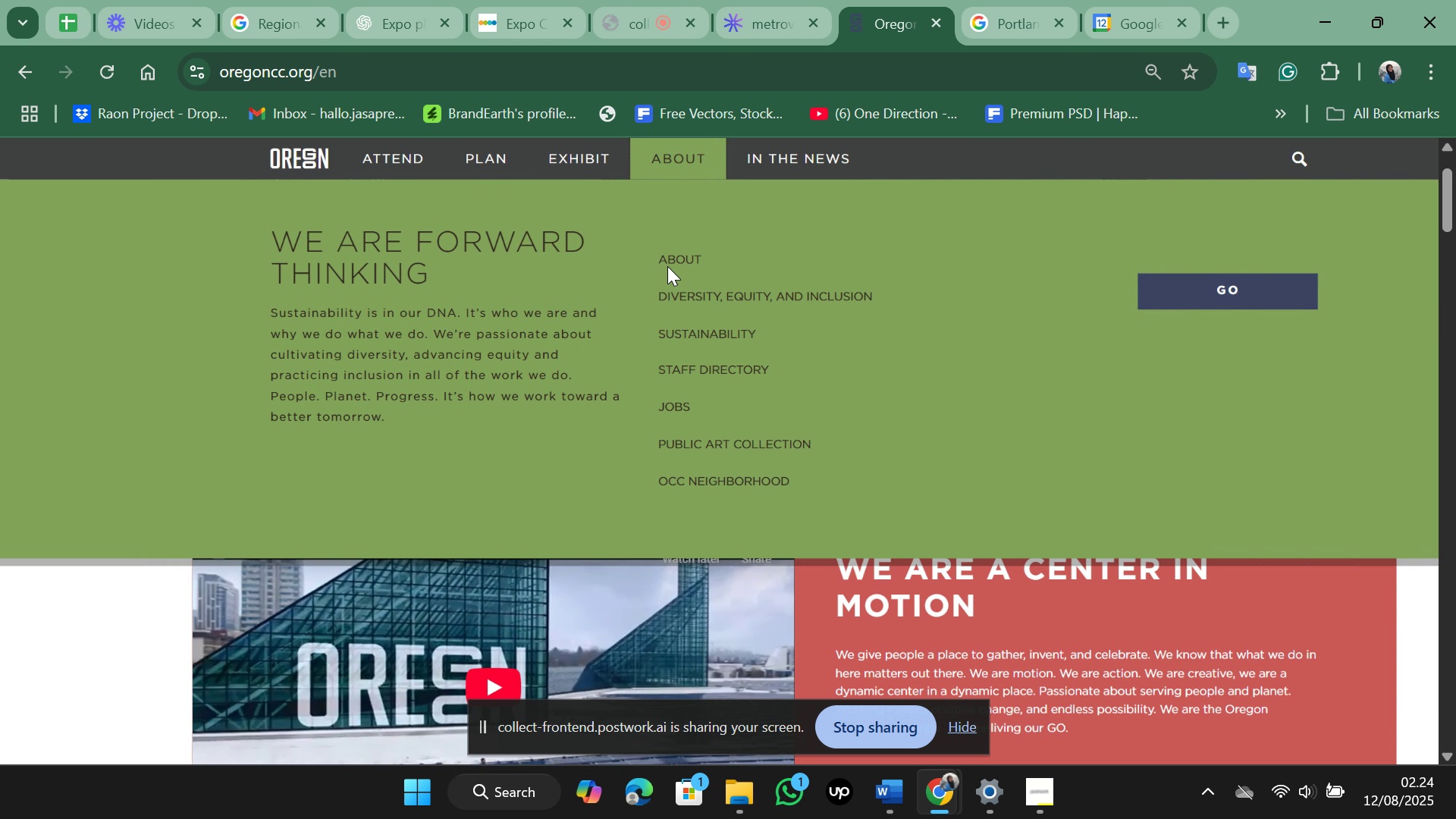 
wait(41.94)
 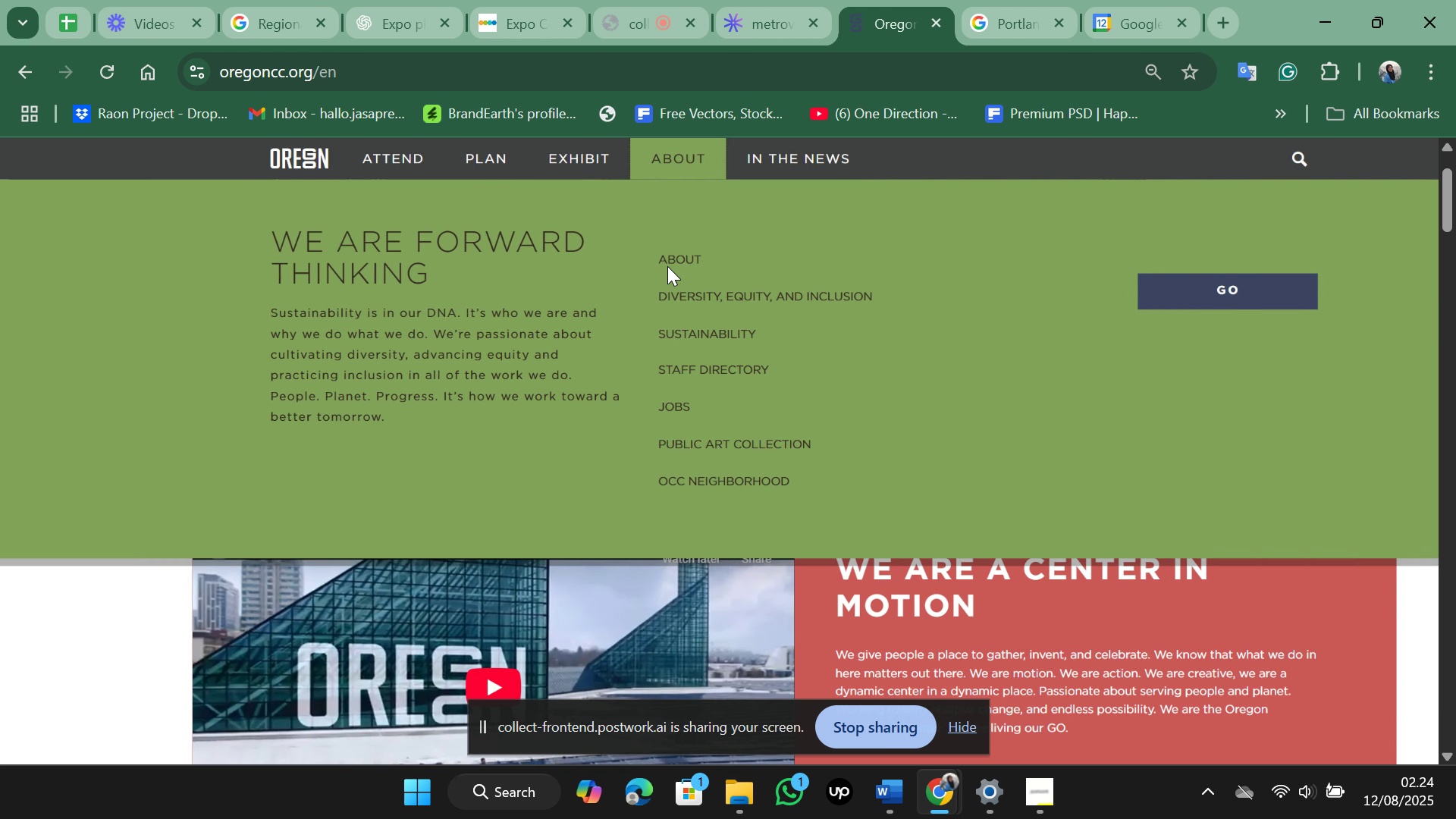 
scroll: coordinate [360, 240], scroll_direction: down, amount: 7.0
 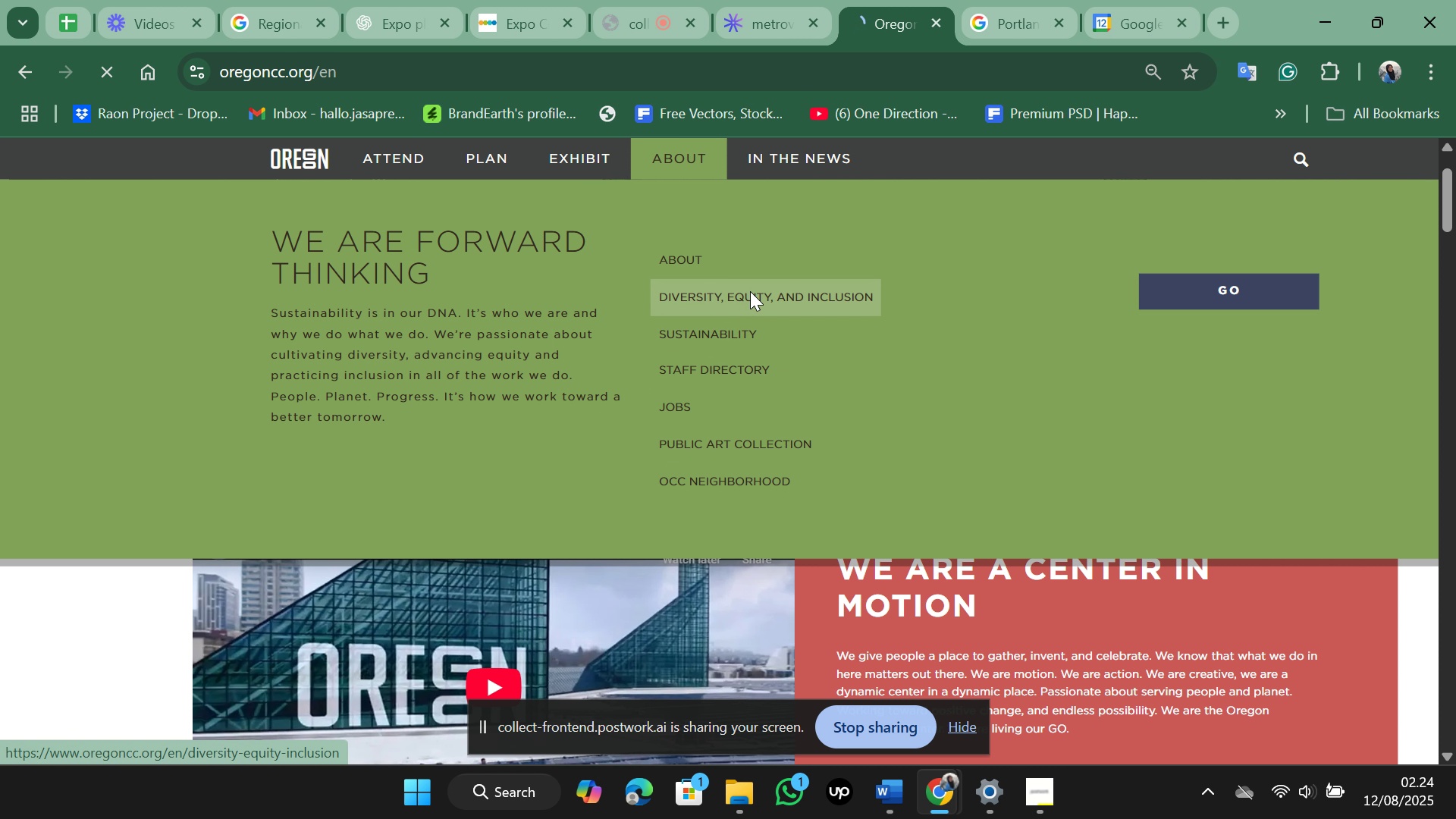 
scroll: coordinate [218, 362], scroll_direction: up, amount: 15.0
 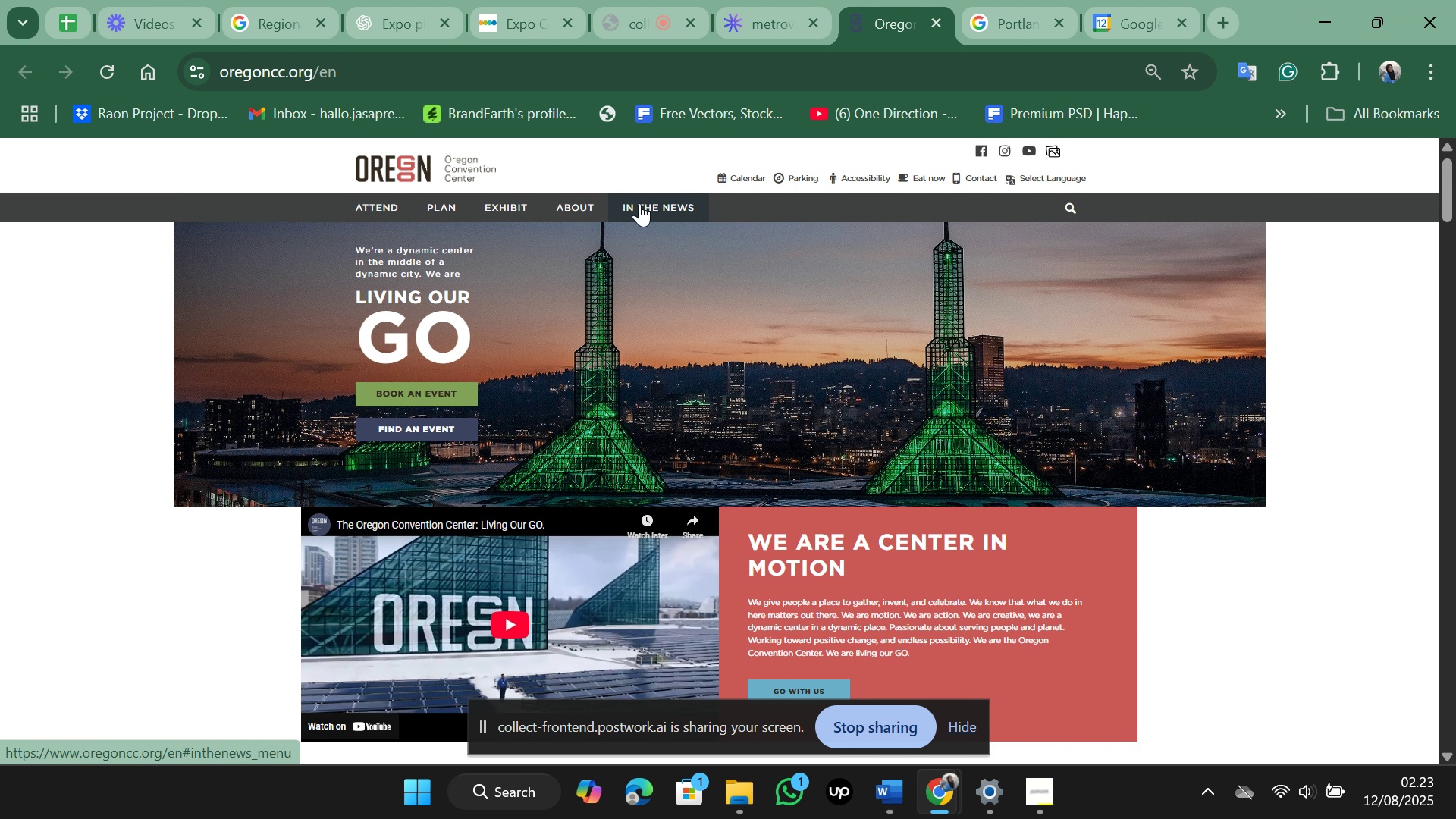 
left_click([639, 203])
 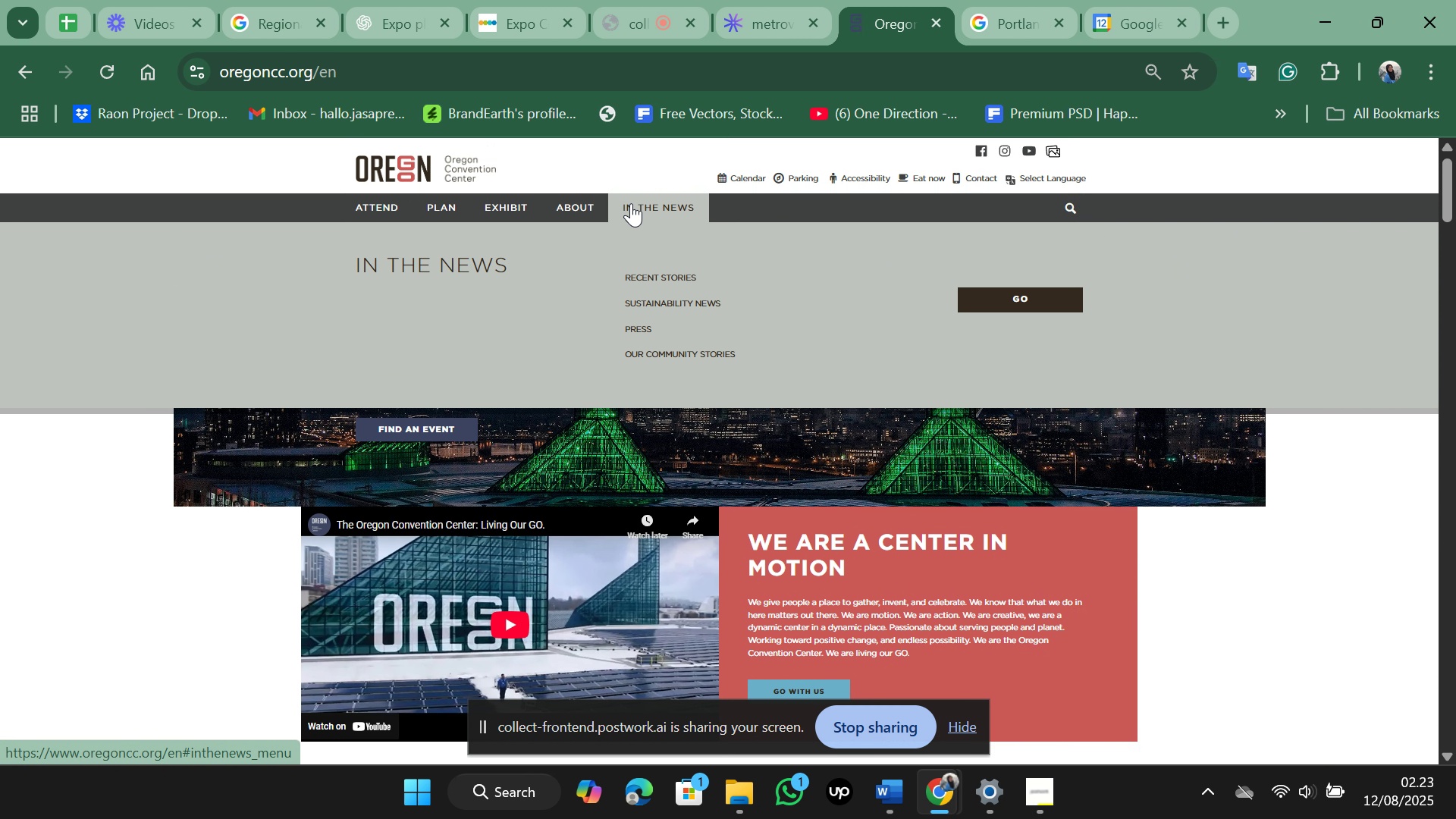 
left_click([581, 203])
 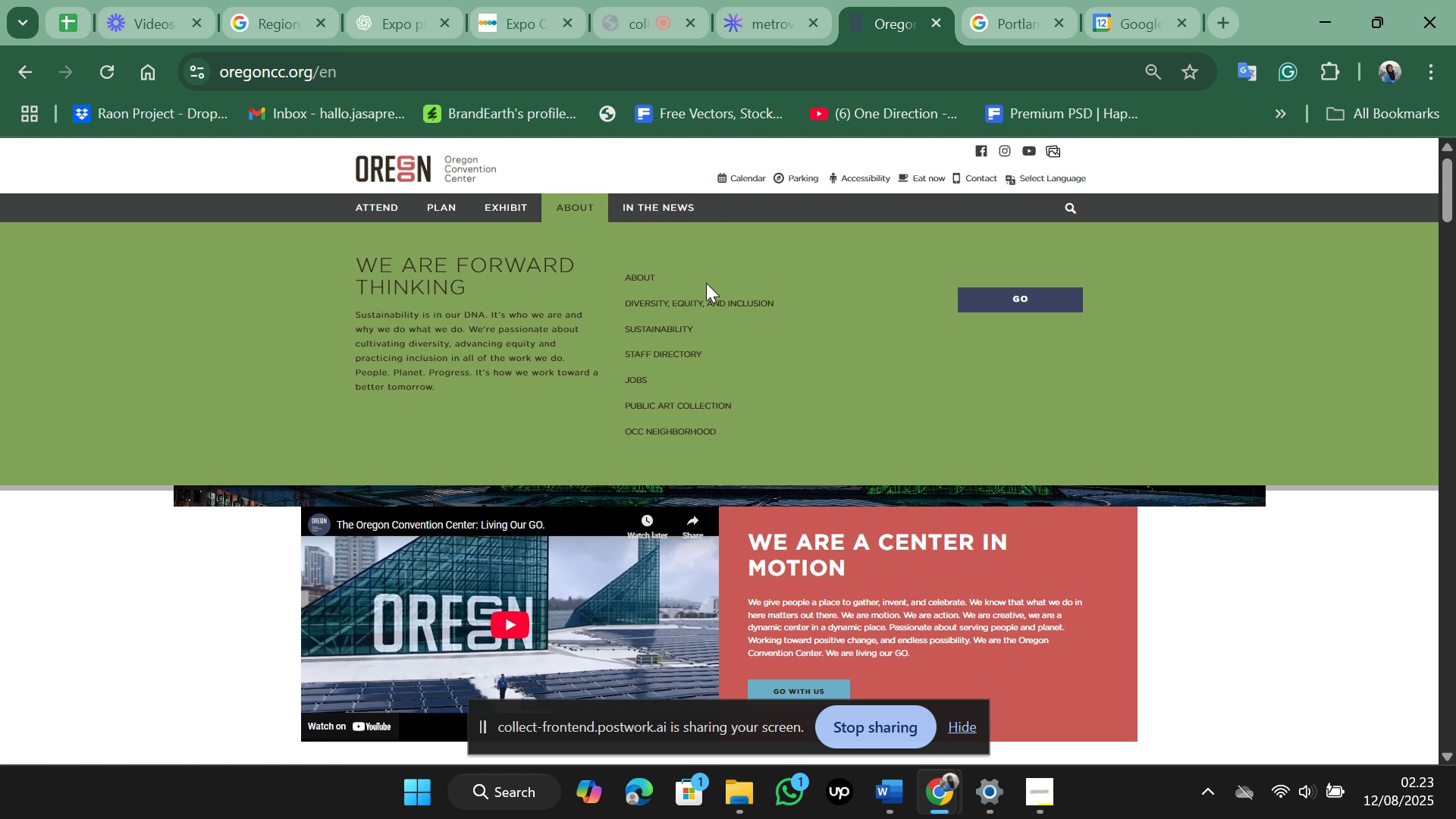 
wait(7.75)
 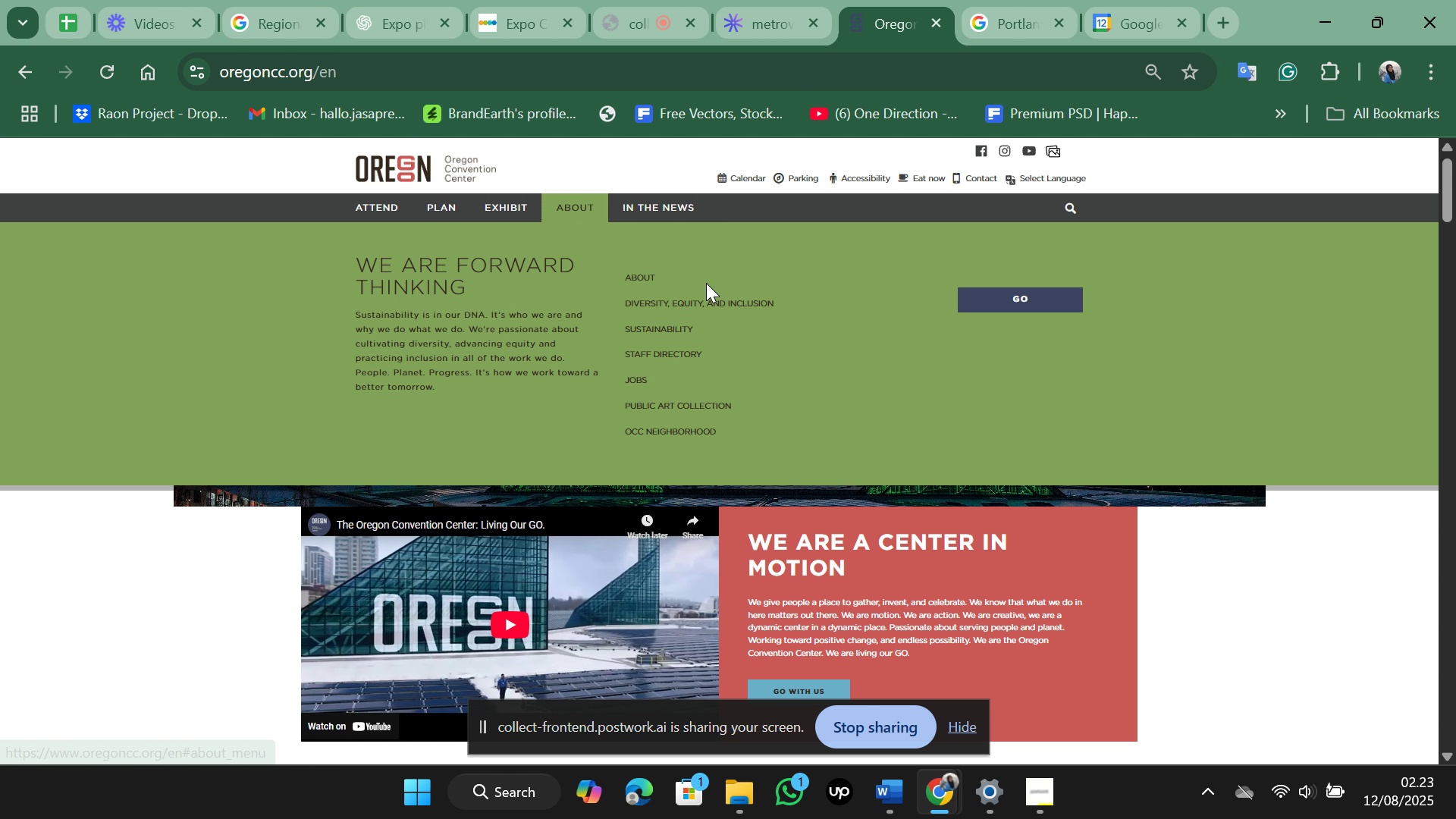 
scroll: coordinate [706, 283], scroll_direction: down, amount: 1.0
 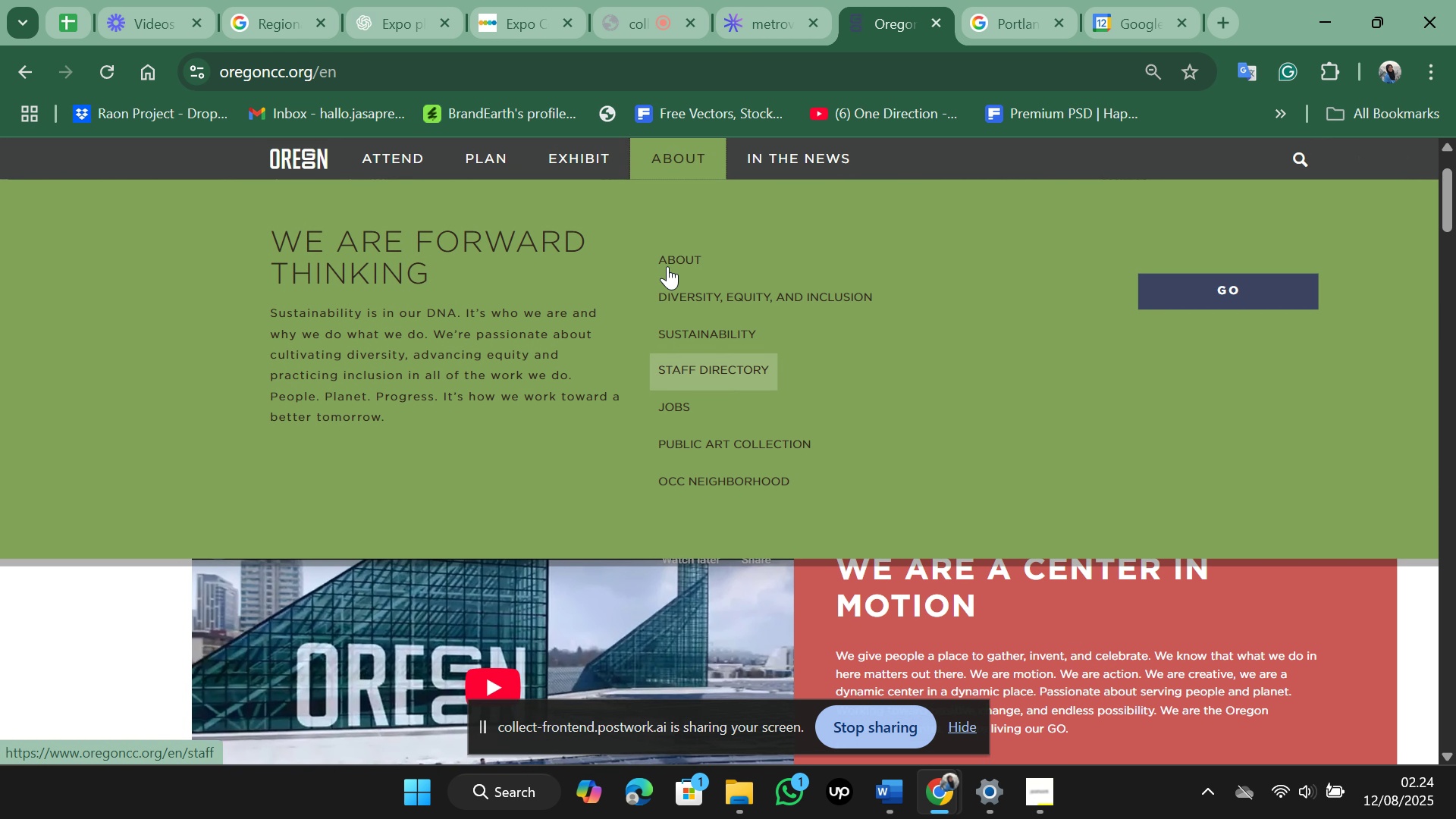 
wait(8.66)
 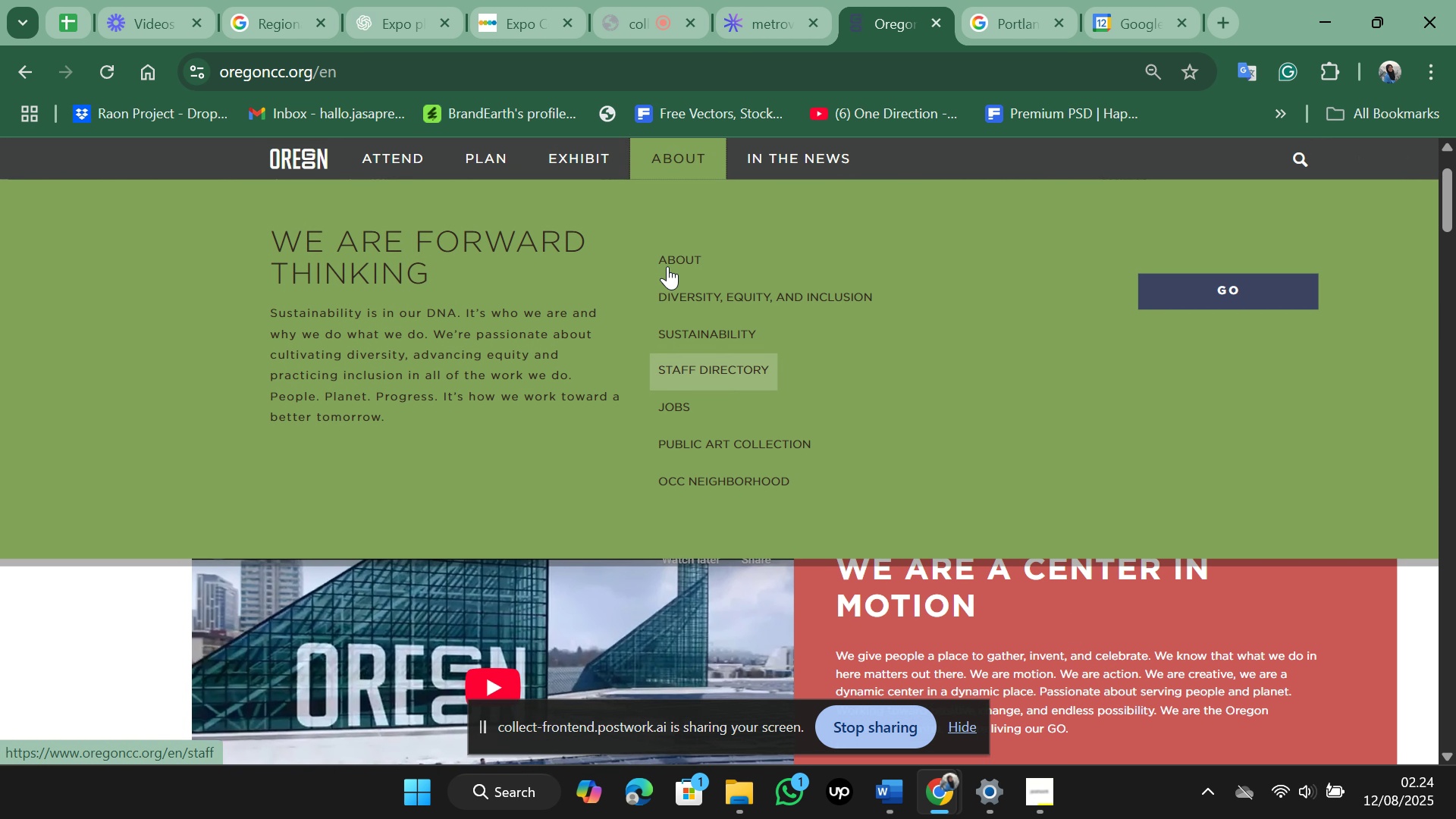 
scroll: coordinate [667, 266], scroll_direction: down, amount: 1.0
 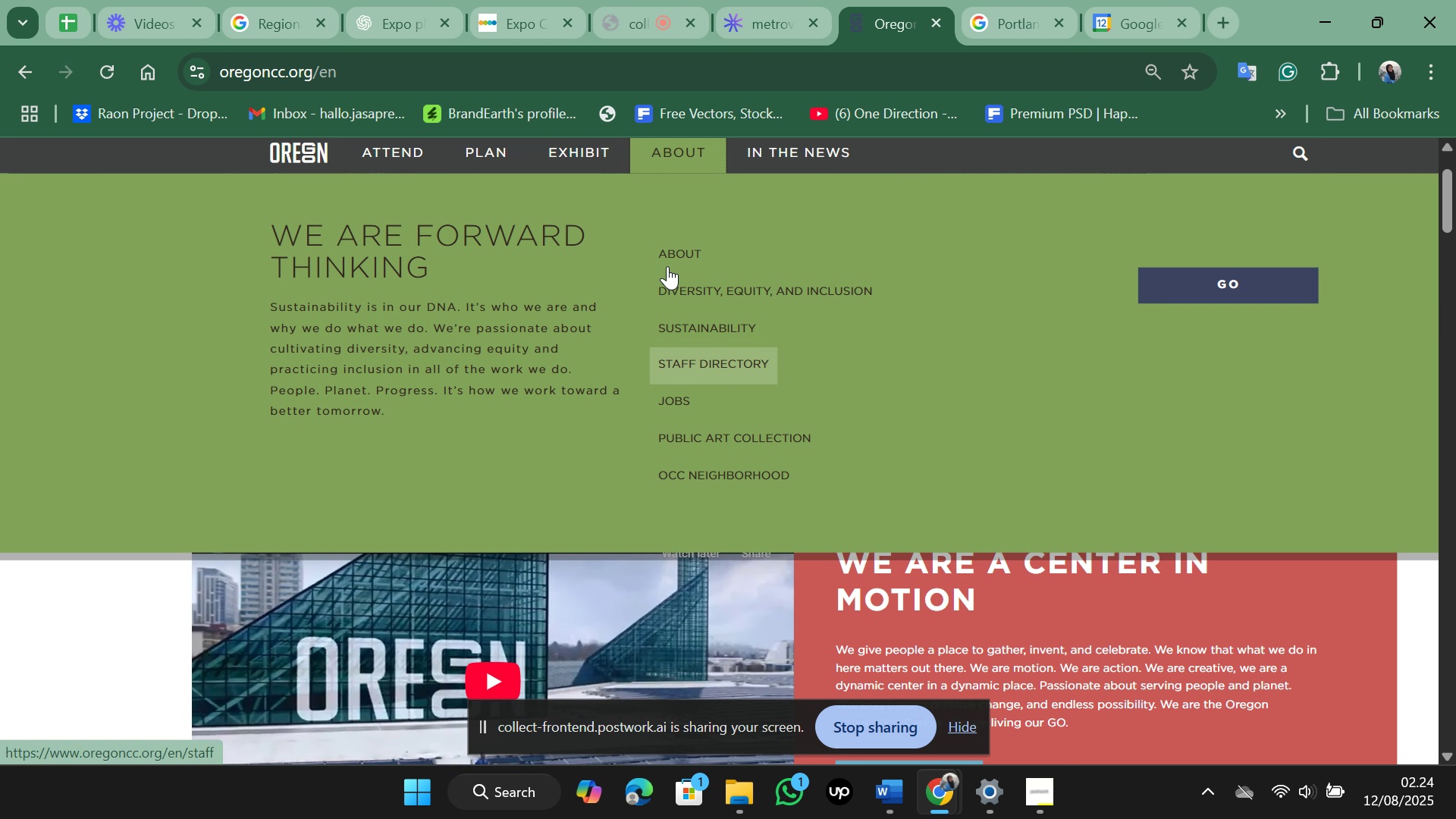 
scroll: coordinate [667, 266], scroll_direction: up, amount: 1.0
 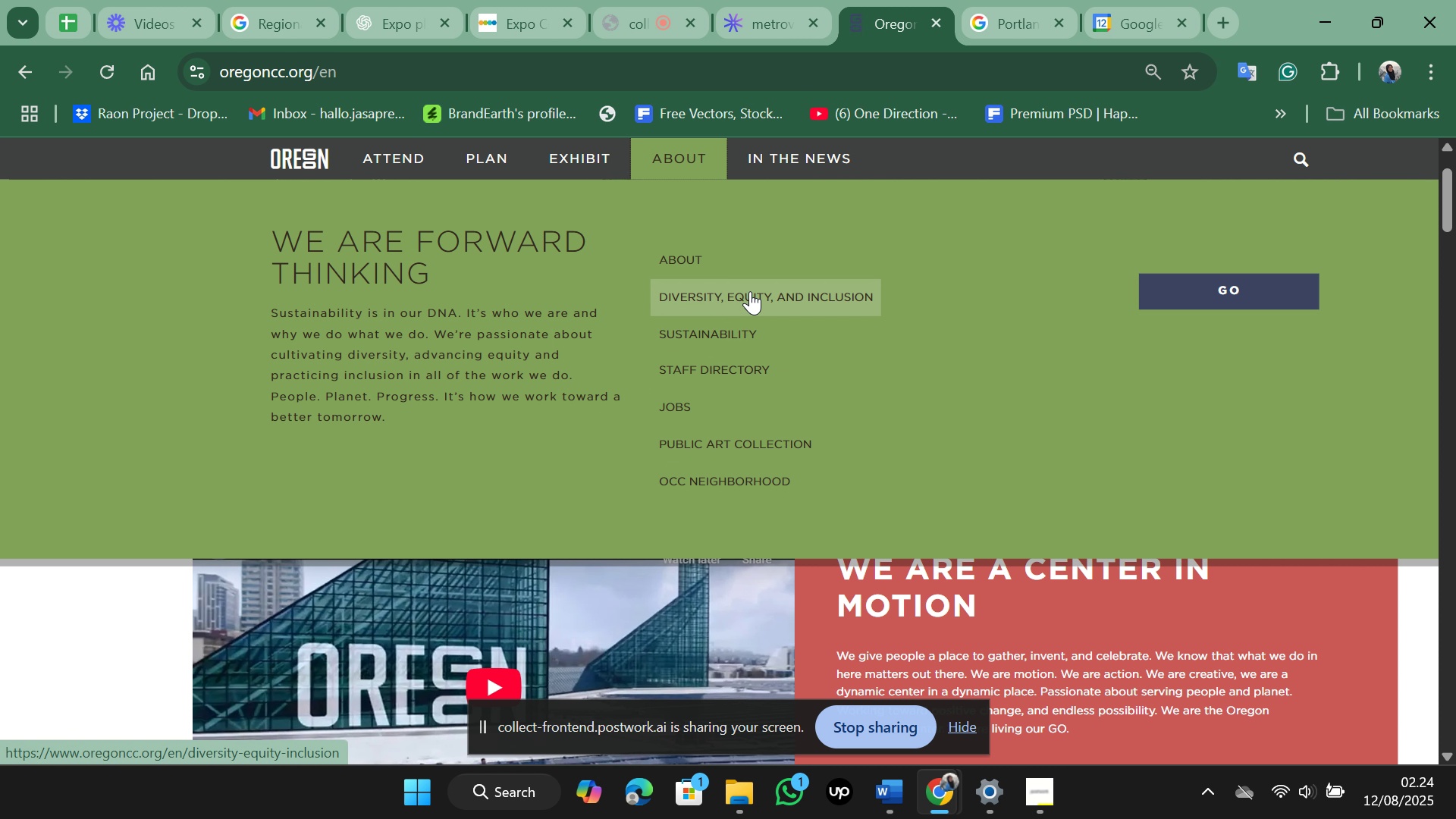 
wait(13.7)
 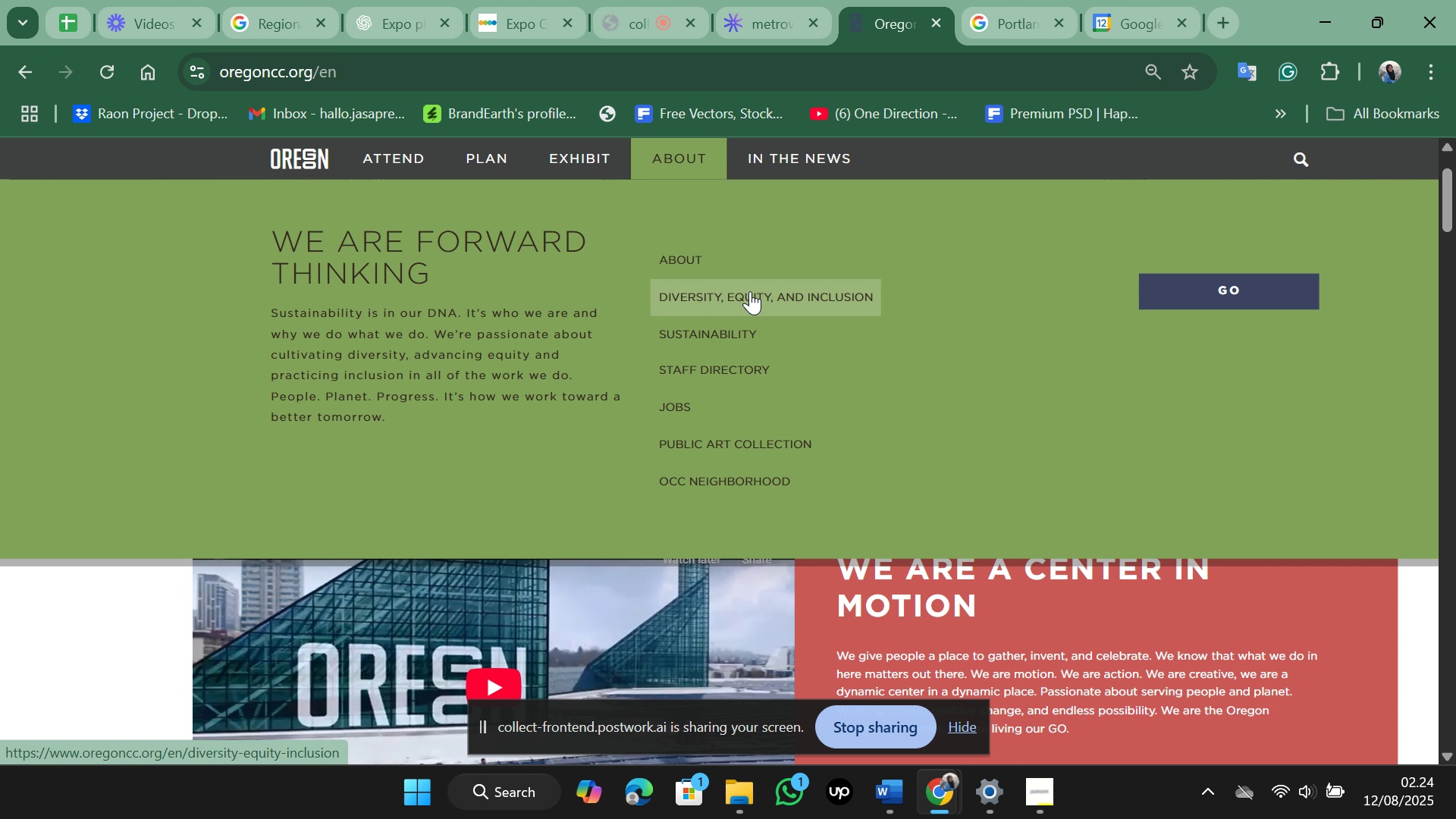 
left_click([750, 291])
 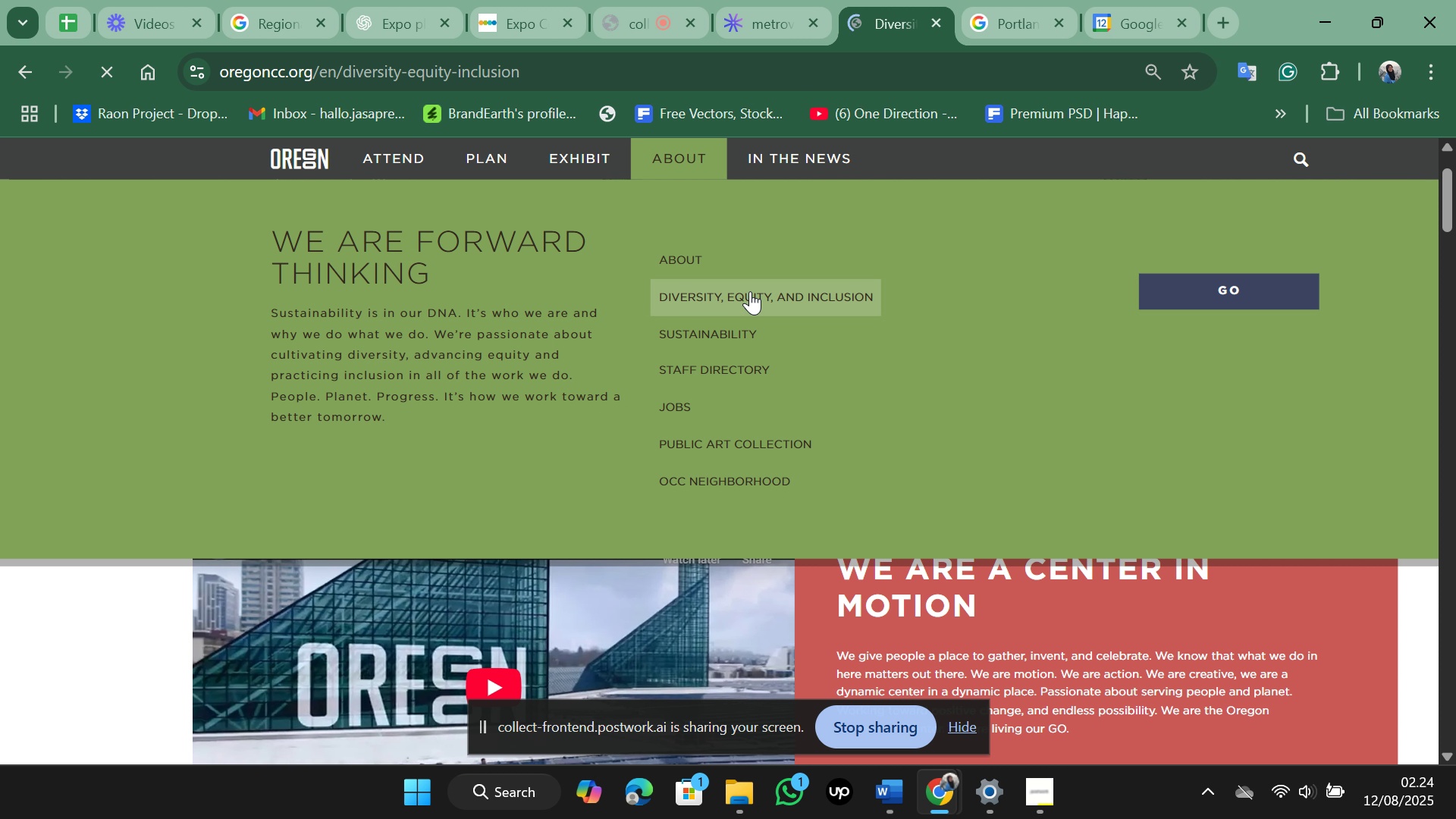 
wait(7.58)
 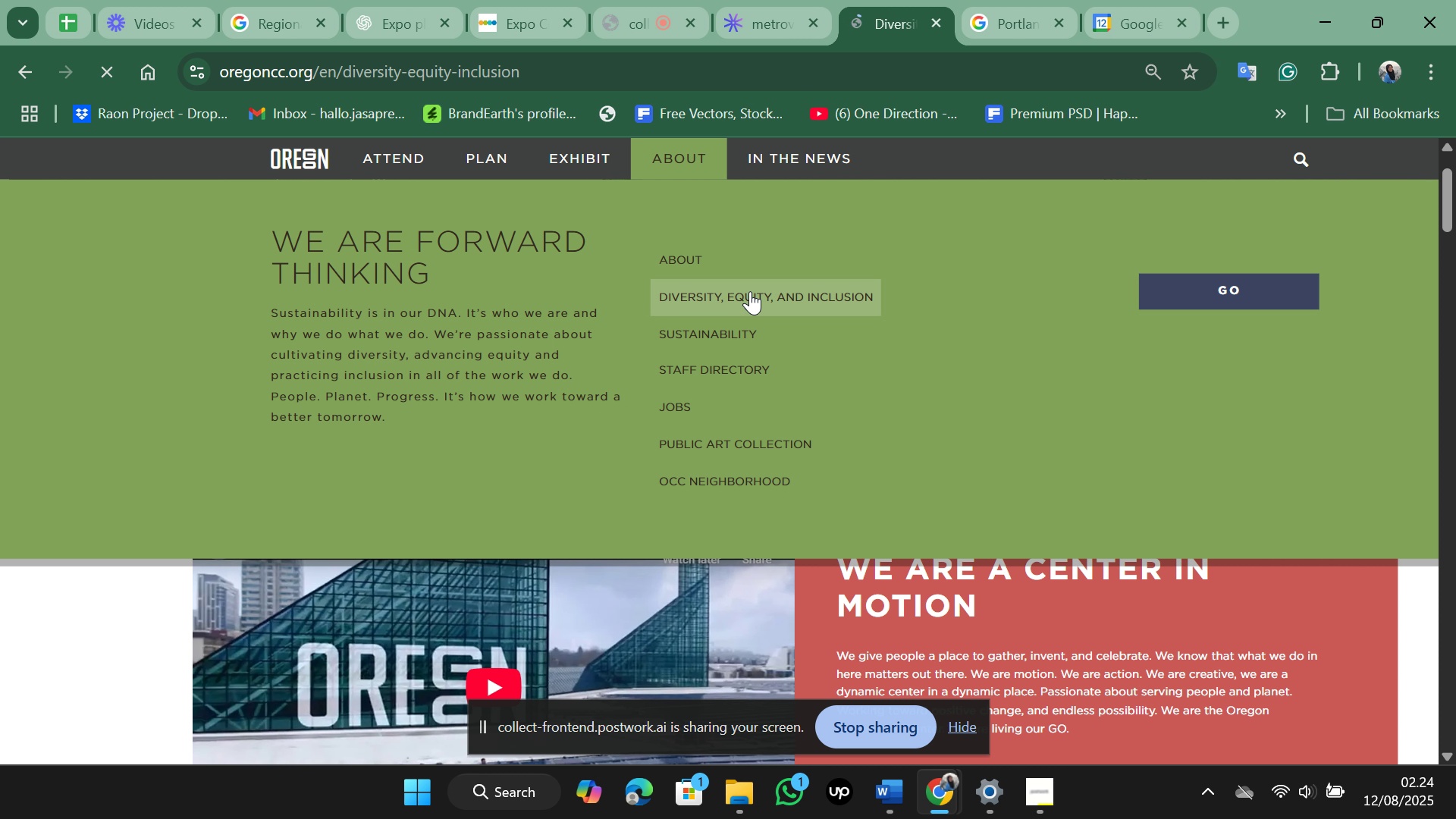 
scroll: coordinate [750, 291], scroll_direction: down, amount: 2.0
 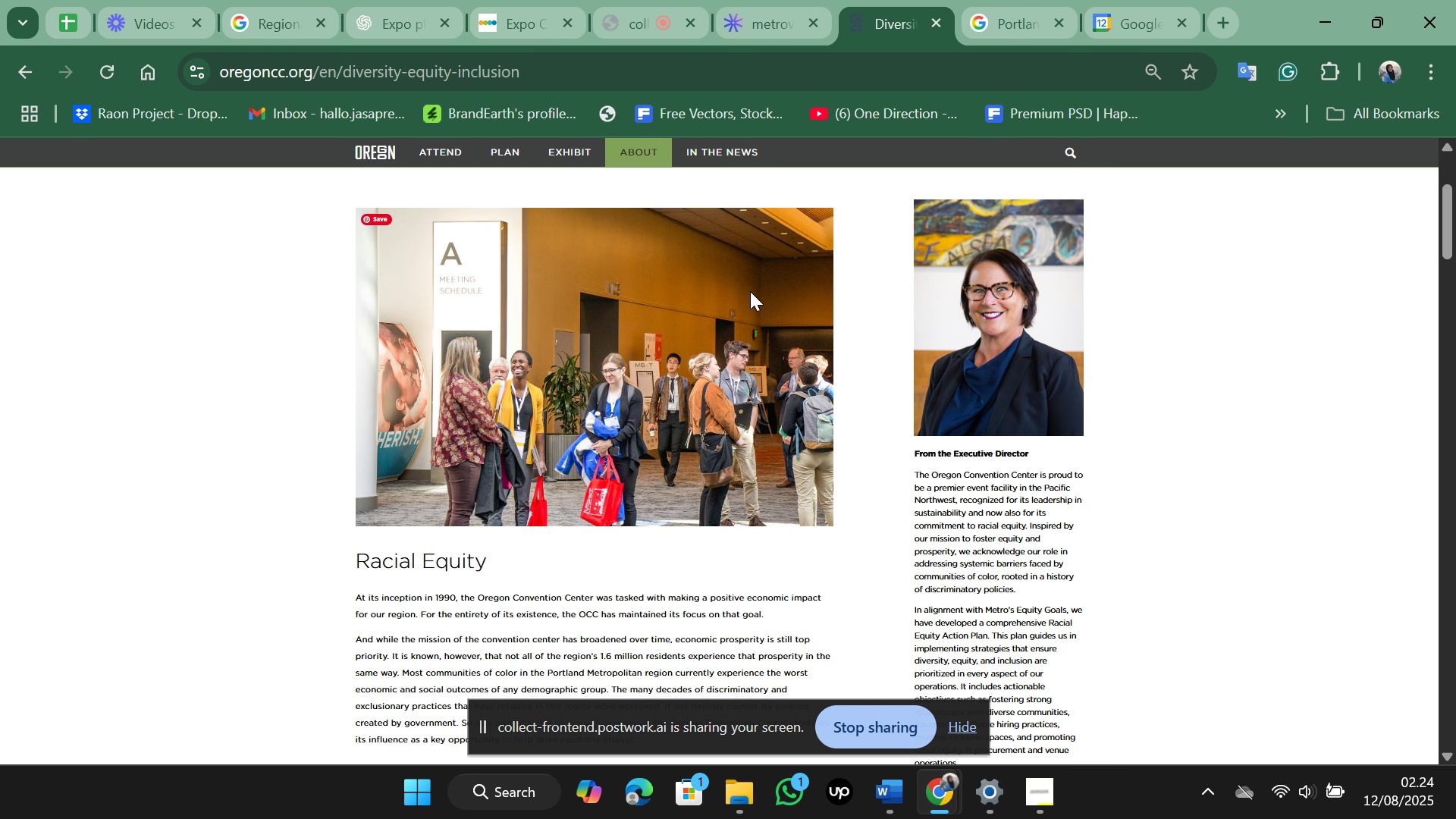 
scroll: coordinate [750, 291], scroll_direction: up, amount: 5.0
 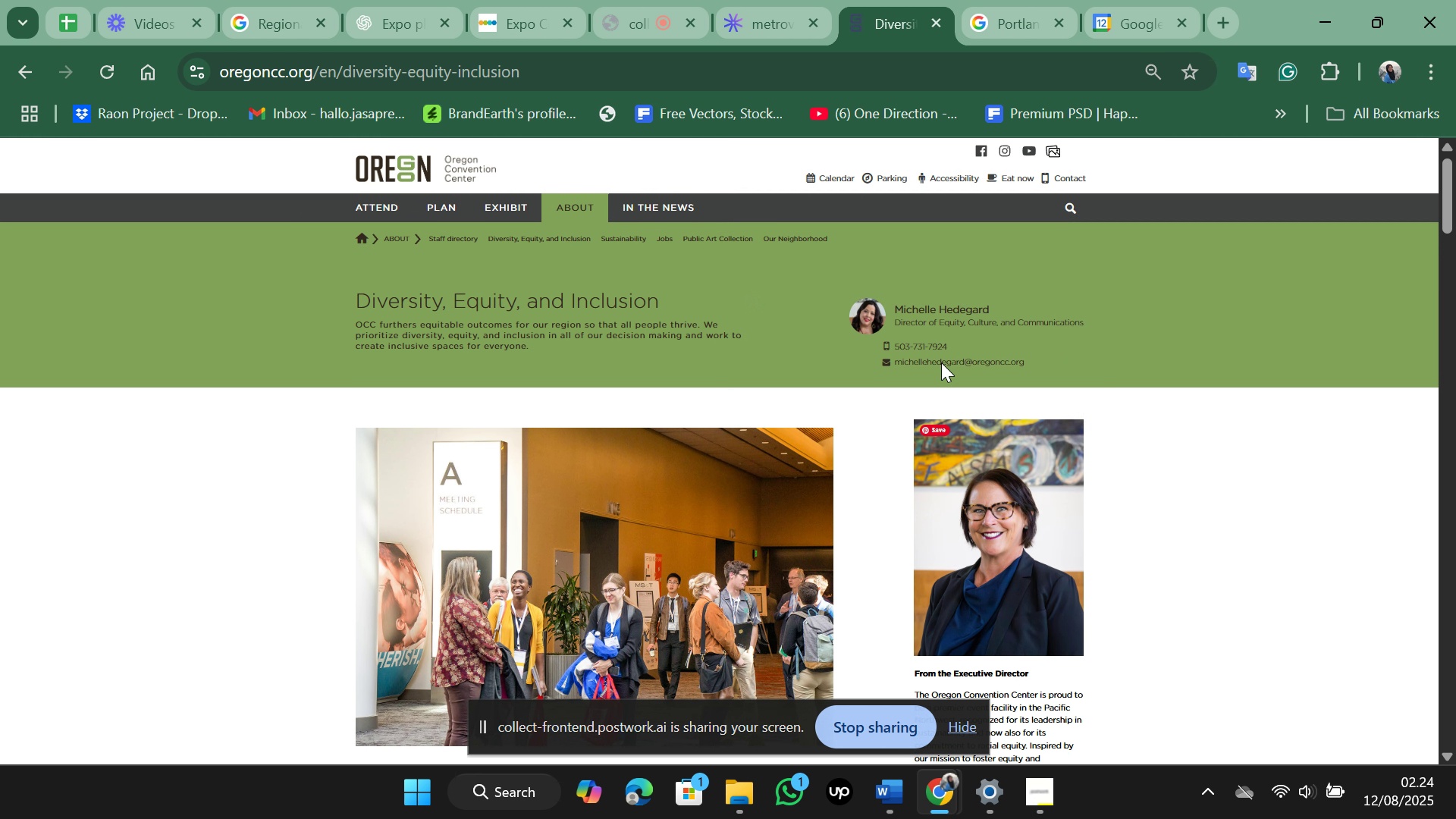 
scroll: coordinate [952, 302], scroll_direction: down, amount: 2.0
 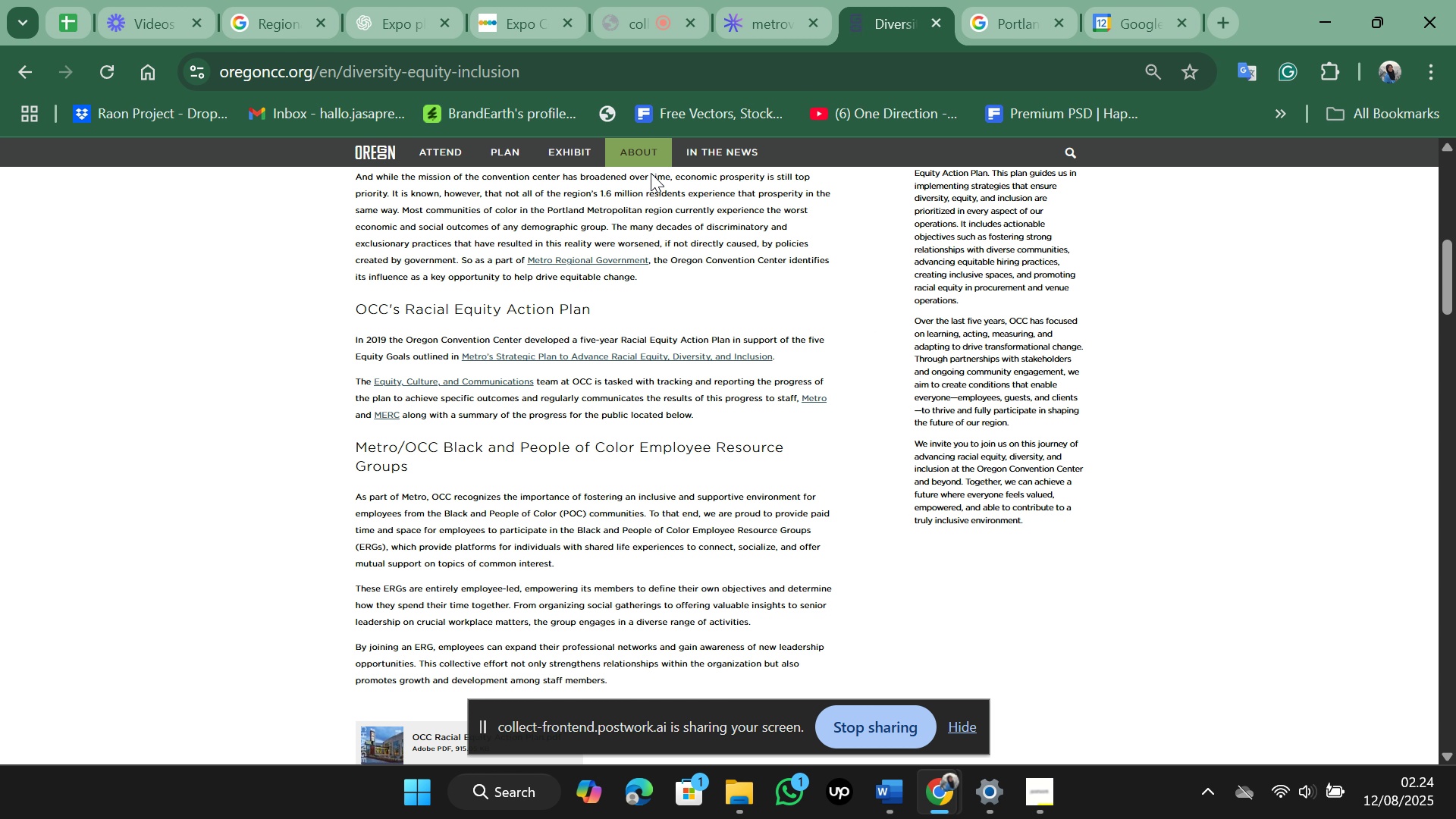 
left_click([265, 27])
 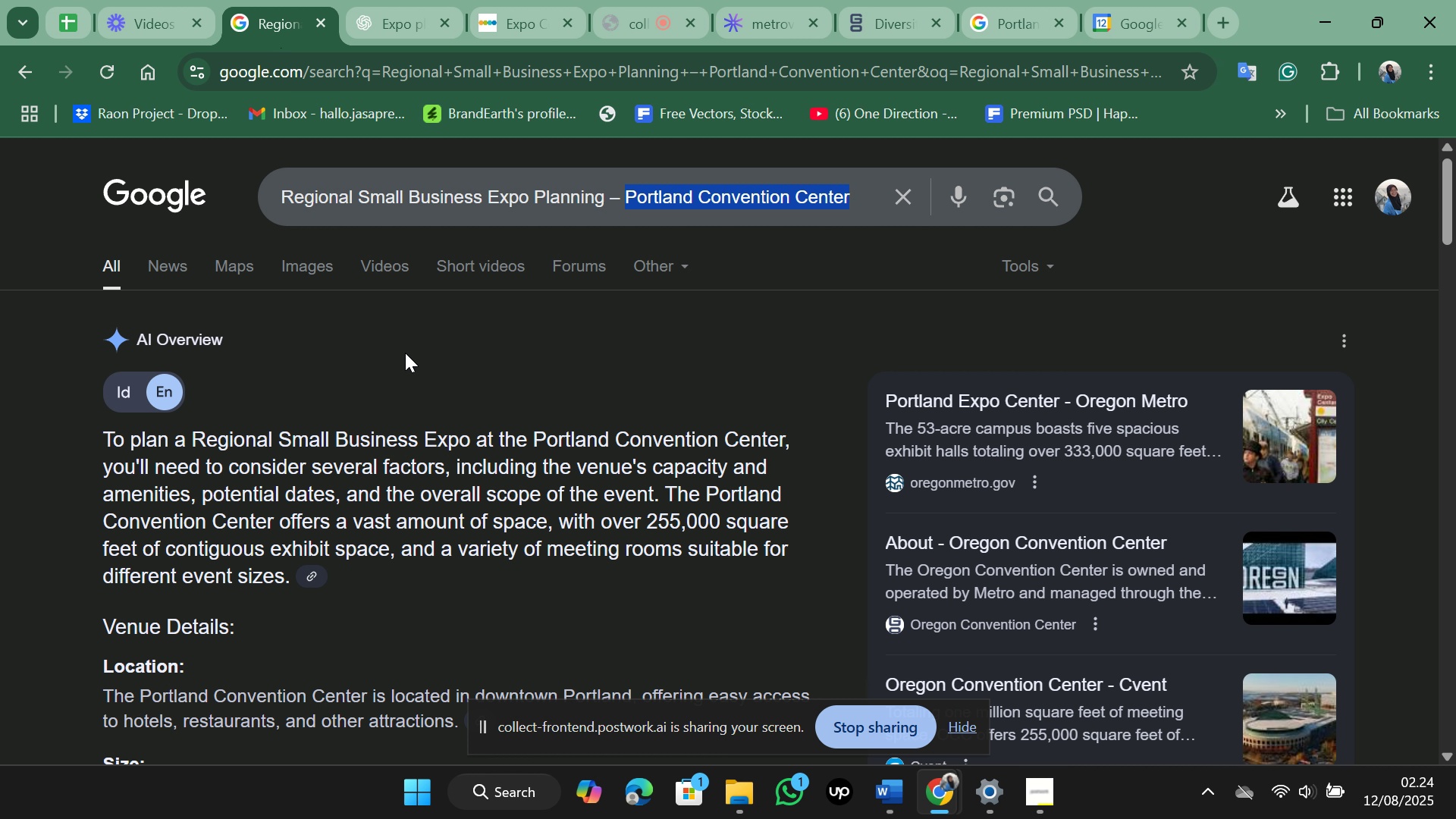 
scroll: coordinate [450, 479], scroll_direction: down, amount: 6.0
 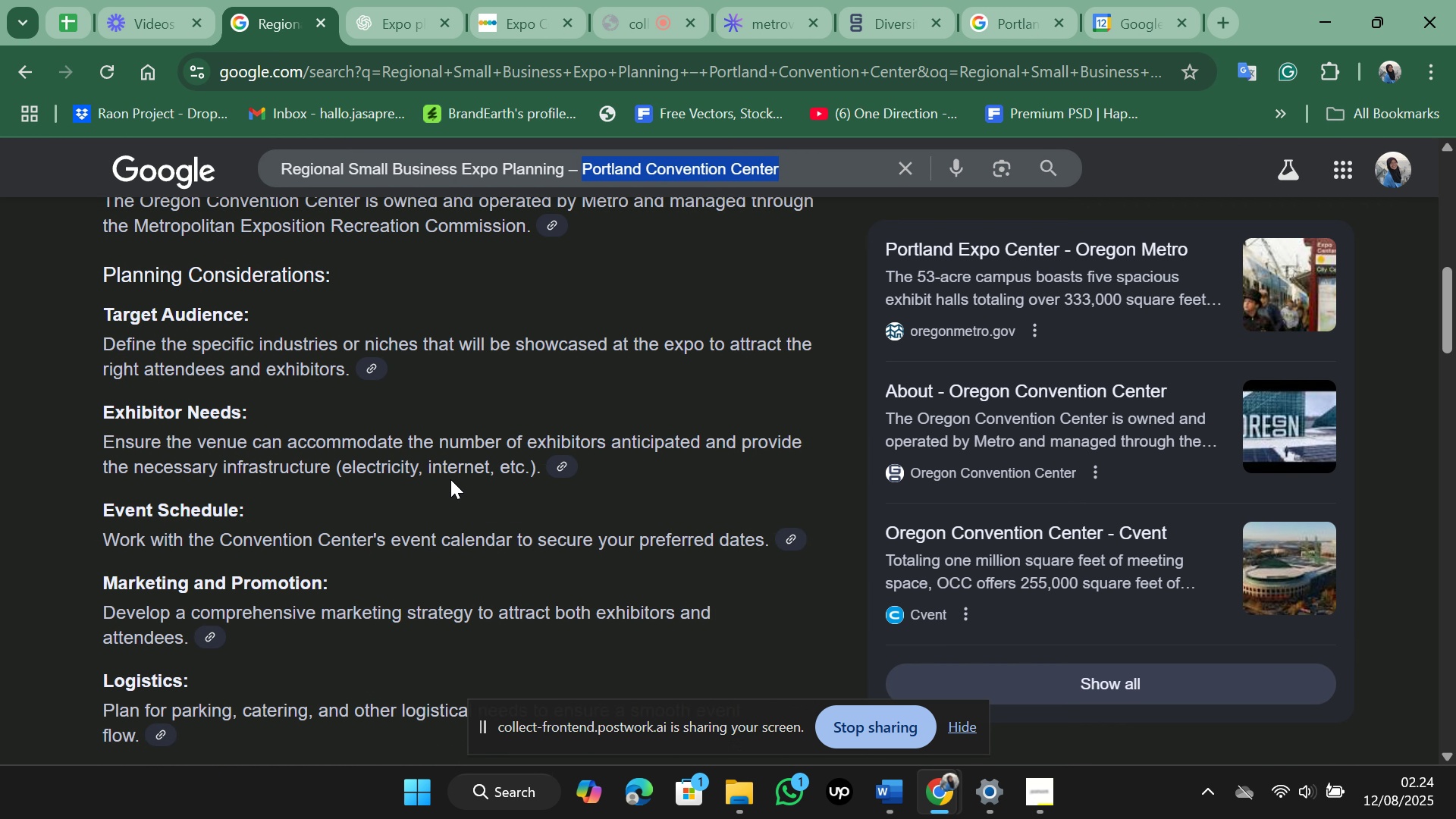 
scroll: coordinate [450, 479], scroll_direction: up, amount: 15.0
 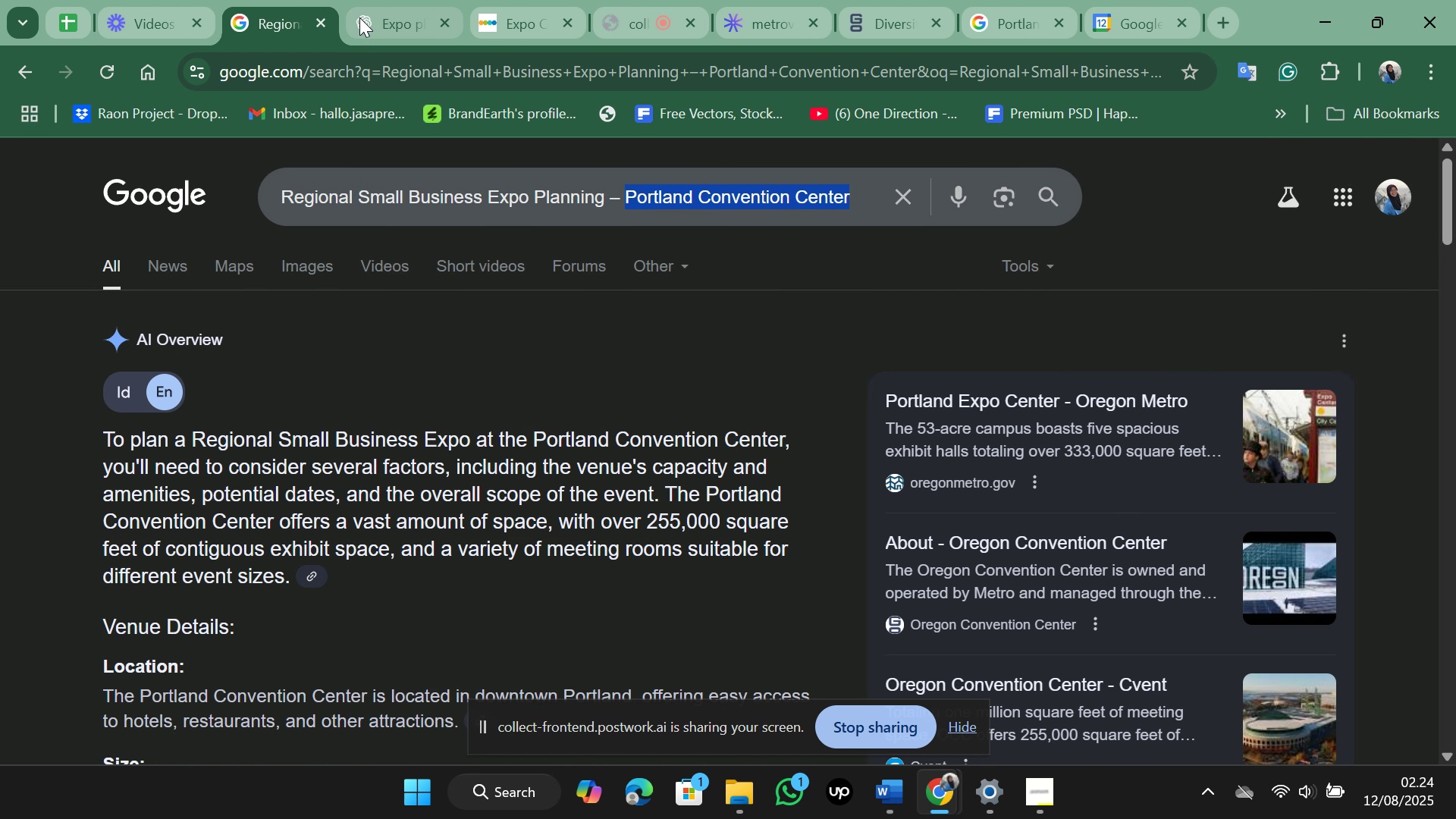 
left_click([647, 383])
 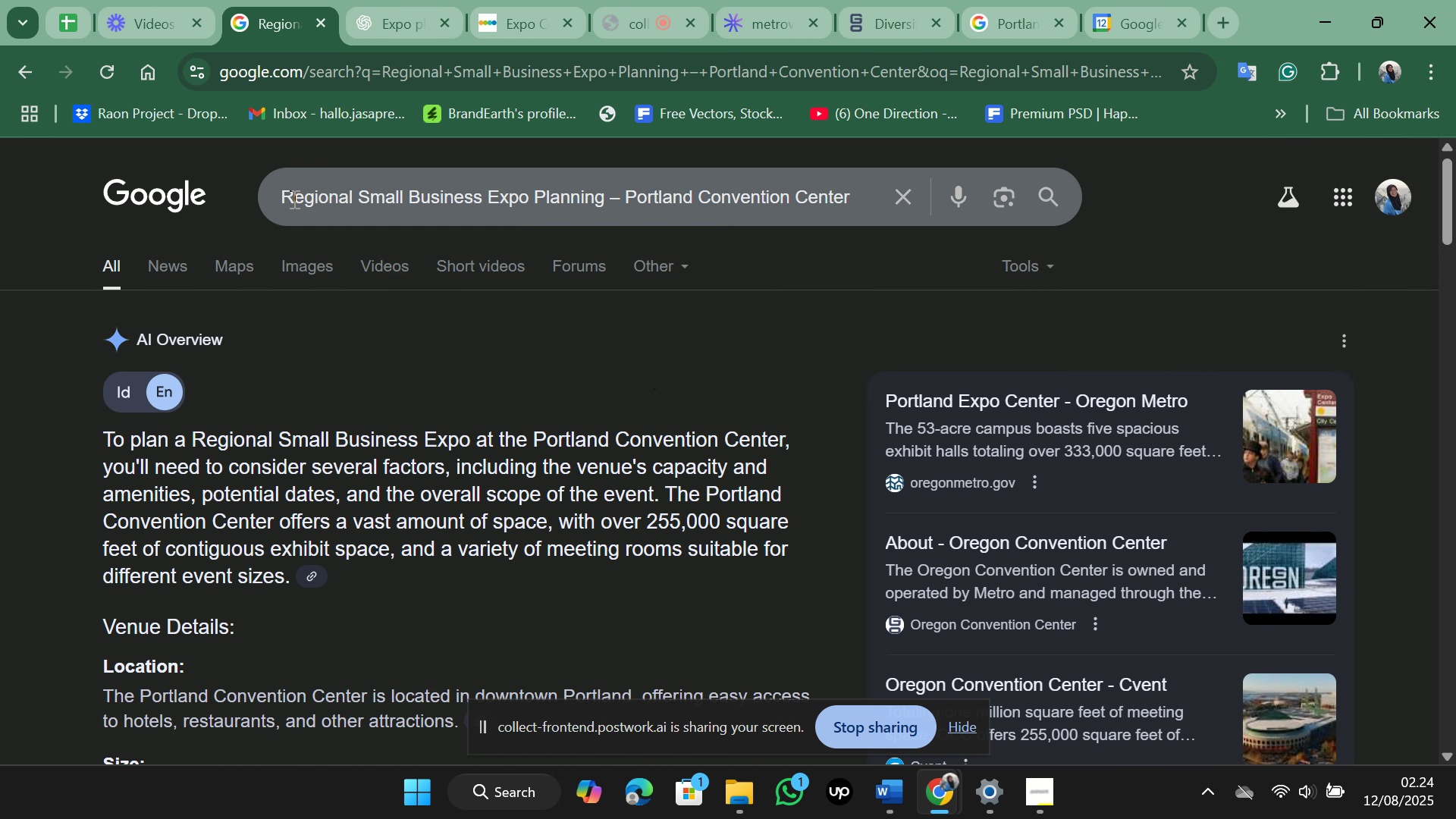 
left_click_drag(start_coordinate=[282, 199], to_coordinate=[604, 184])
 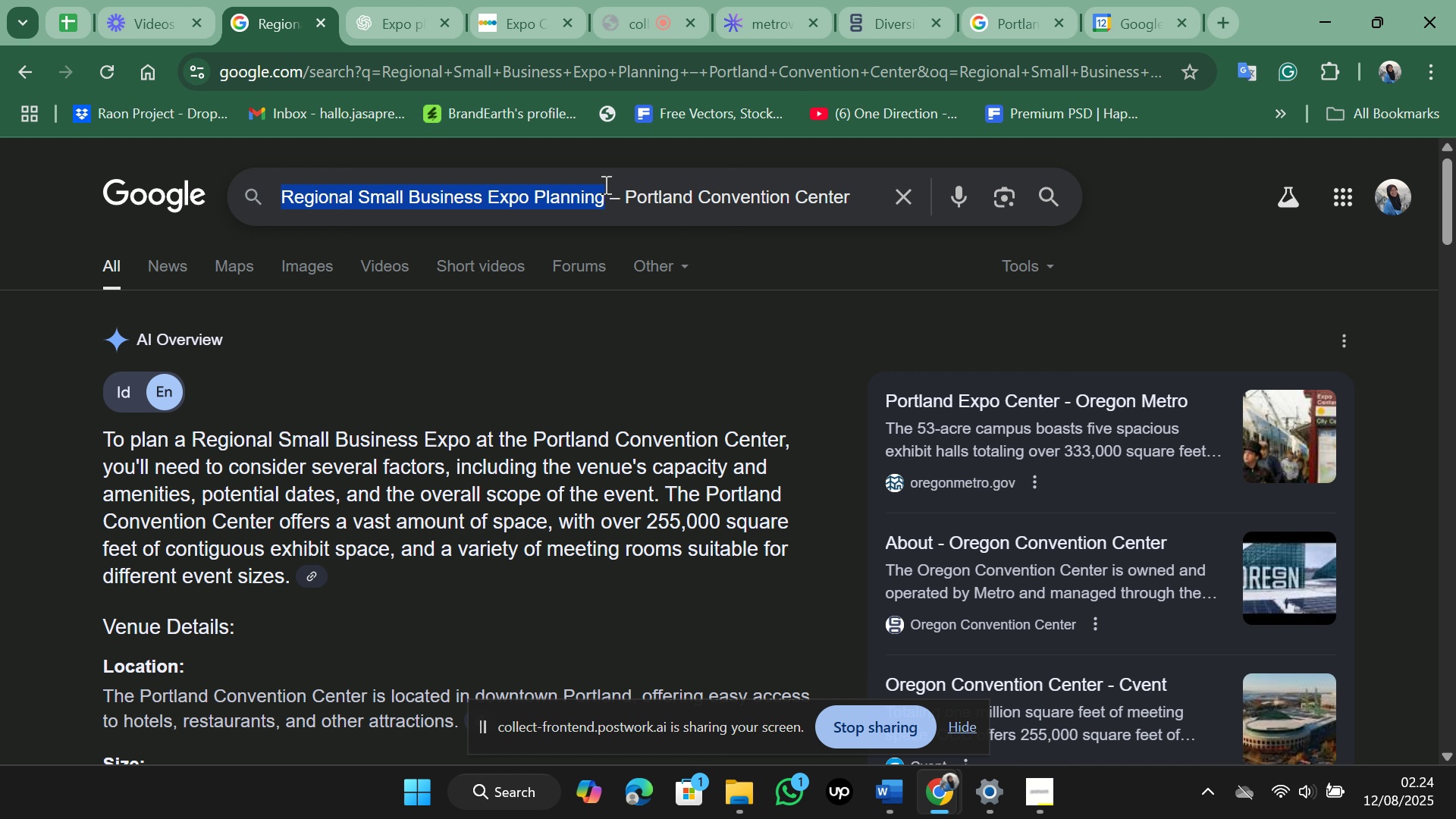 
key(Control+C)
 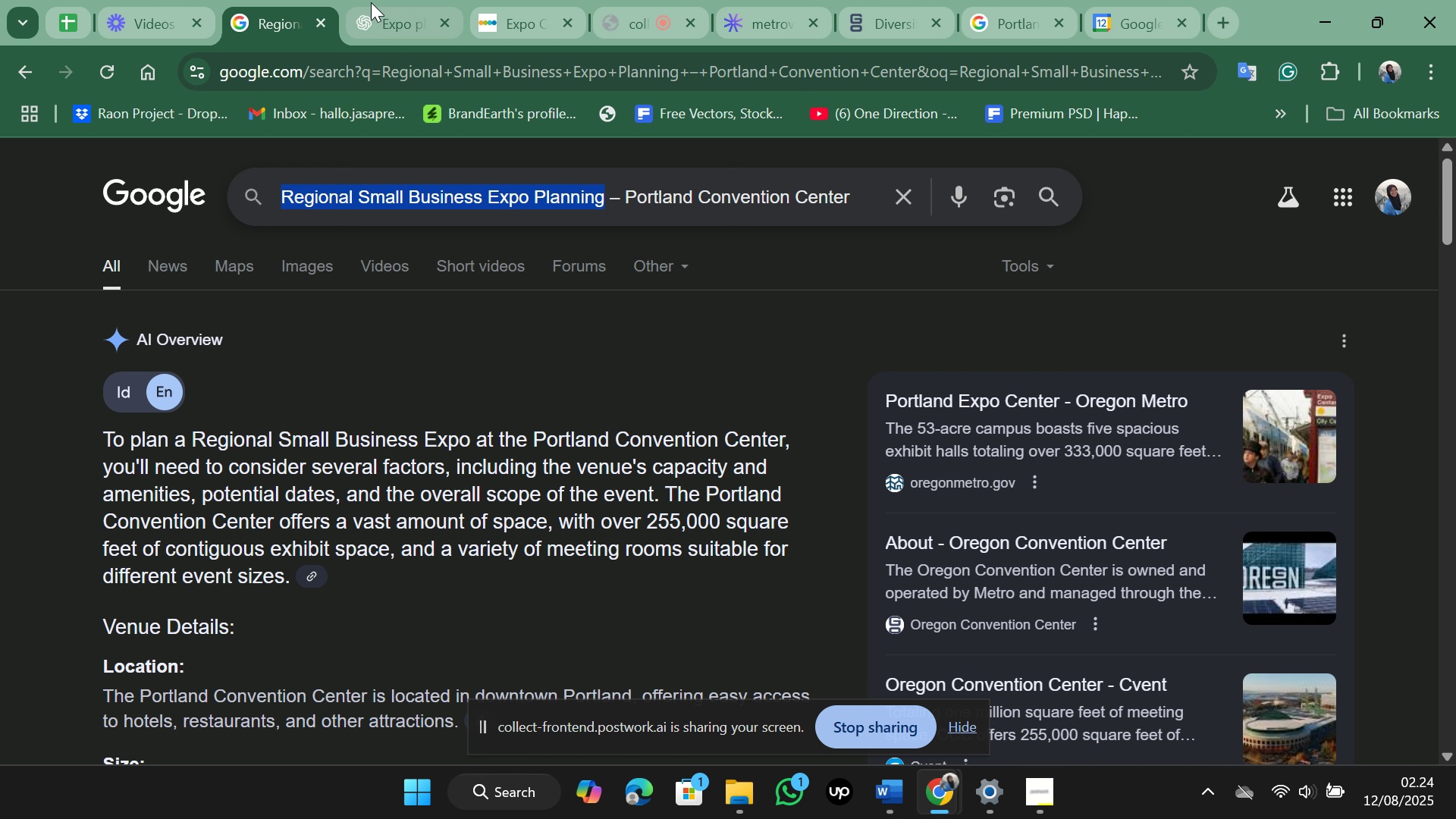 
left_click([371, 2])
 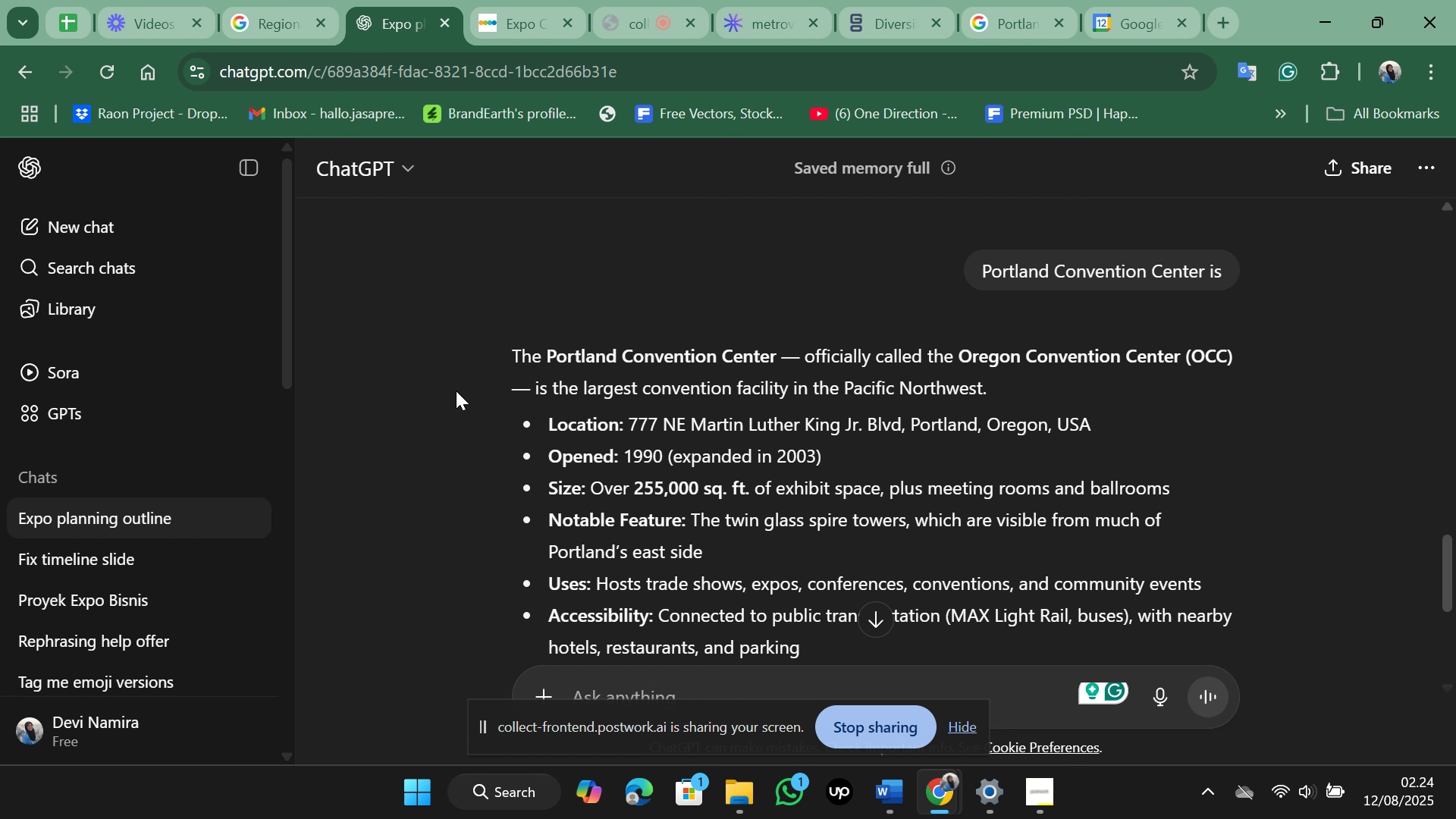 
scroll: coordinate [640, 450], scroll_direction: down, amount: 2.0
 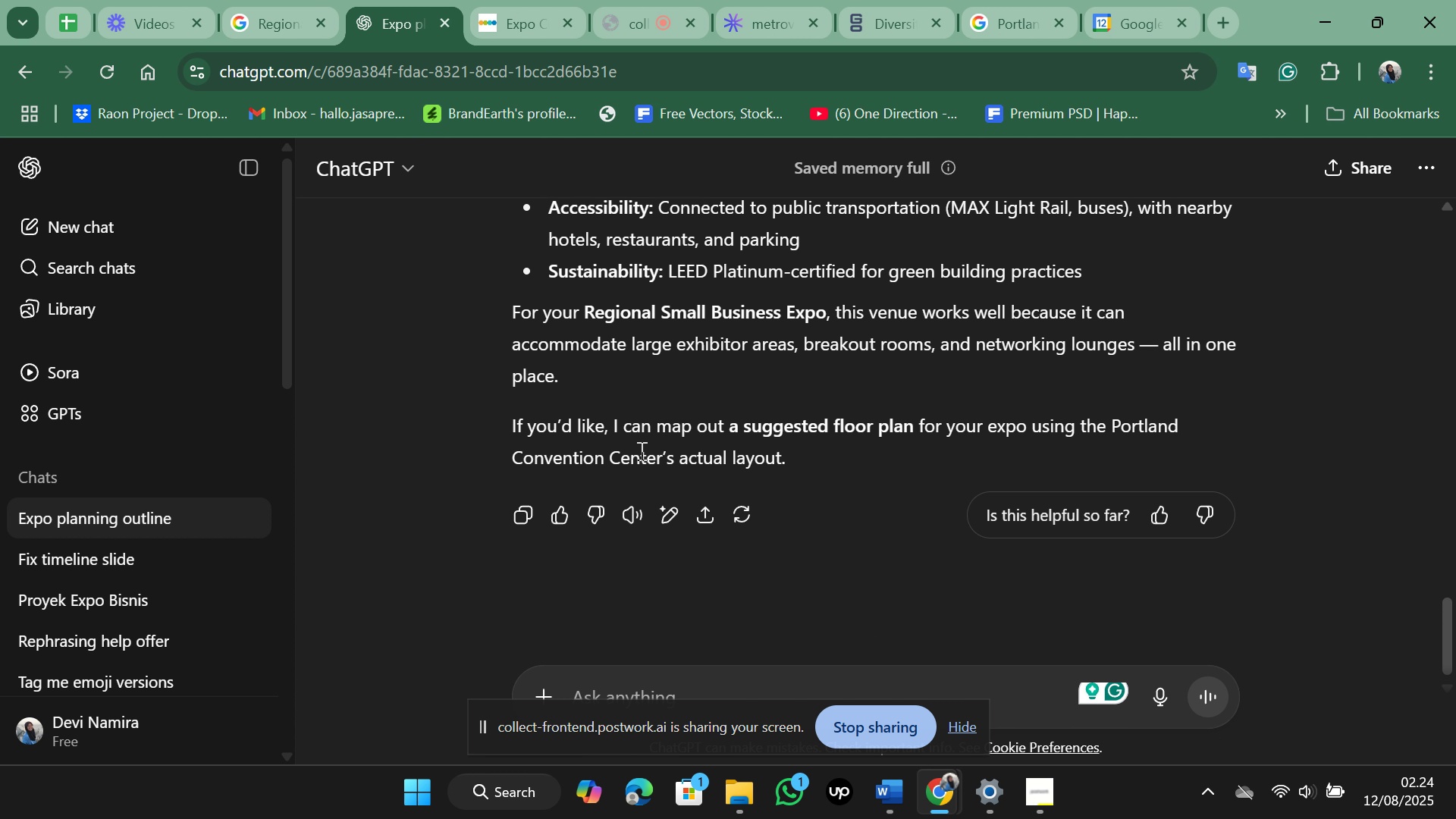 
scroll: coordinate [640, 450], scroll_direction: up, amount: 3.0
 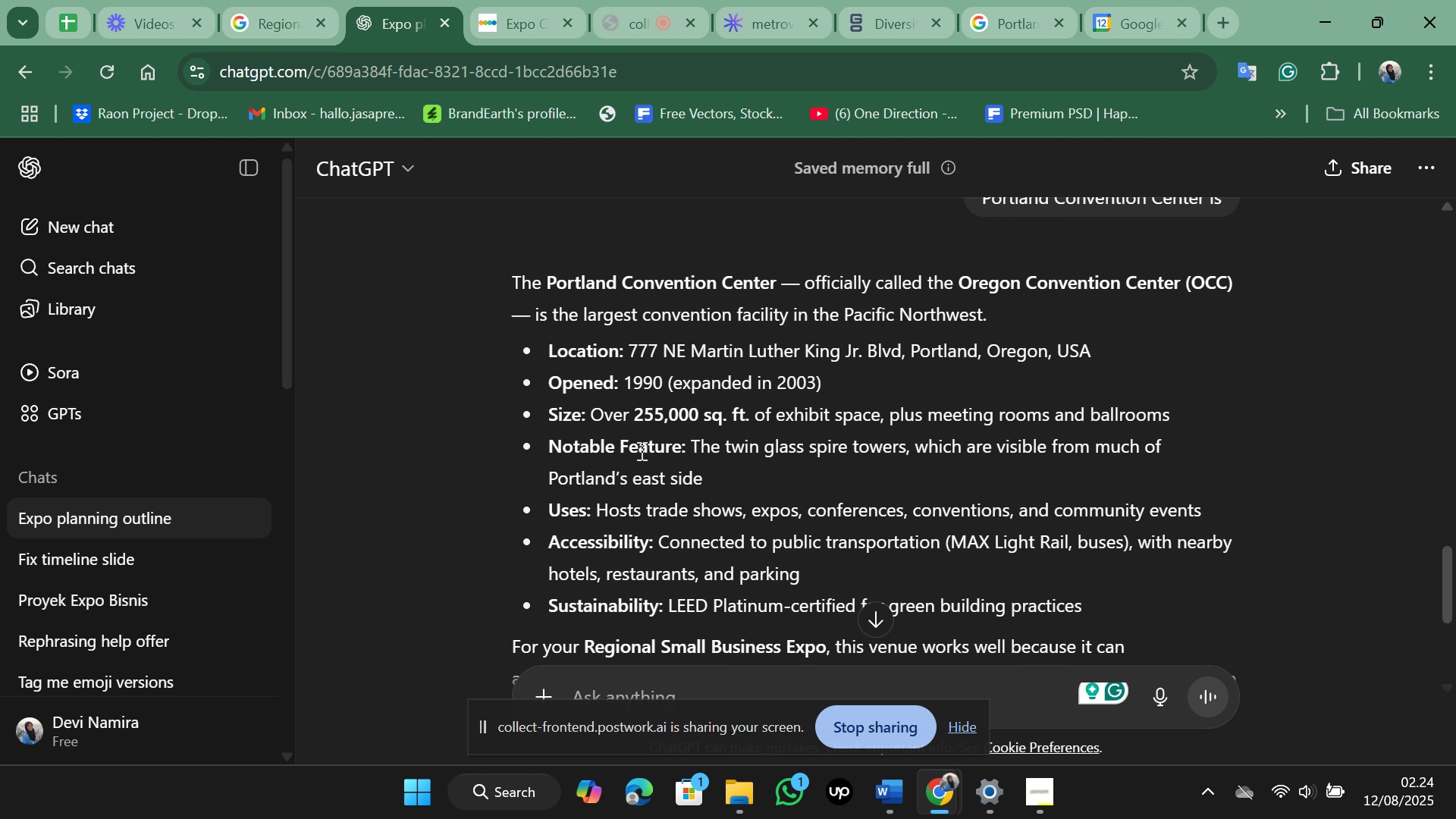 
scroll: coordinate [640, 450], scroll_direction: down, amount: 5.0
 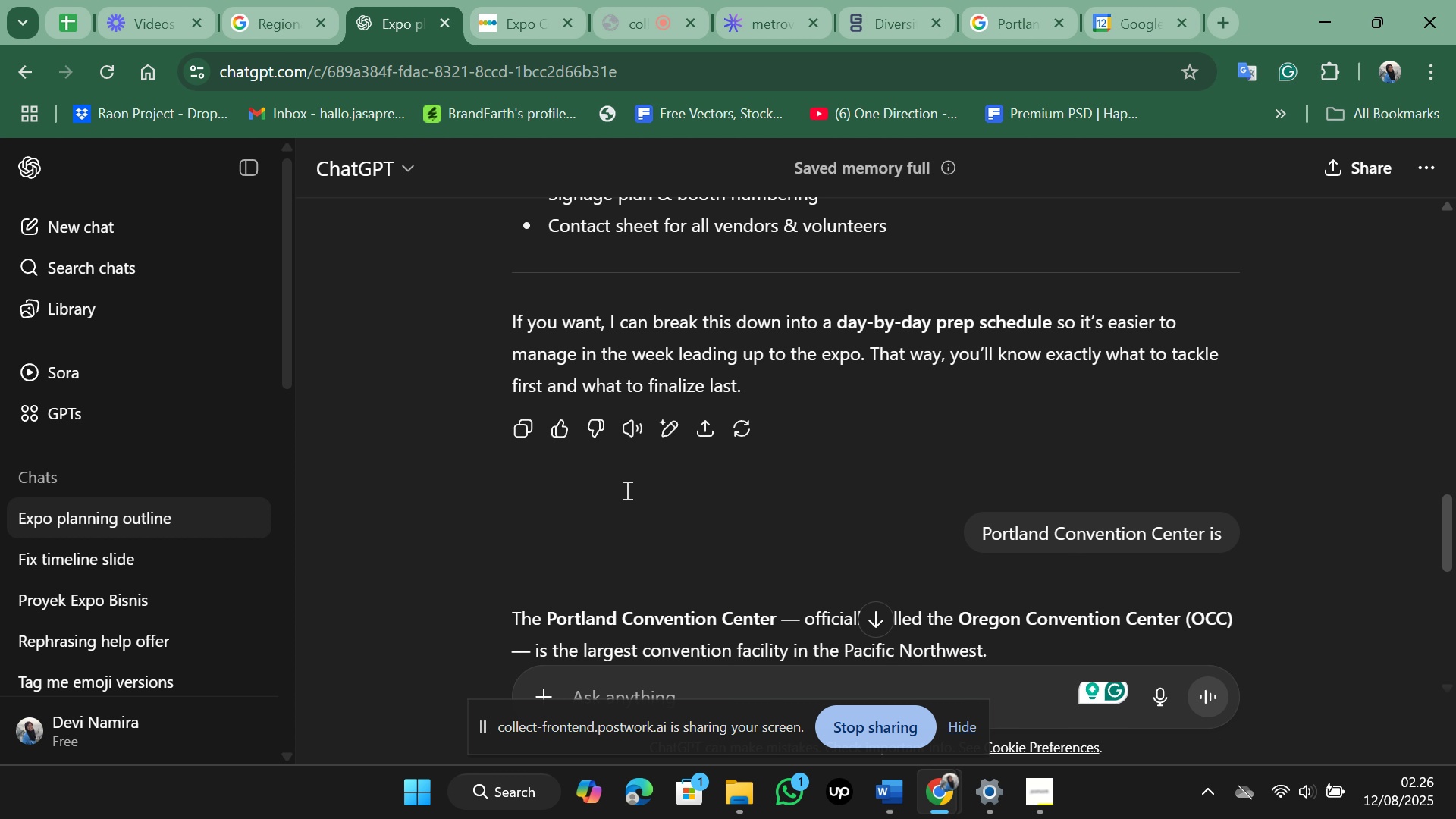 
scroll: coordinate [640, 450], scroll_direction: down, amount: 1.0
 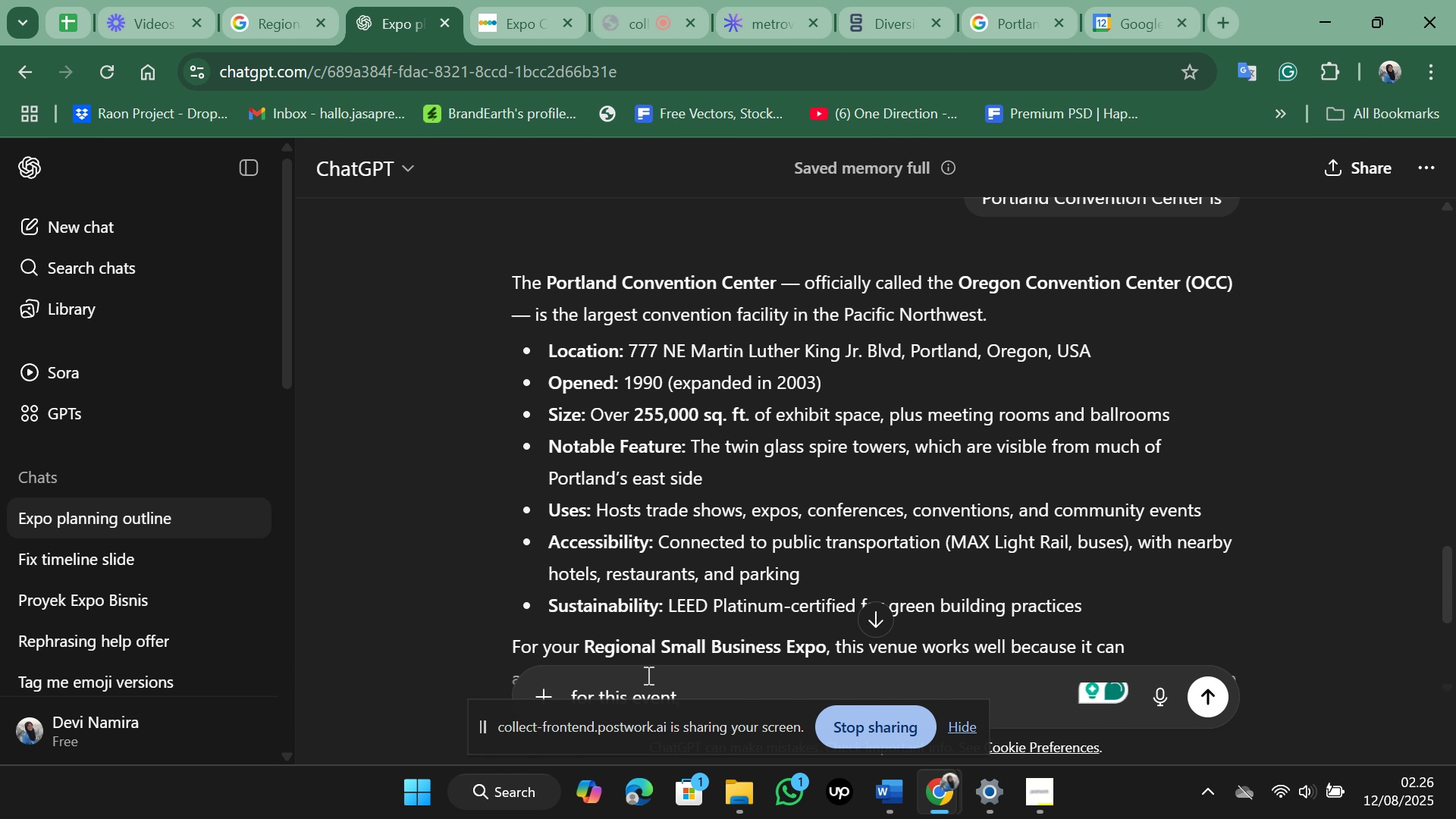 
wait(7.44)
 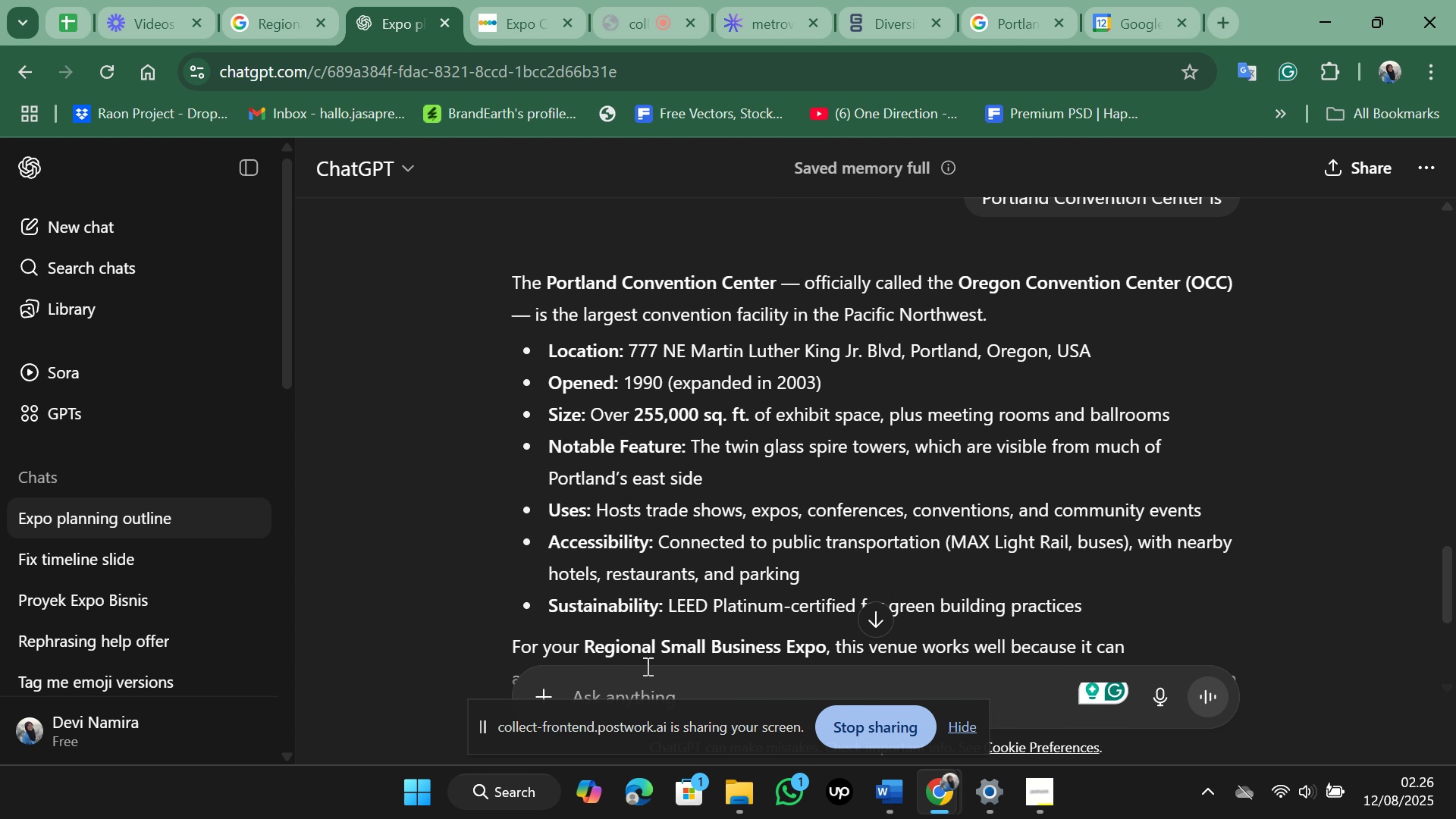 
scroll: coordinate [640, 450], scroll_direction: down, amount: 2.0
 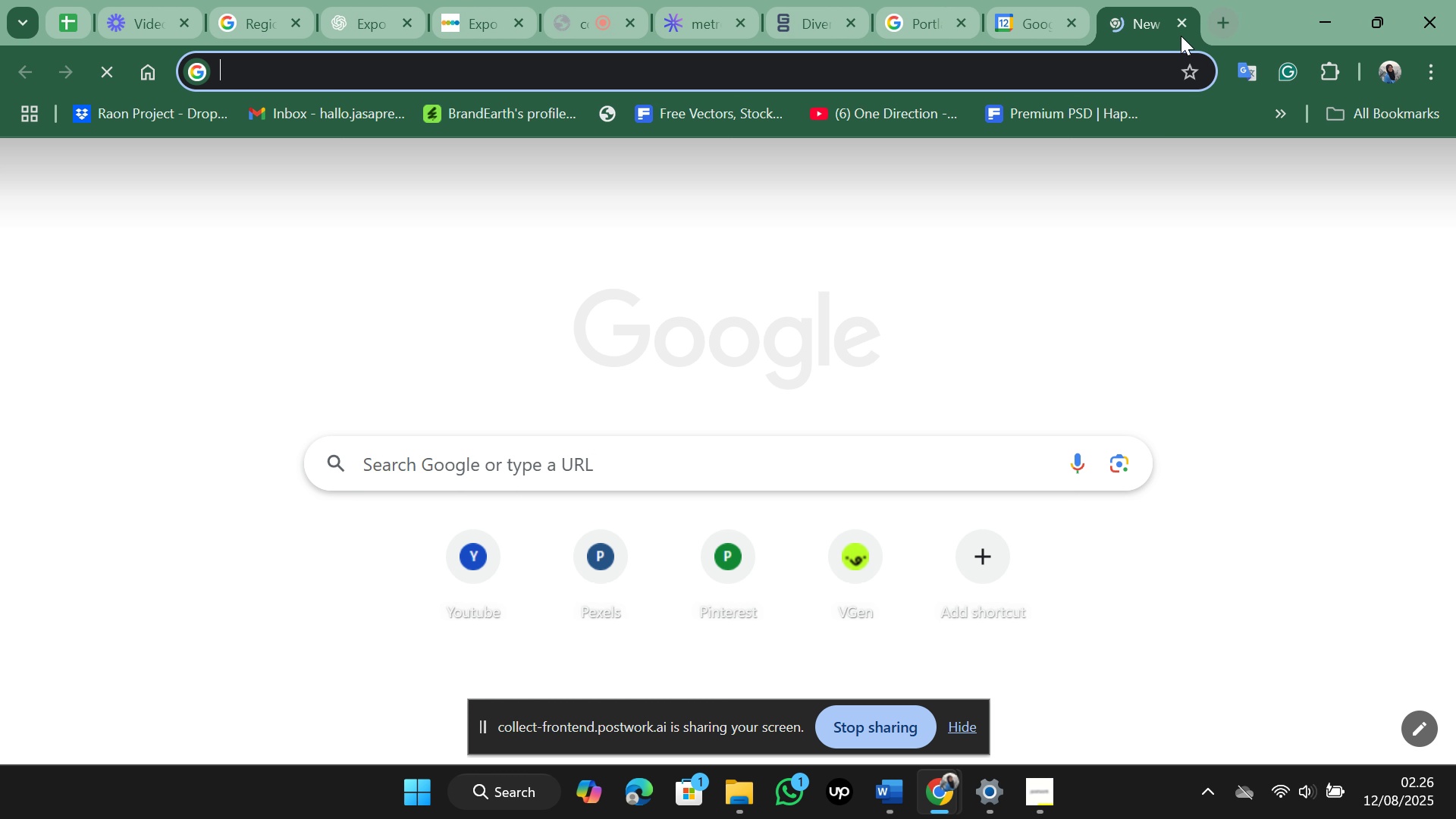 
wait(5.06)
 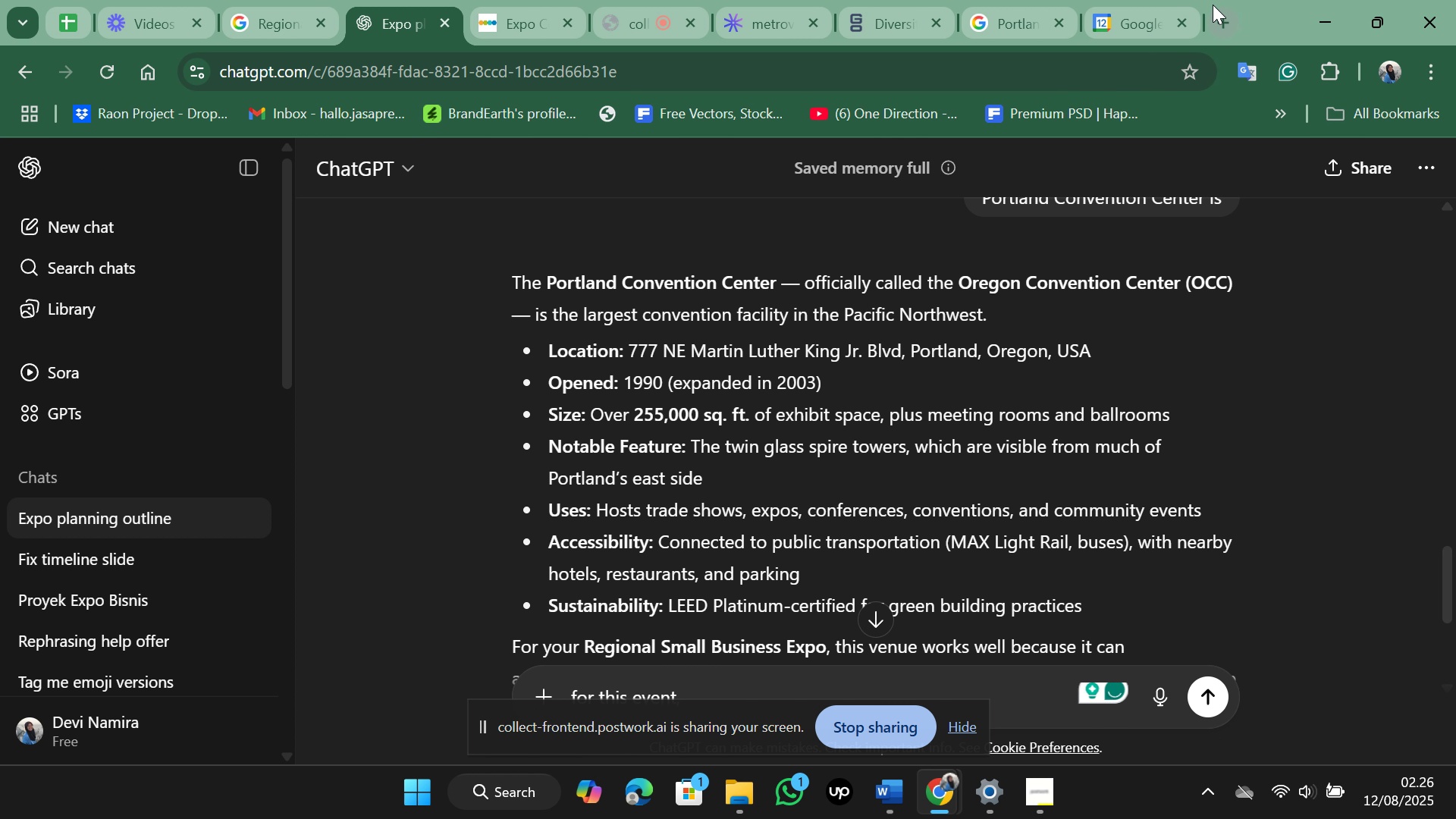 
scroll: coordinate [640, 450], scroll_direction: down, amount: 2.0
 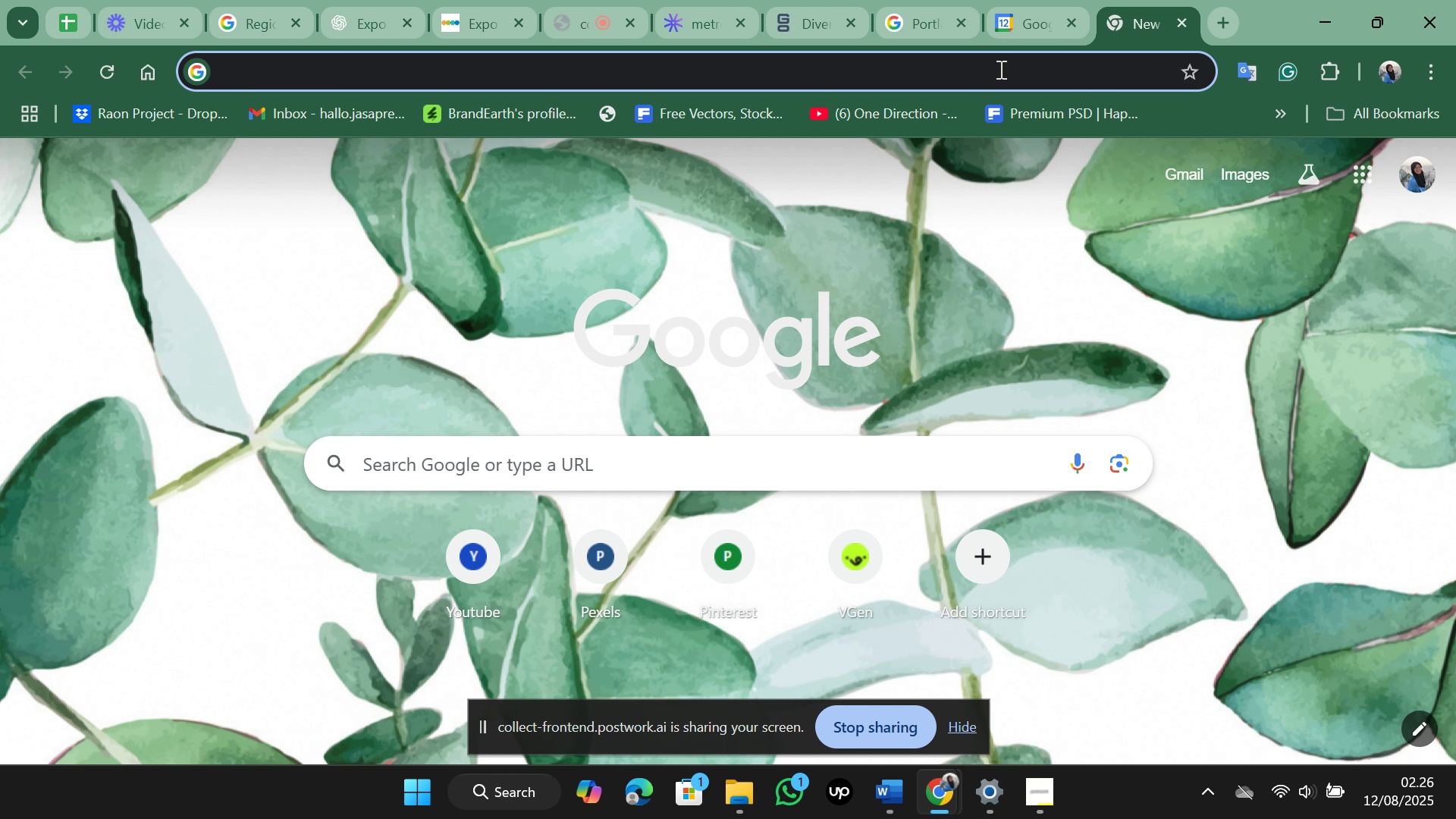 
scroll: coordinate [640, 450], scroll_direction: up, amount: 3.0
 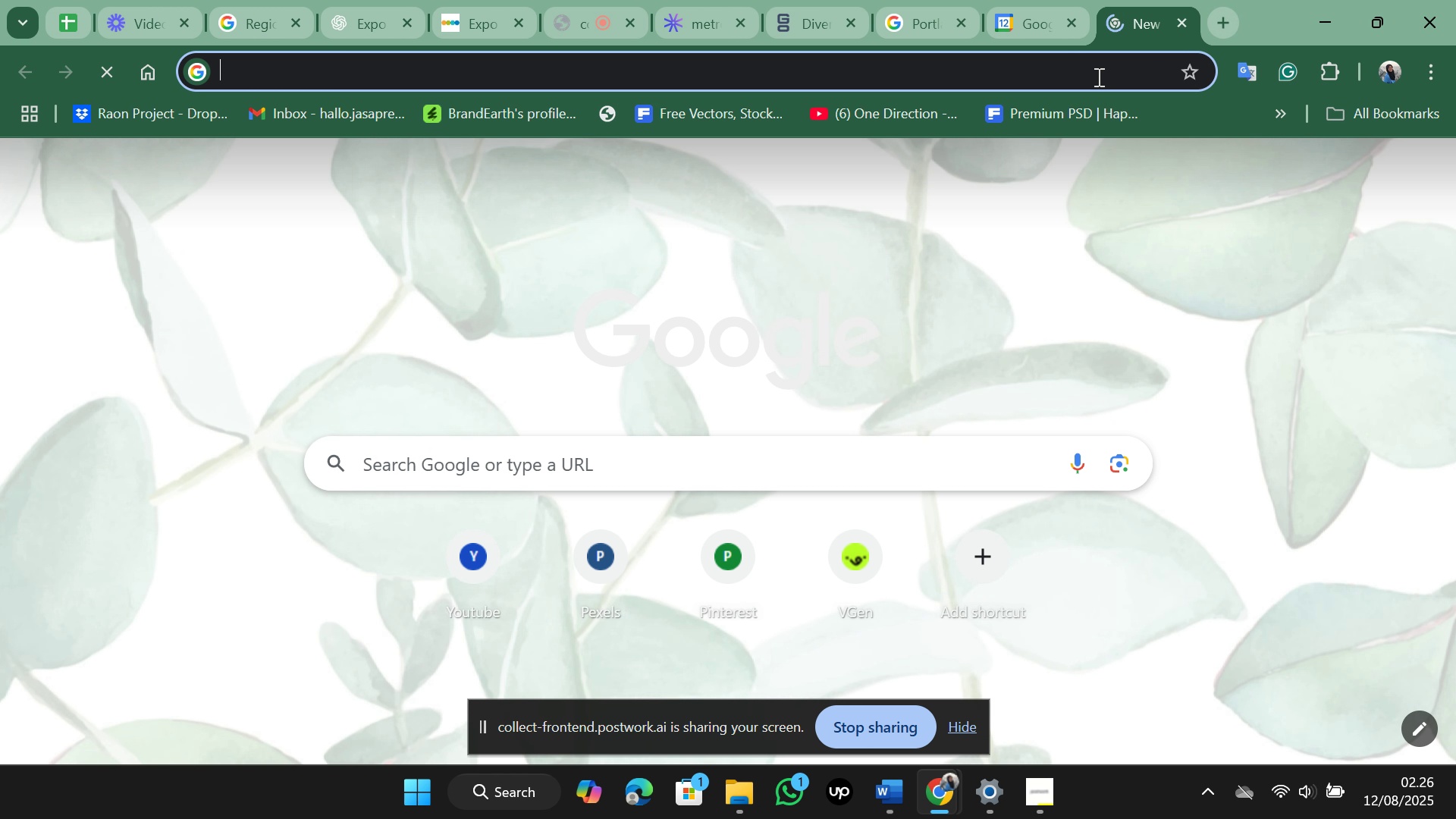 
wait(35.71)
 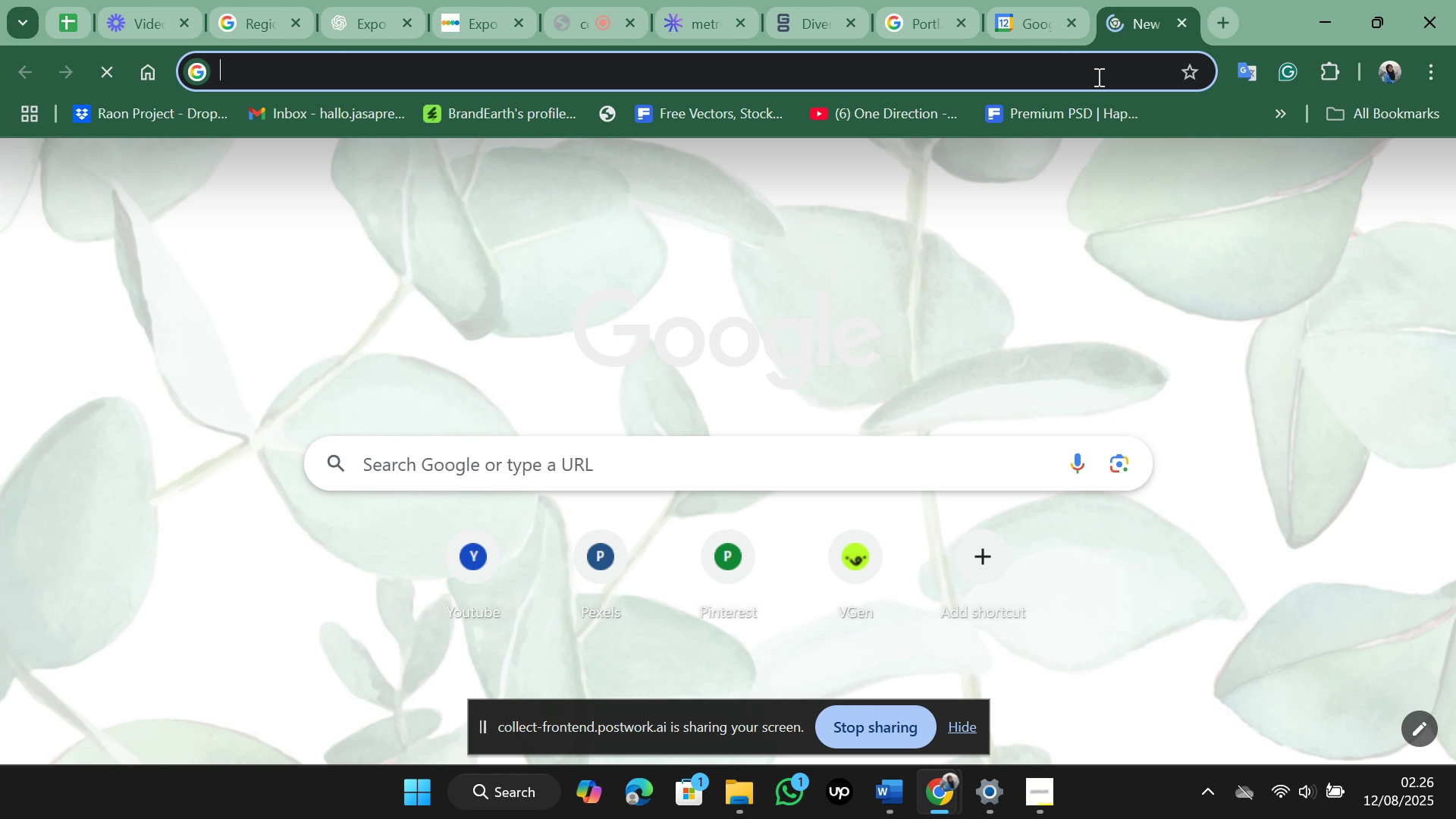 
scroll: coordinate [640, 450], scroll_direction: down, amount: 3.0
 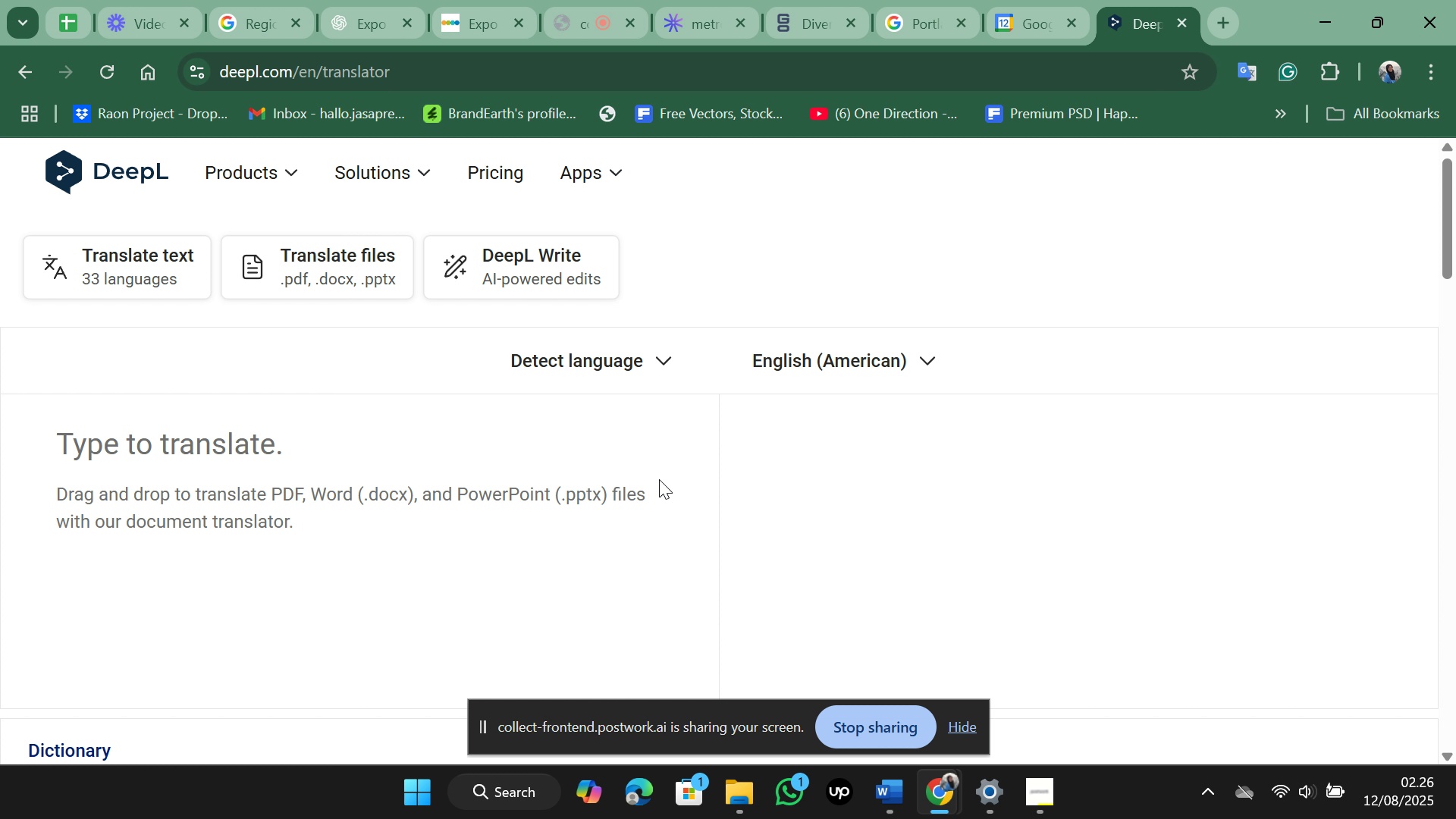 
scroll: coordinate [640, 450], scroll_direction: up, amount: 4.0
 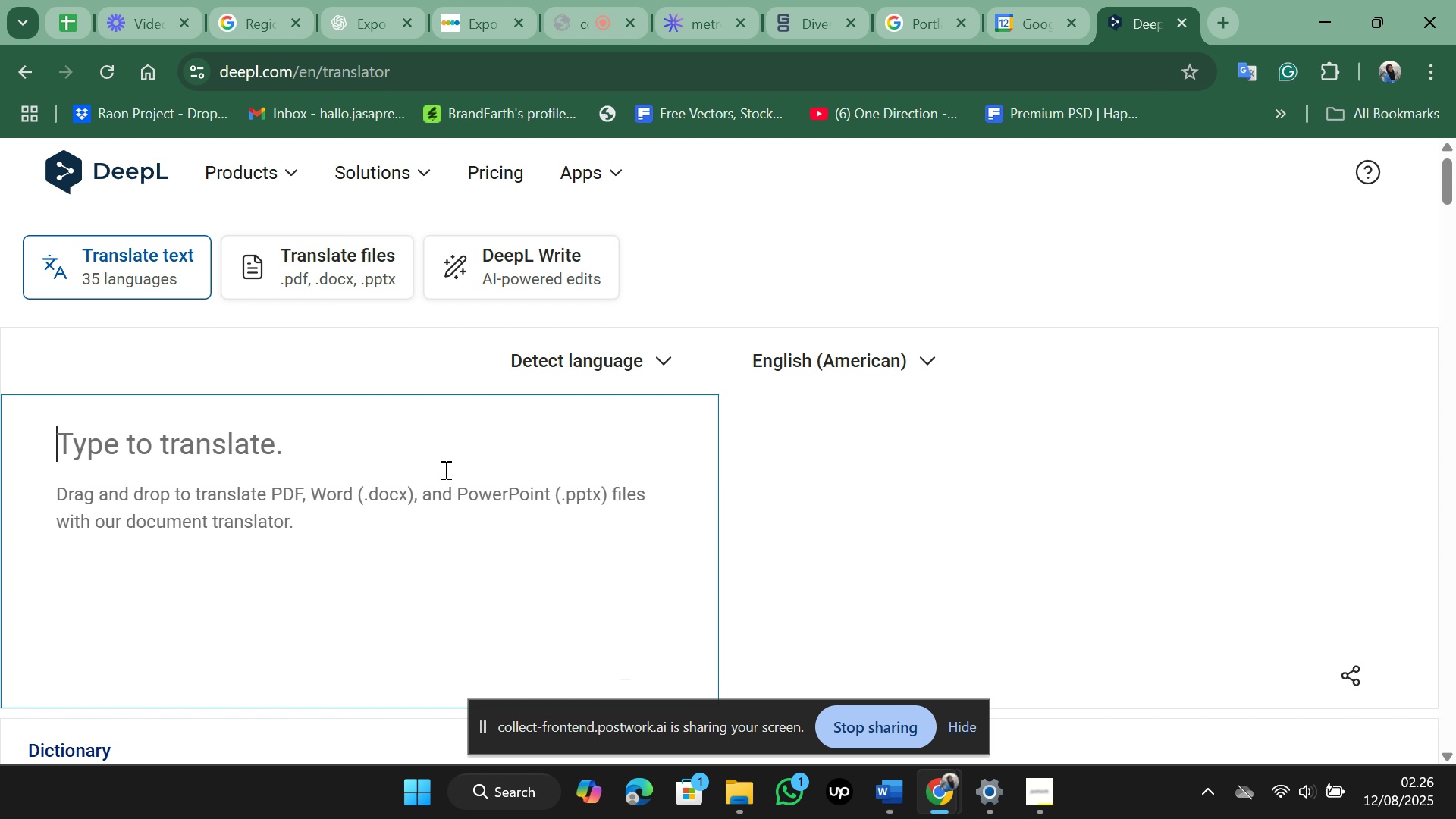 
scroll: coordinate [626, 490], scroll_direction: down, amount: 2.0
 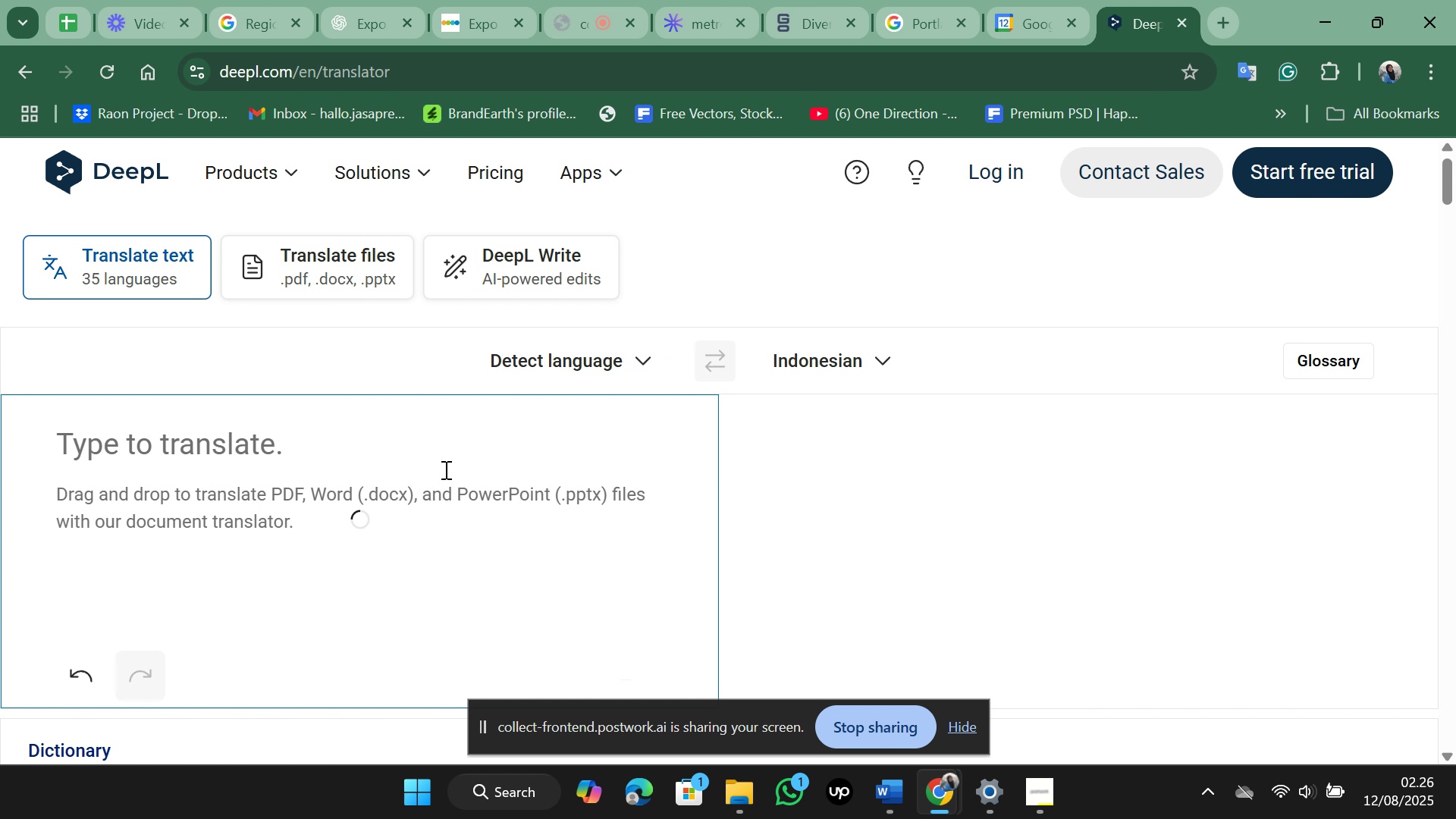 
scroll: coordinate [626, 490], scroll_direction: up, amount: 3.0
 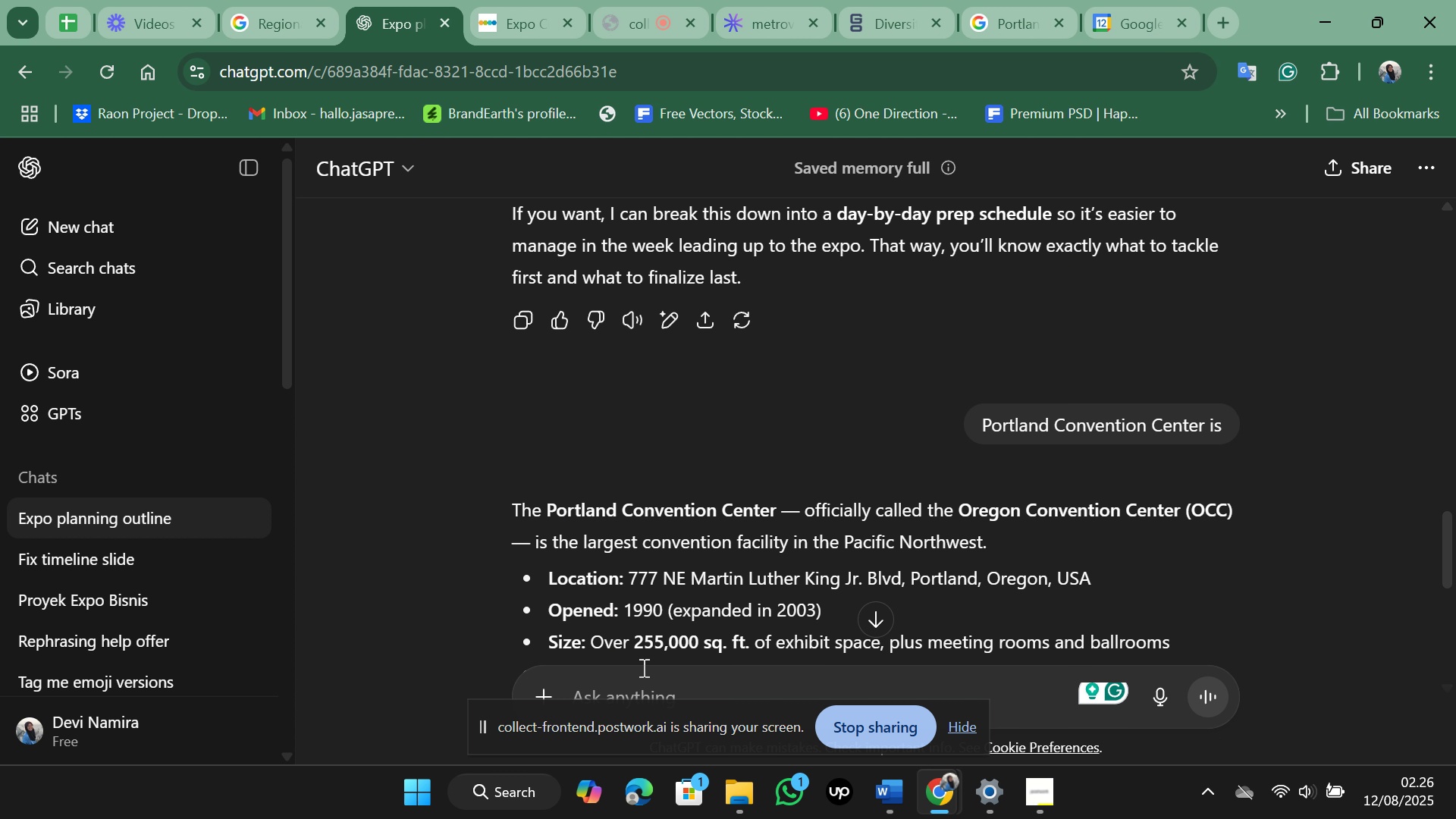 
scroll: coordinate [646, 620], scroll_direction: down, amount: 2.0
 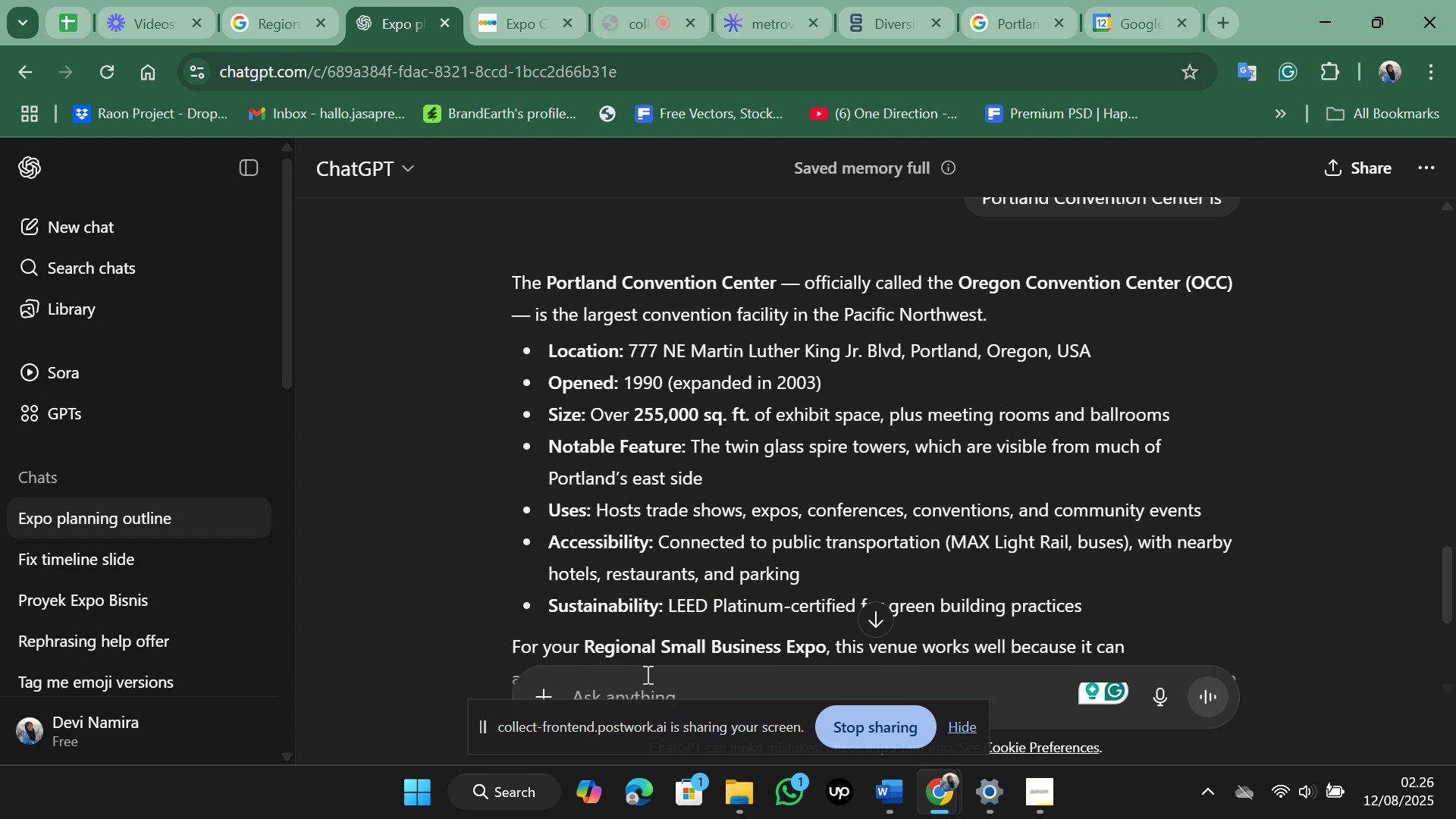 
left_click([647, 675])
 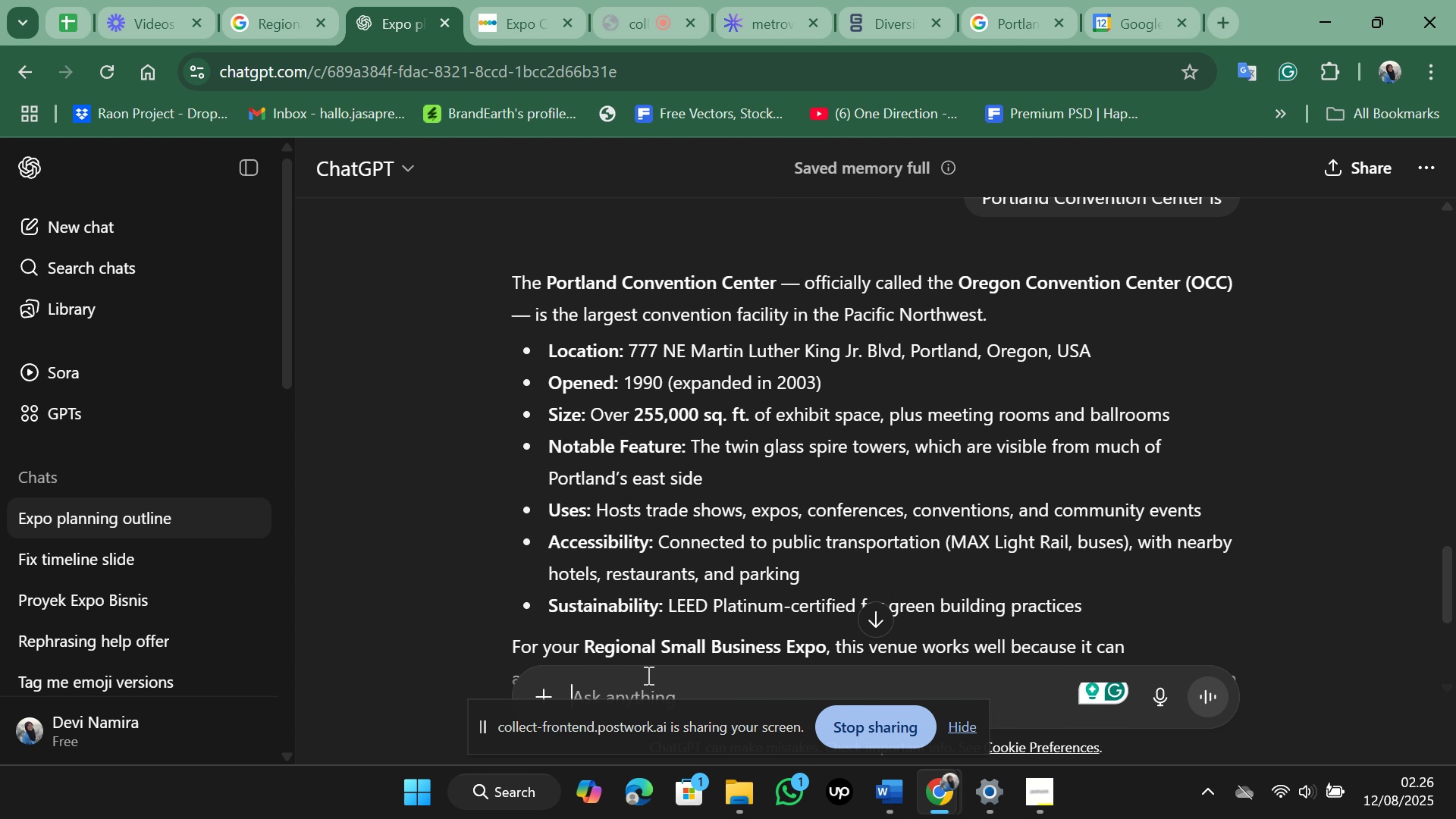 
type(for this event,)
 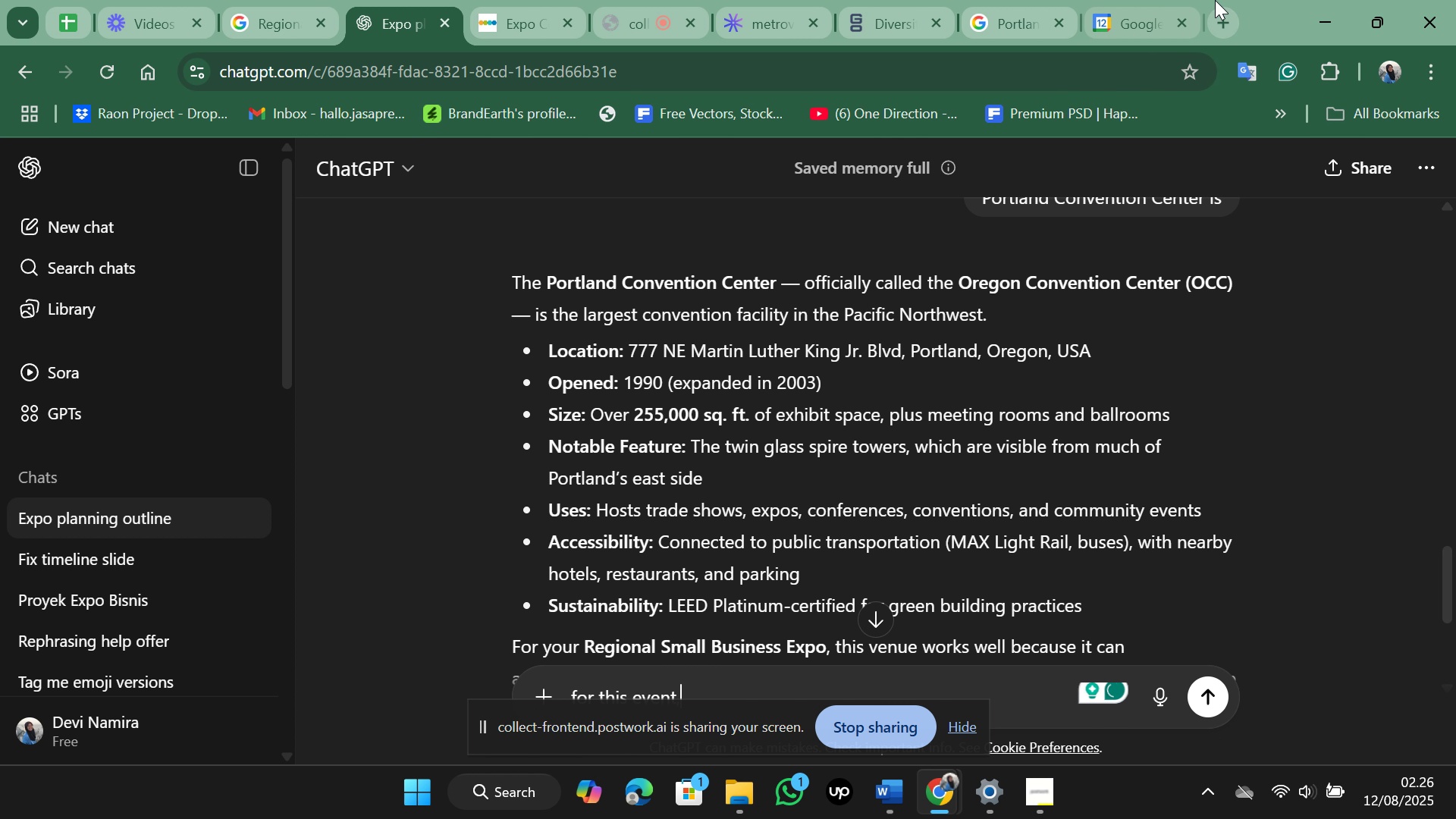 
left_click([1221, 14])
 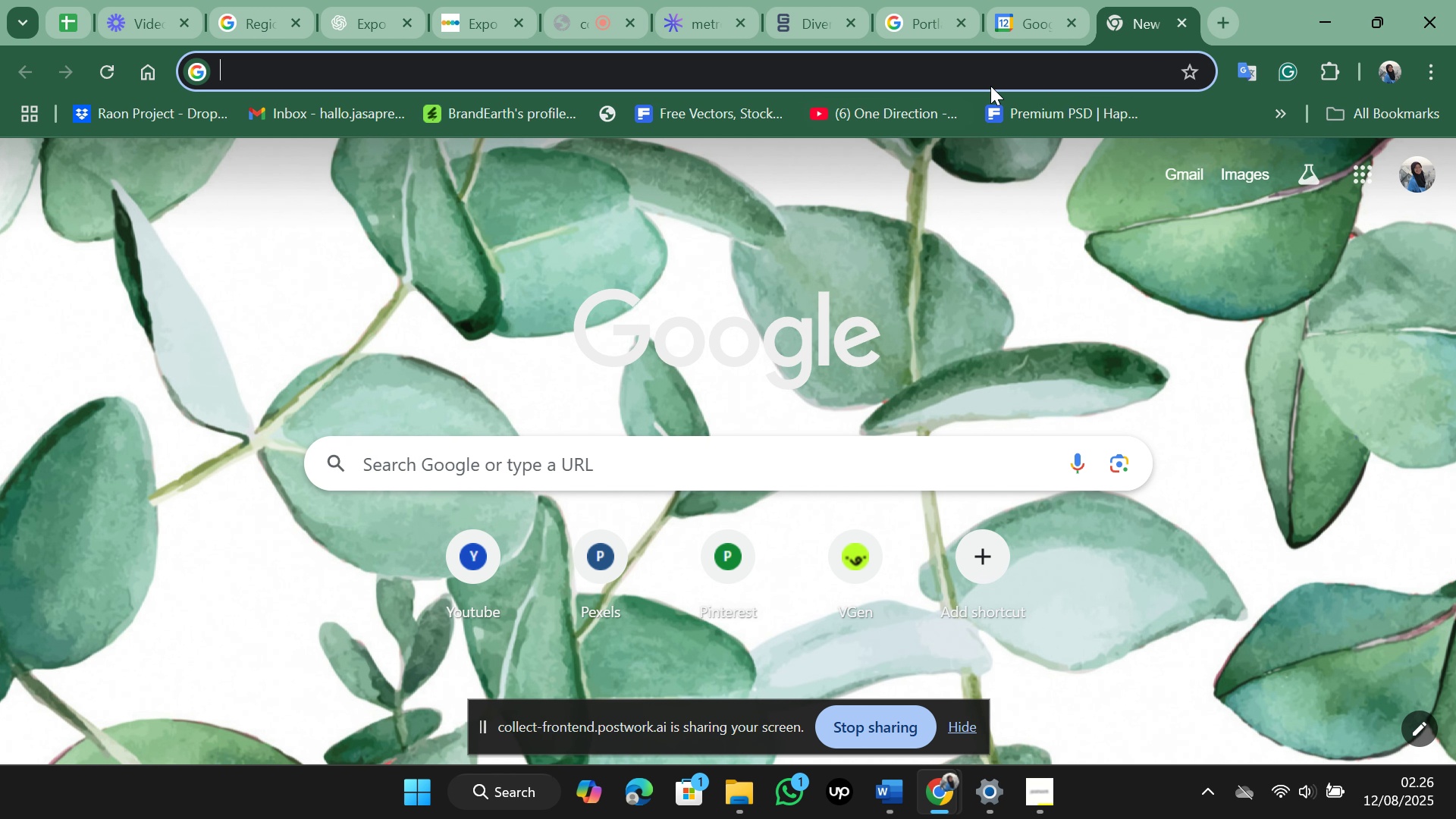 
left_click([1001, 67])
 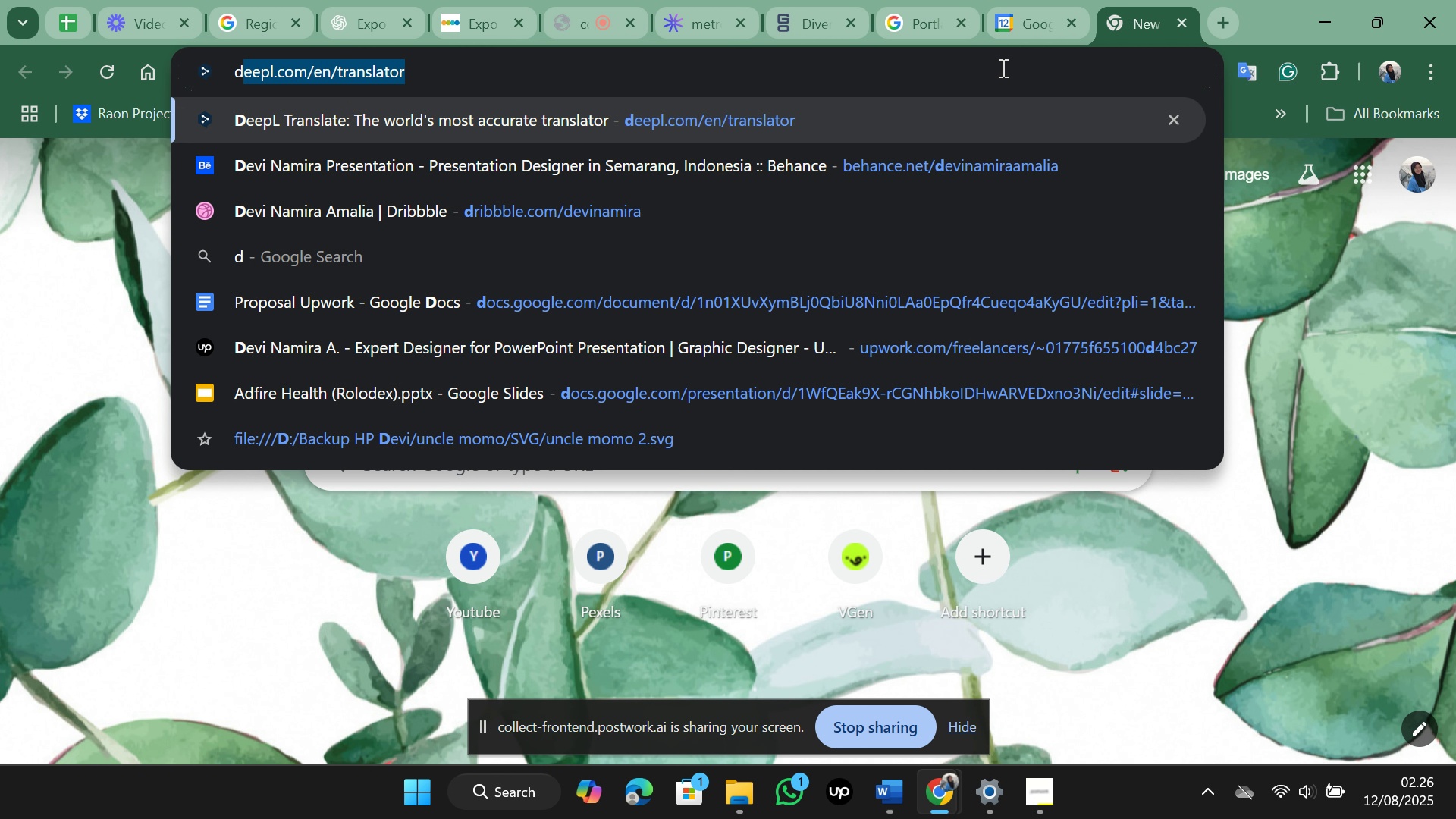 
type(dee)
 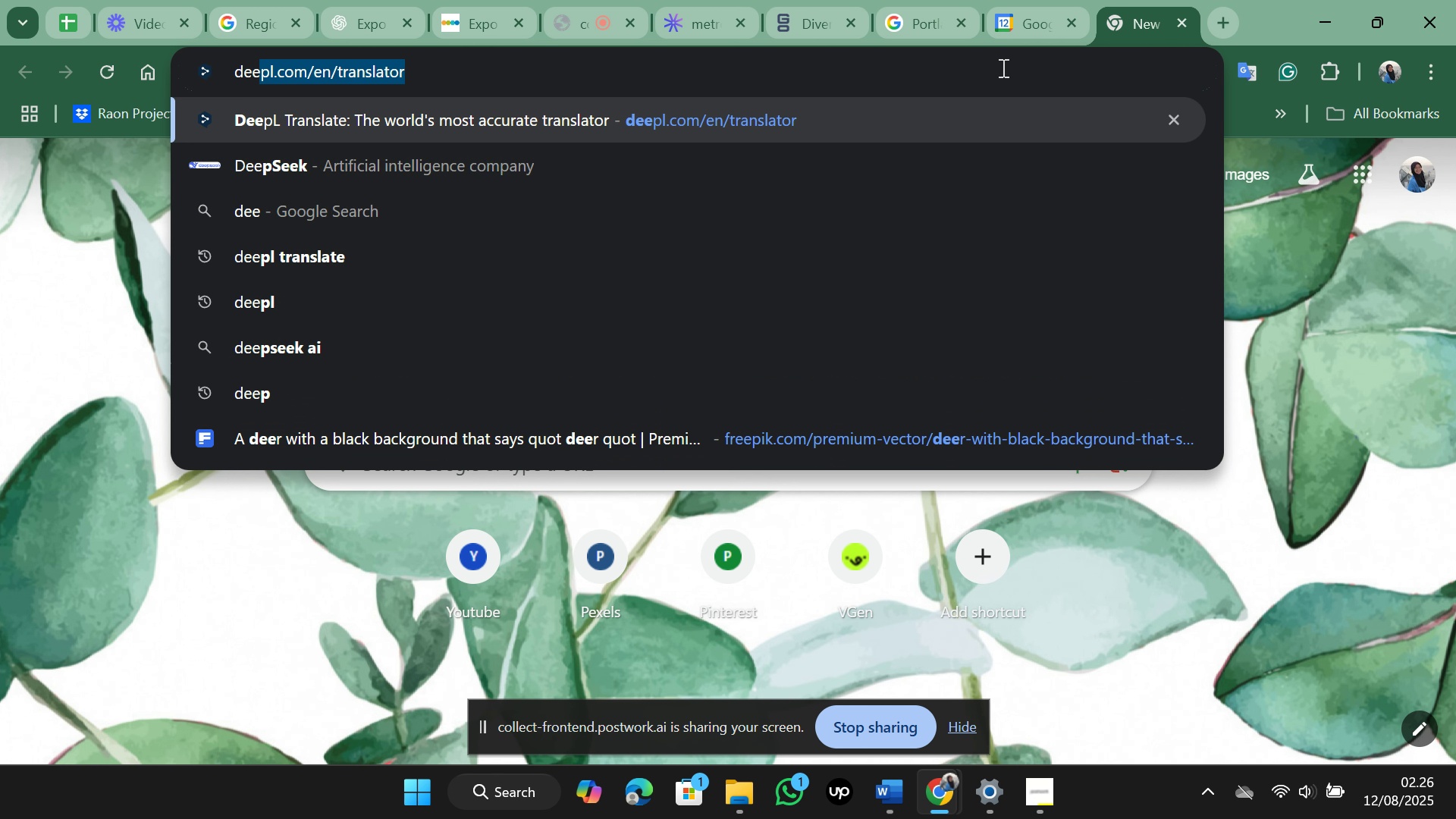 
key(Enter)
 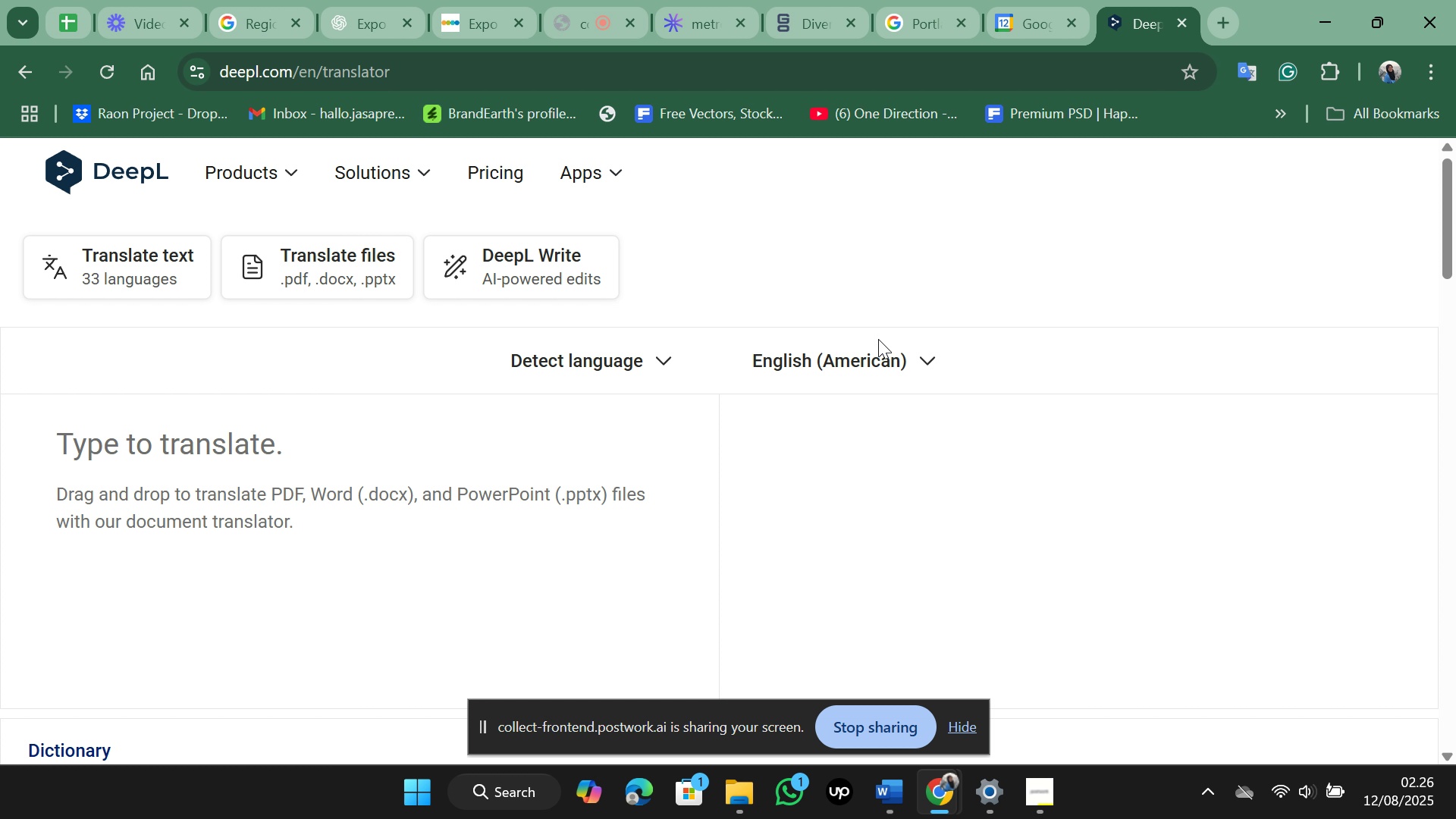 
left_click([444, 469])
 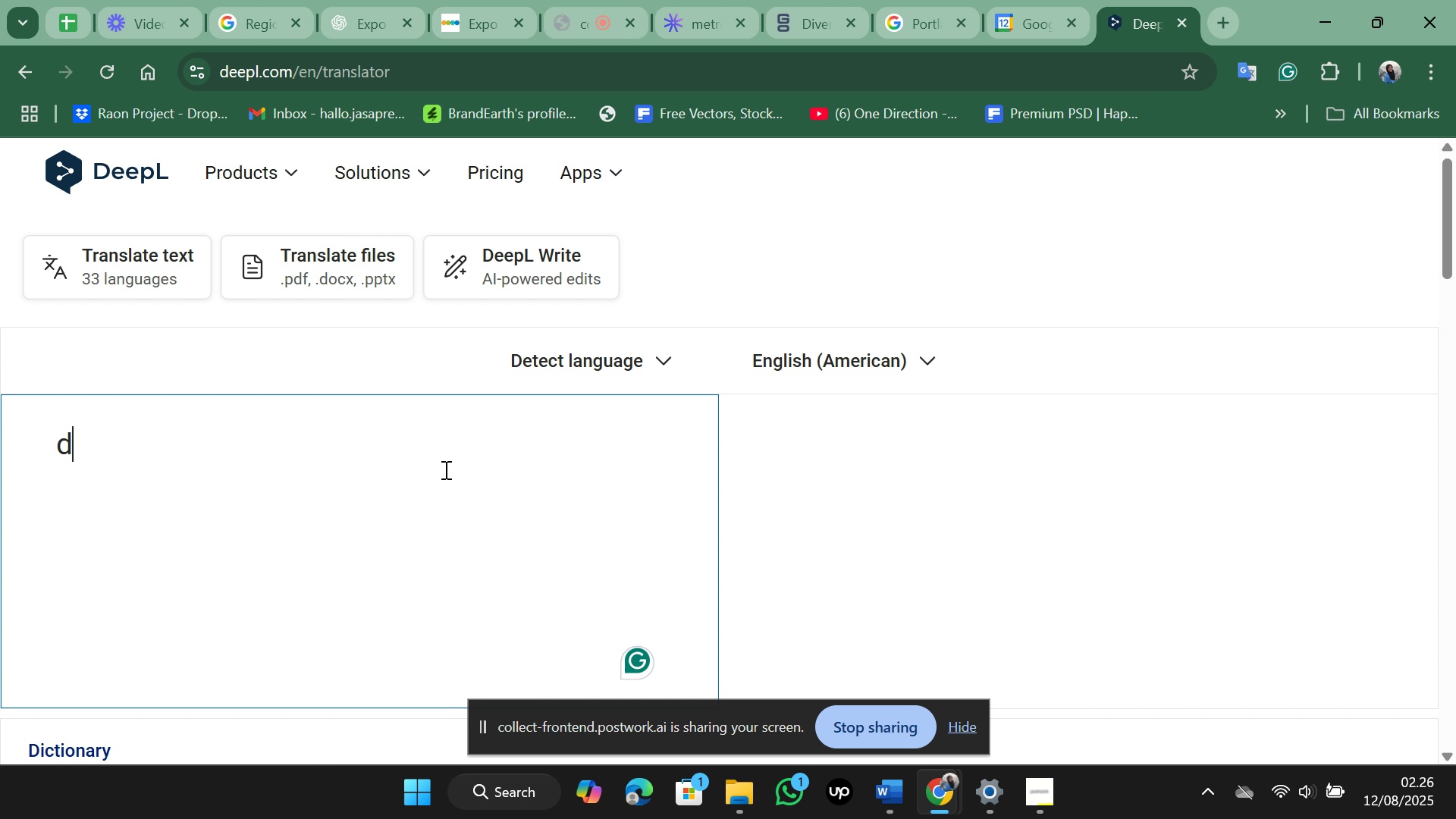 
type(dari )
key(Backspace)
key(Backspace)
key(Backspace)
key(Backspace)
key(Backspace)
 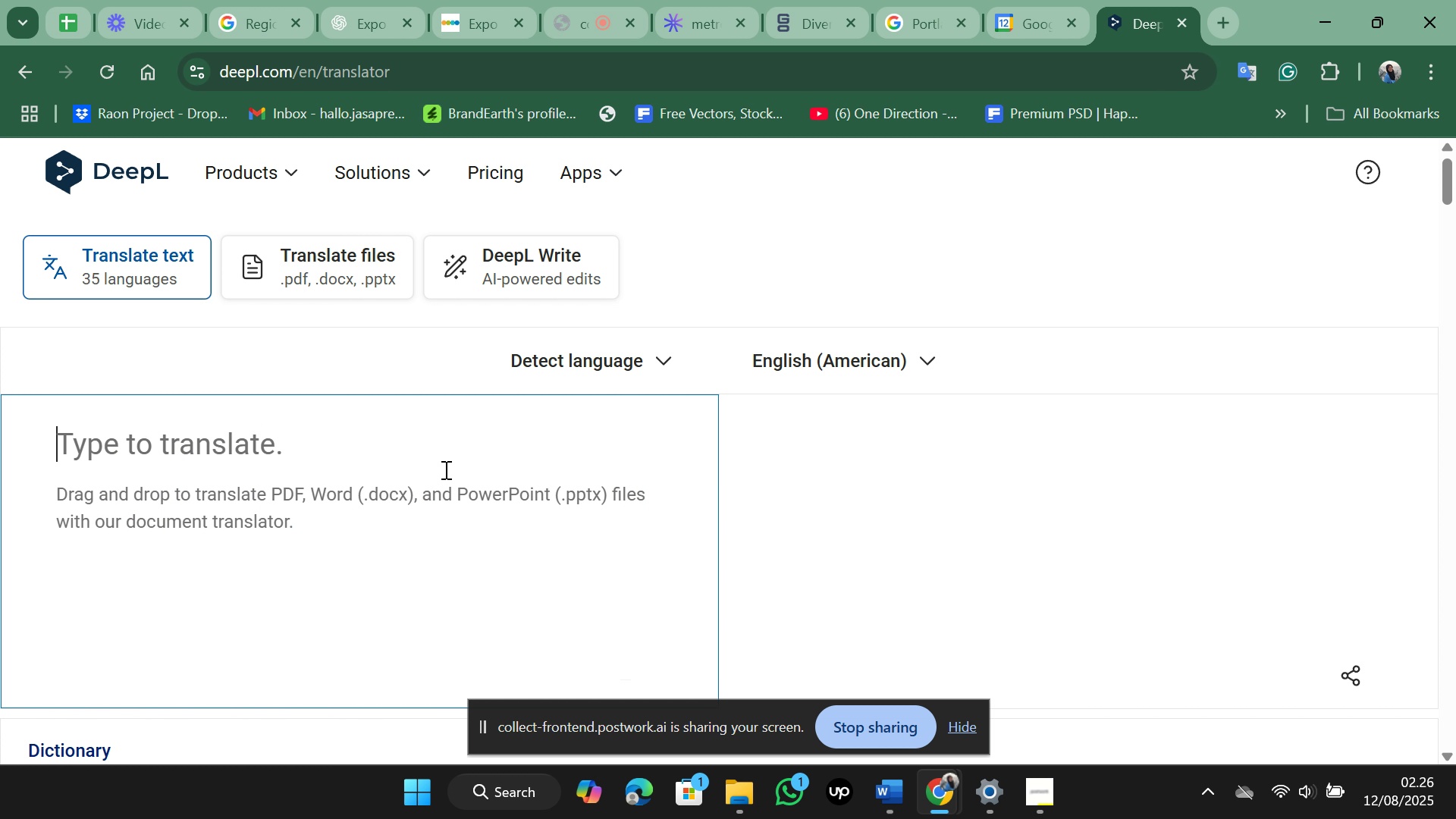 
left_click([444, 469])
 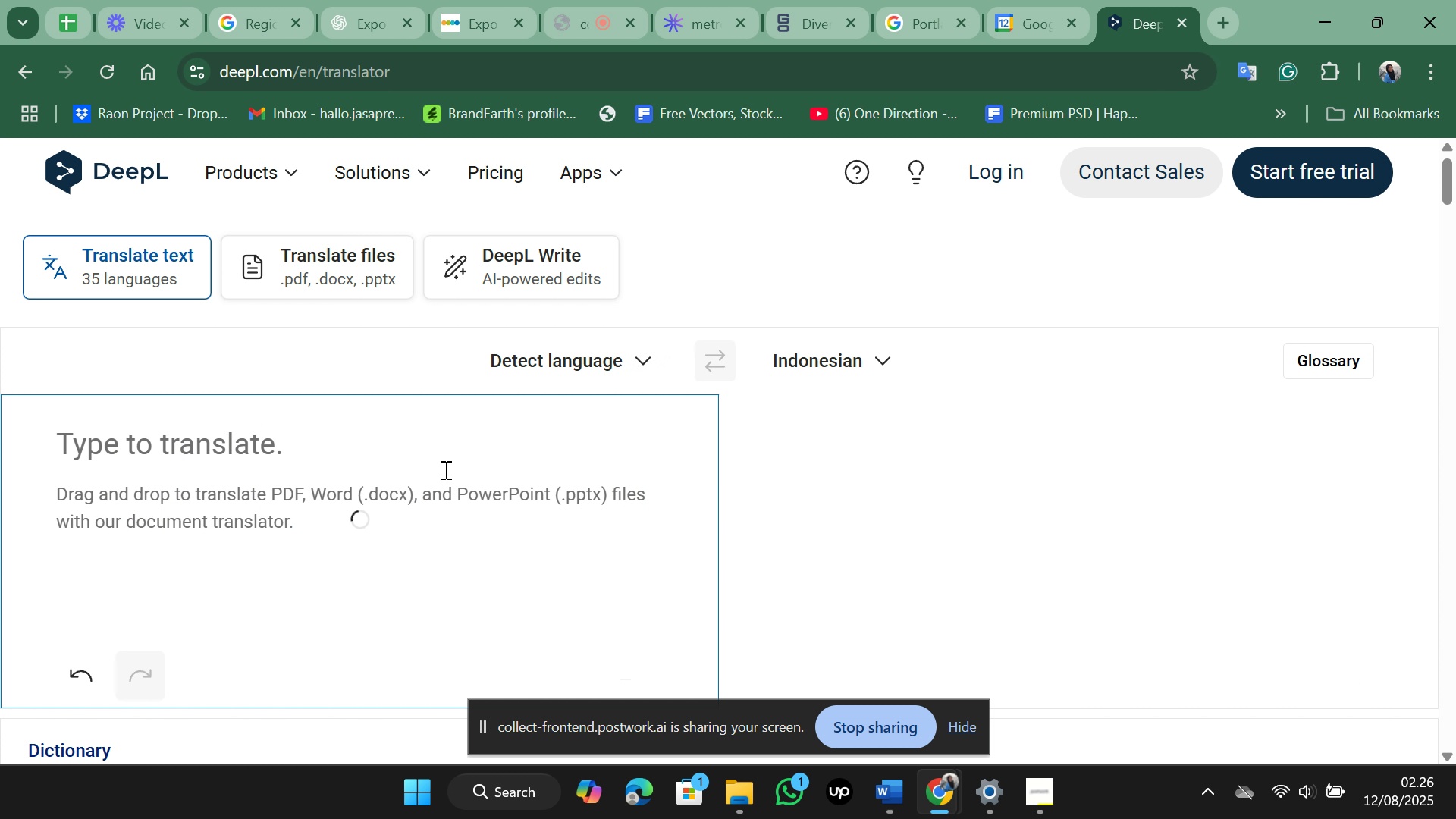 
type(untu )
key(Backspace)
type(k event itu, kira kira room mana yang re)
key(Backspace)
key(Backspace)
type(direkomendasikan?)
 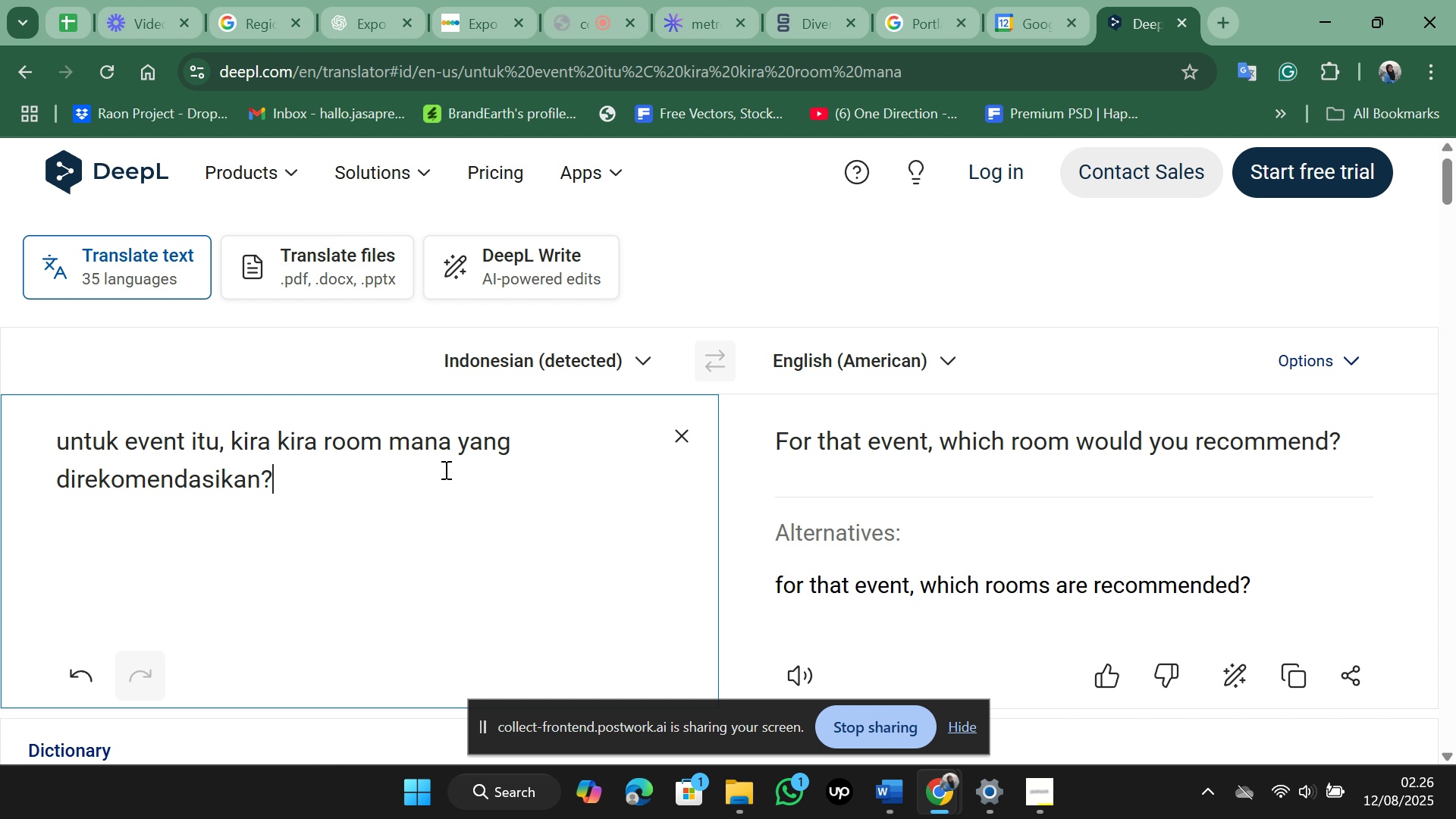 
left_click_drag(start_coordinate=[768, 446], to_coordinate=[1455, 452])
 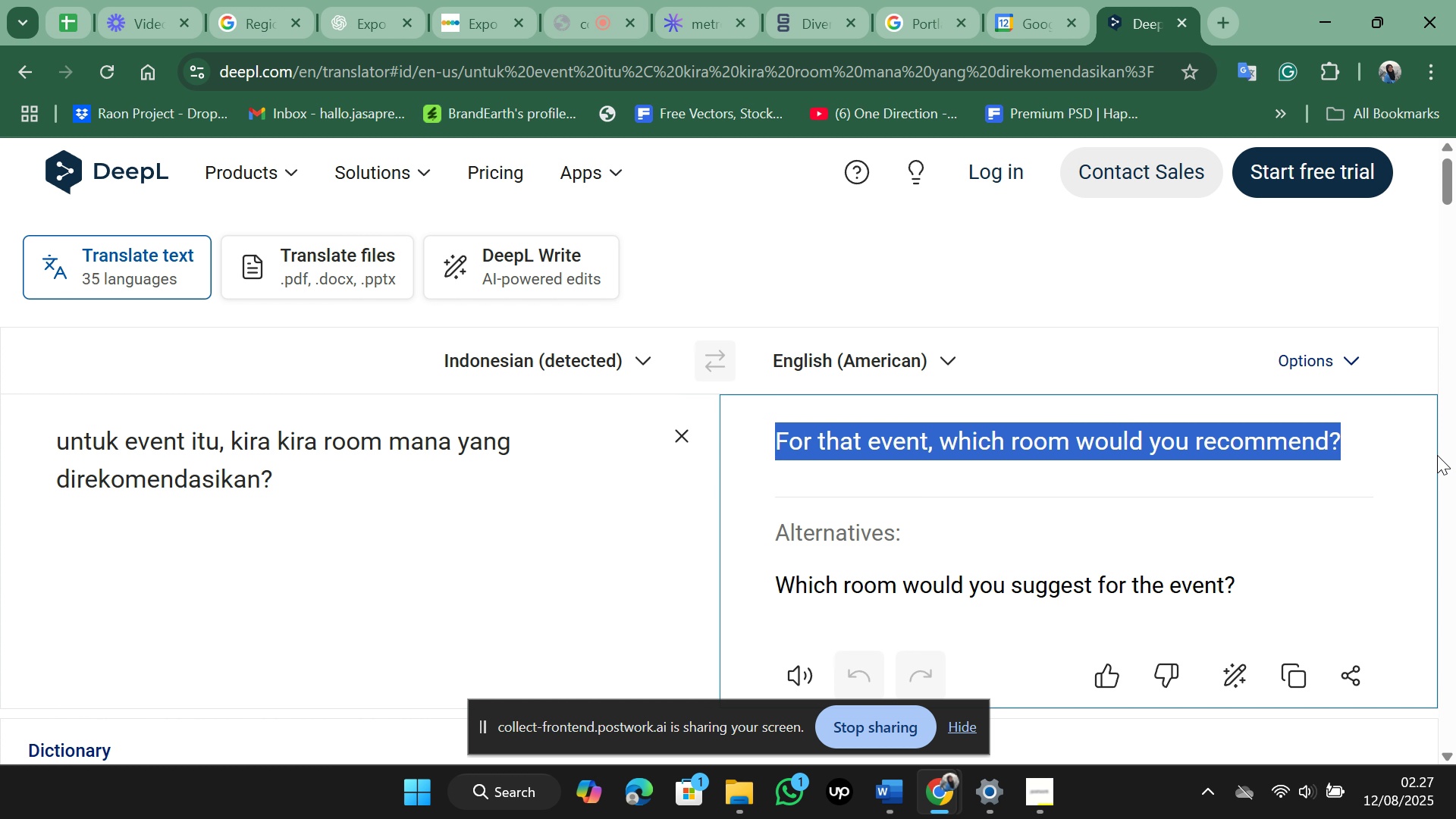 
key(Control+C)
 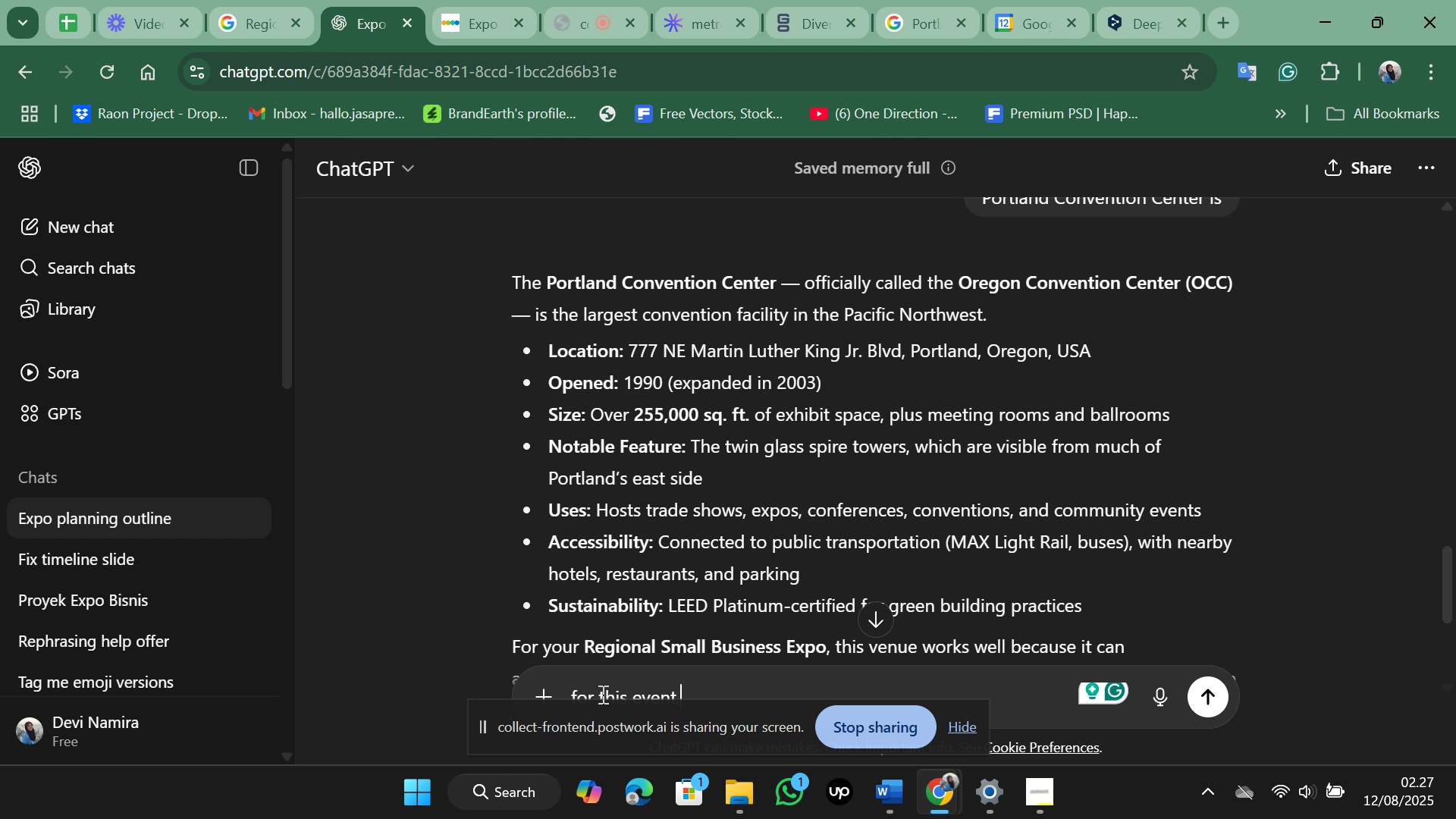 
key(Control+A)
 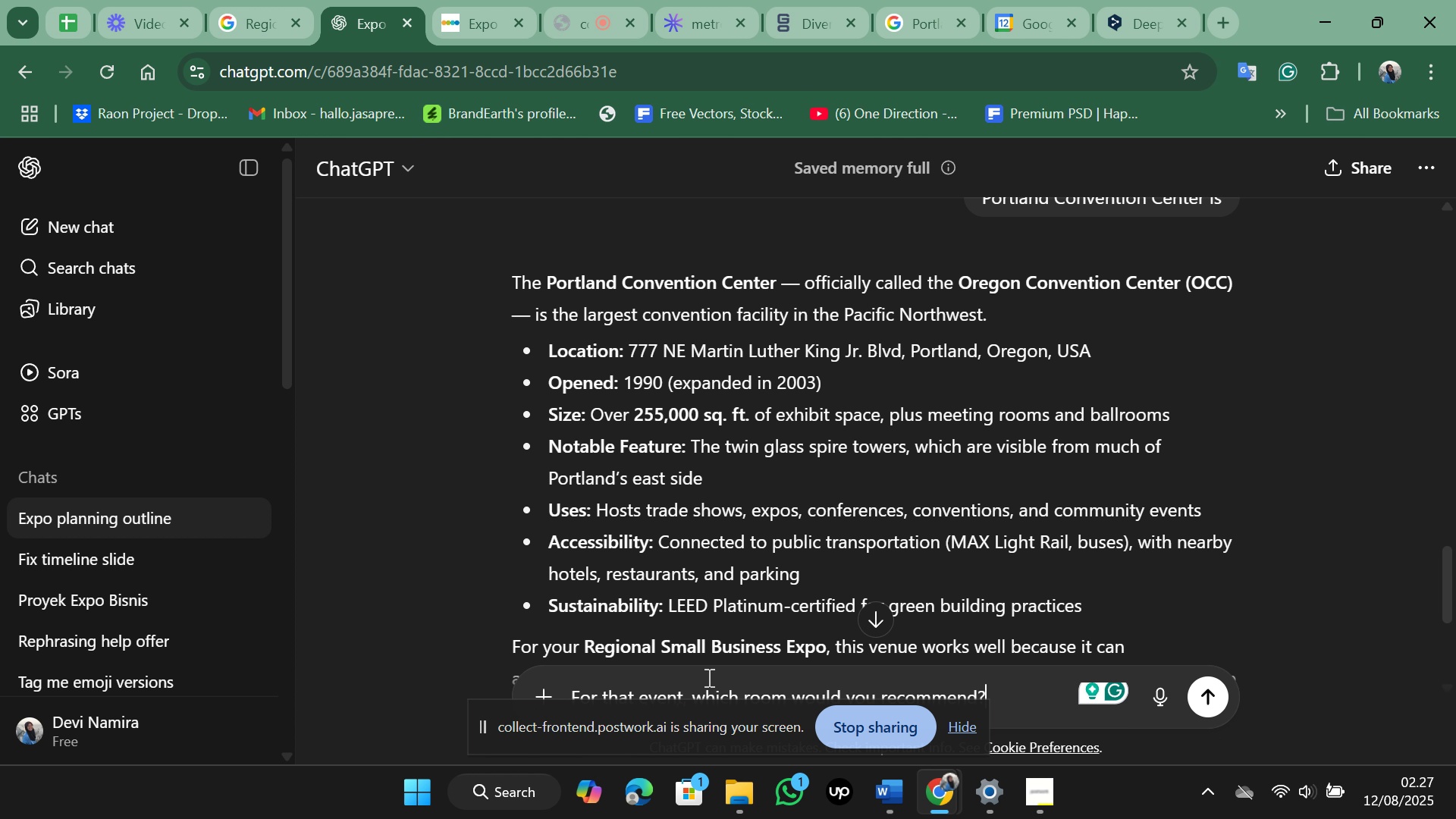 
key(Control+V)
 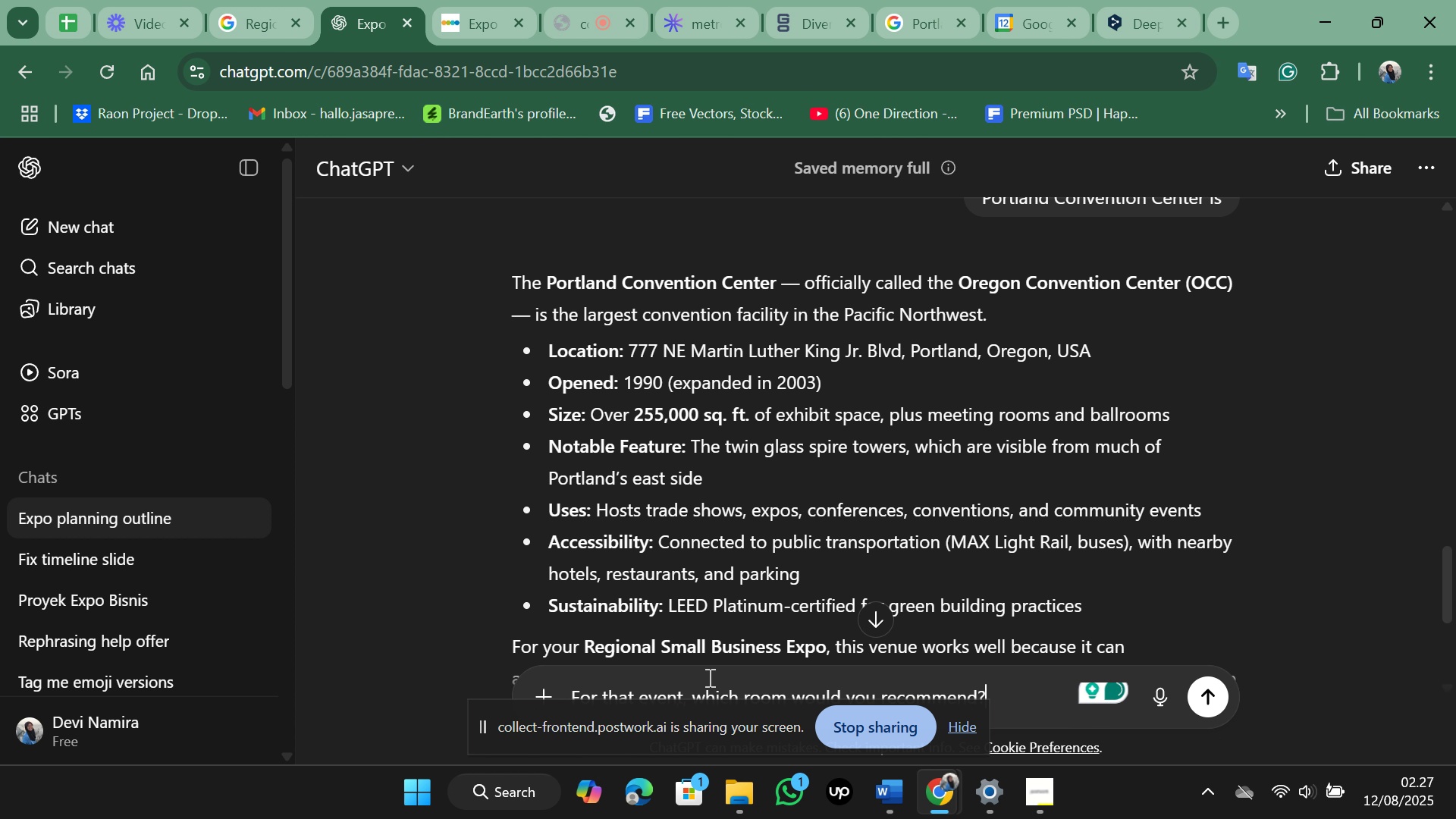 
key(Enter)
 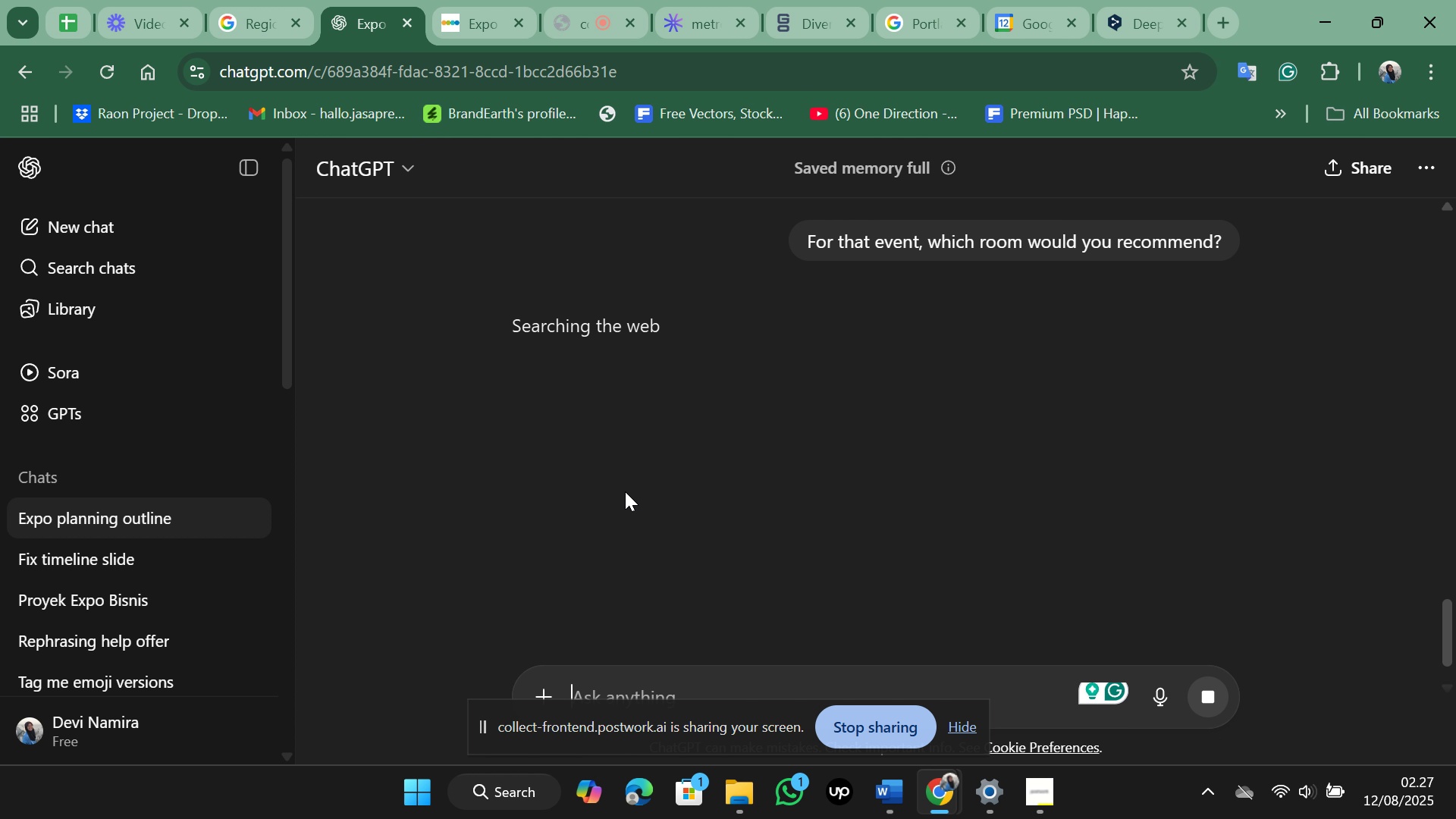 
wait(5.54)
 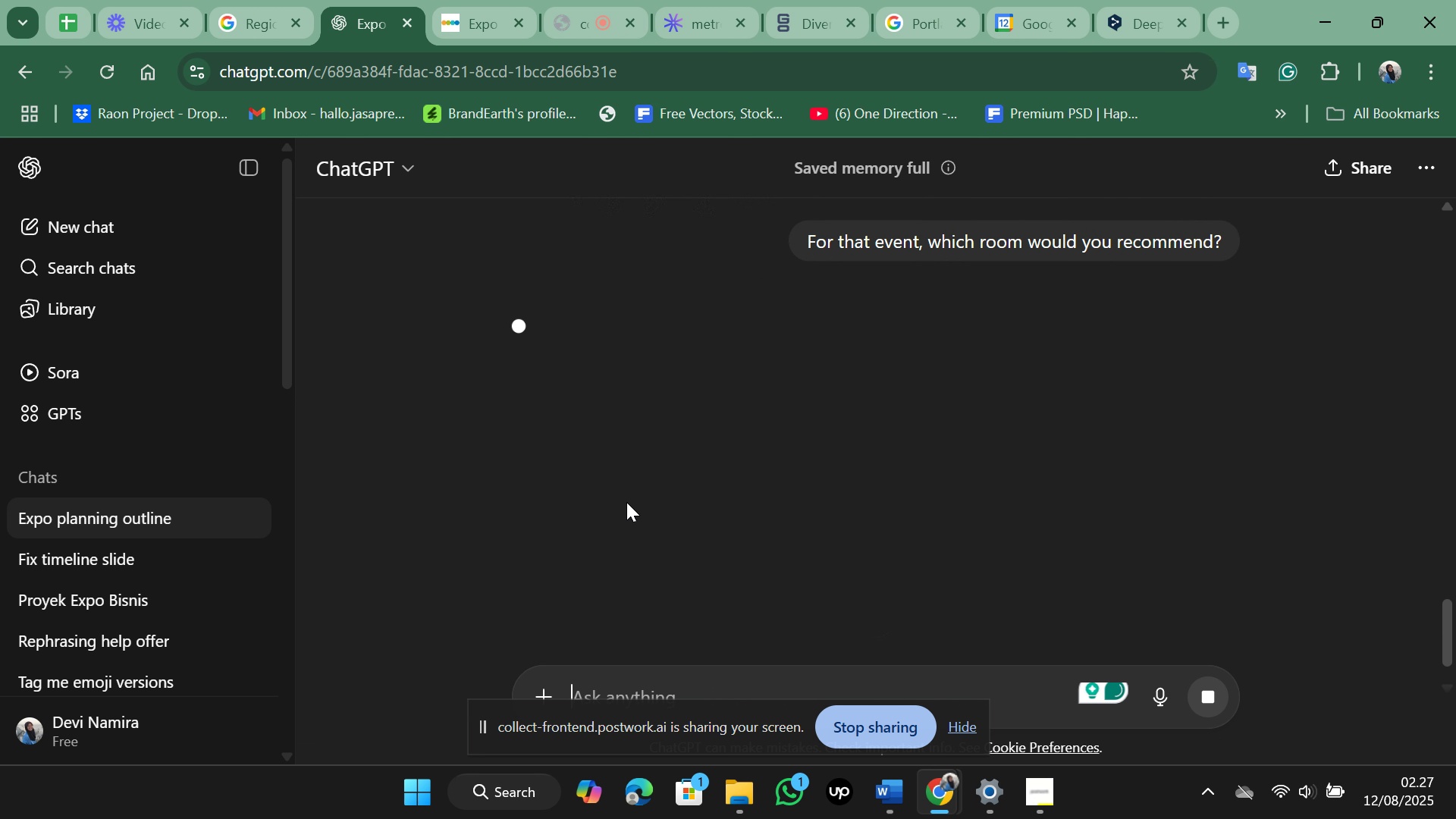 
scroll: coordinate [625, 491], scroll_direction: down, amount: 2.0
 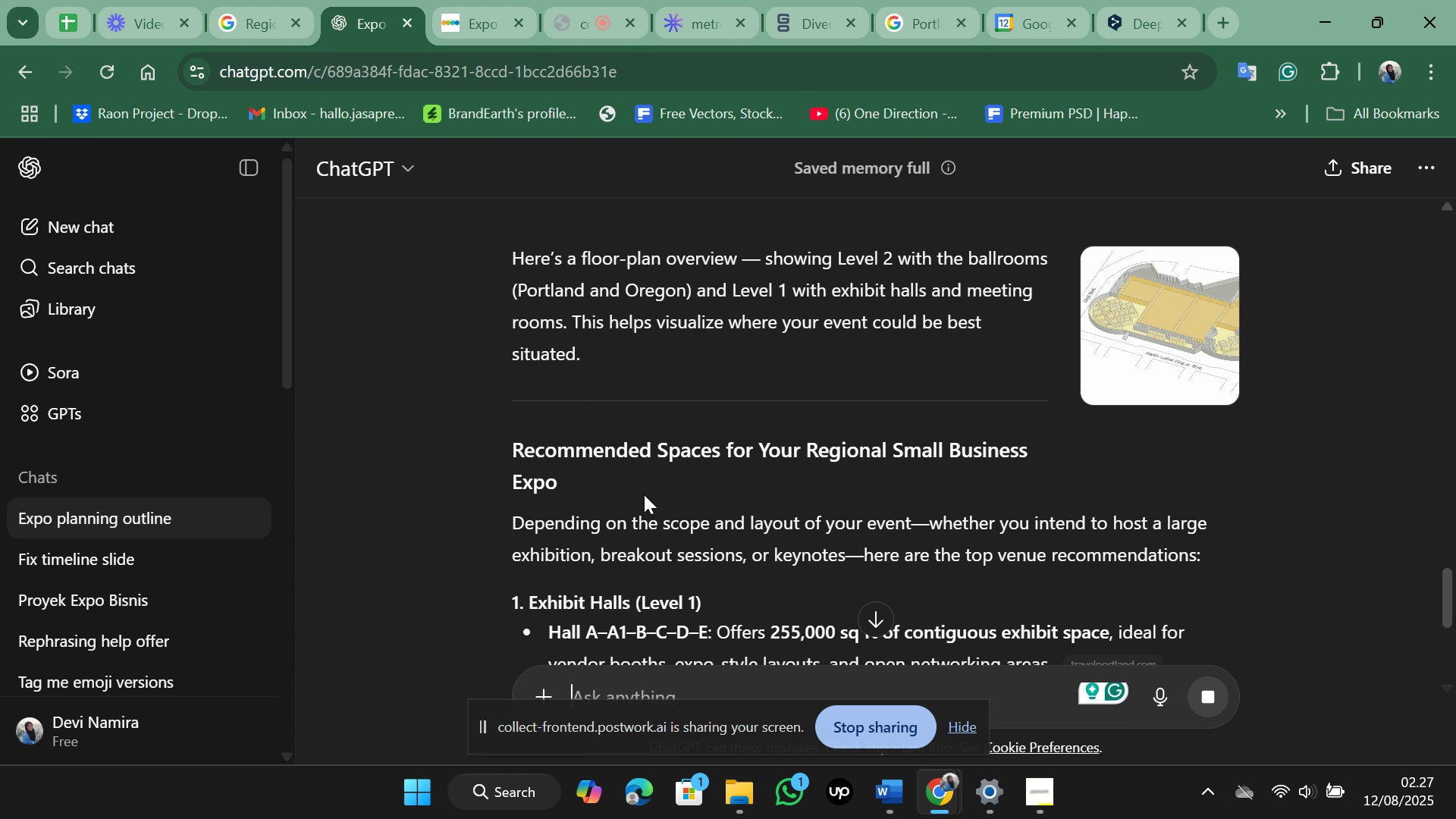 
wait(8.37)
 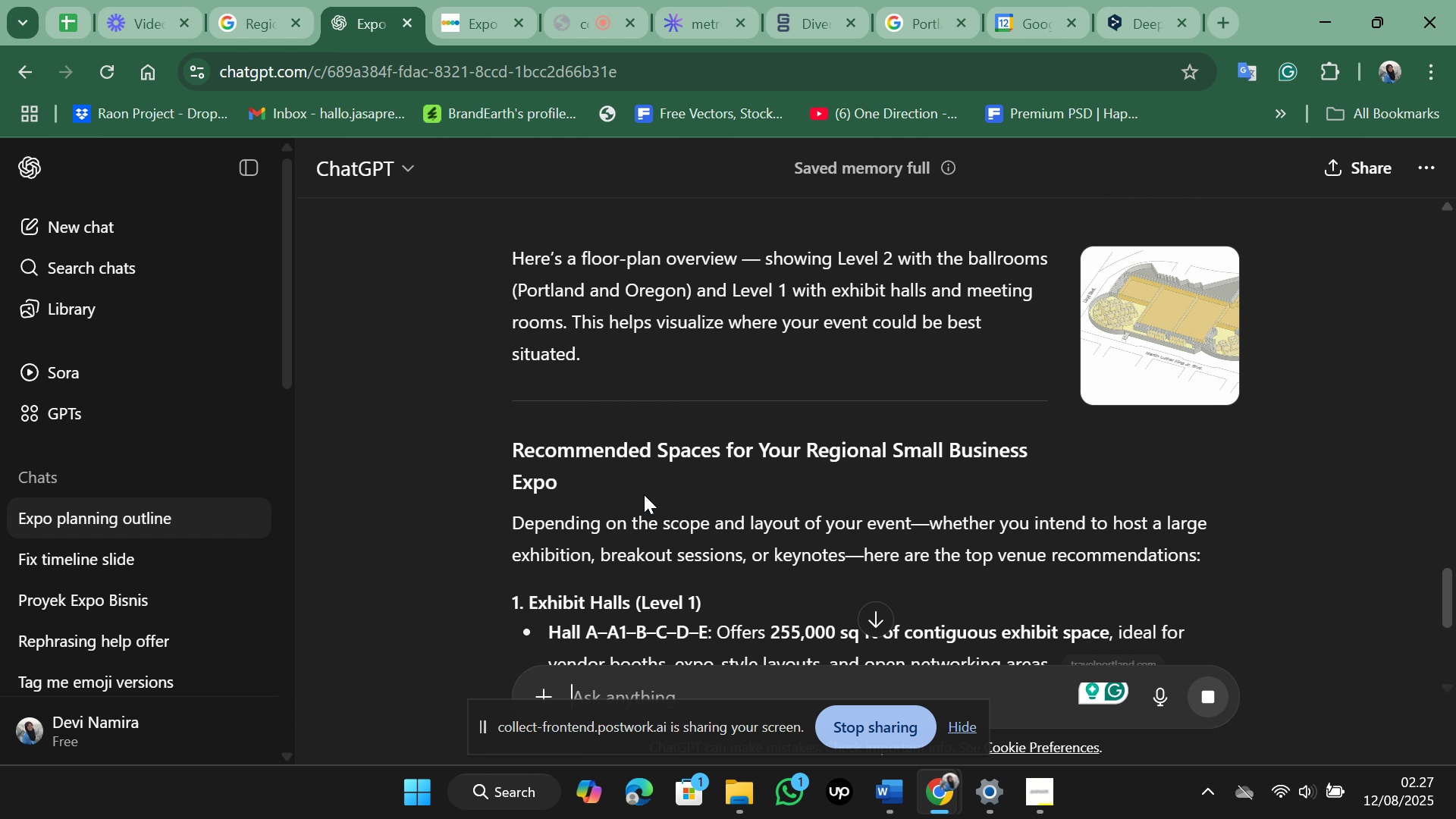 
scroll: coordinate [639, 495], scroll_direction: down, amount: 6.0
 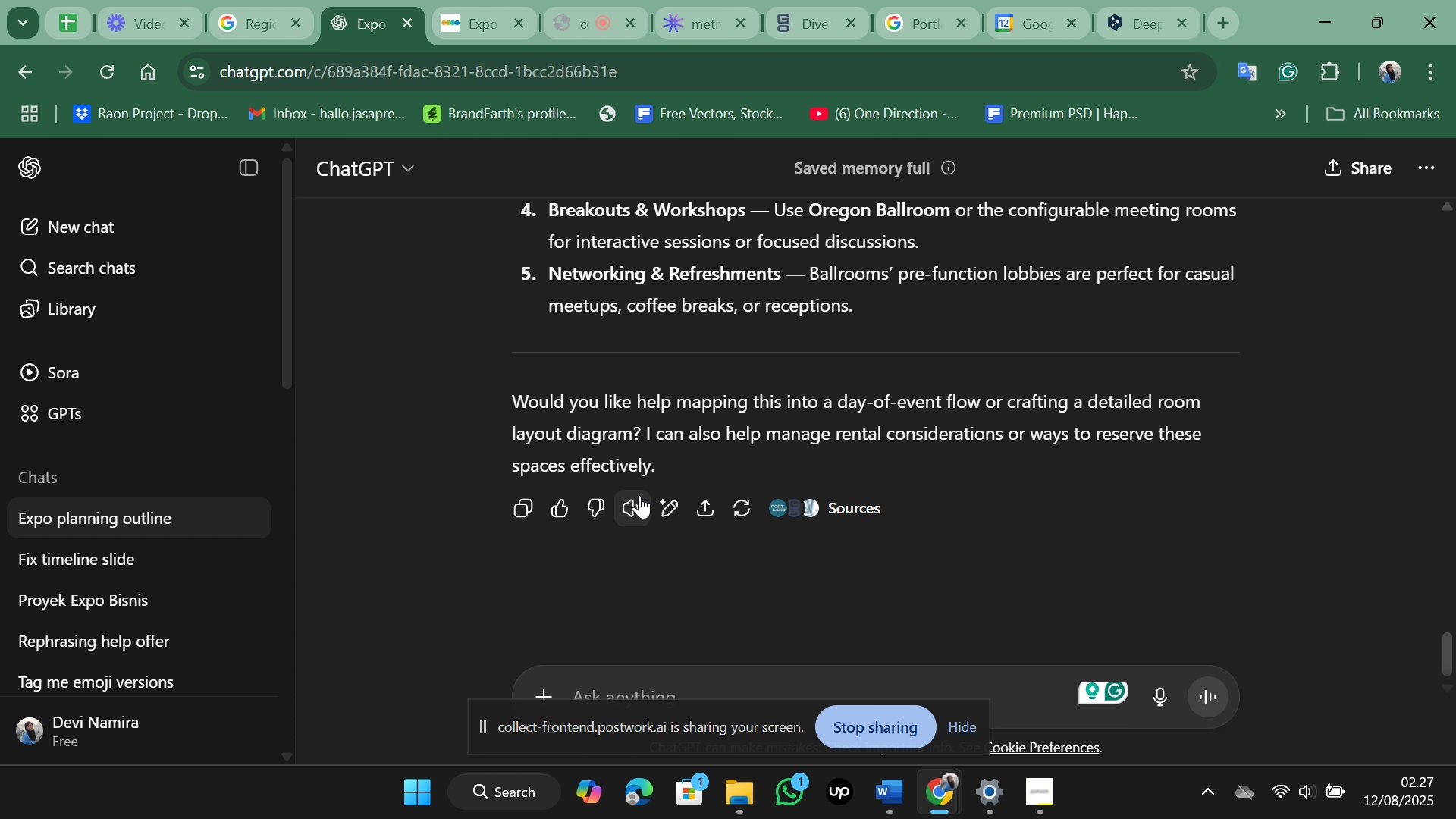 
wait(6.04)
 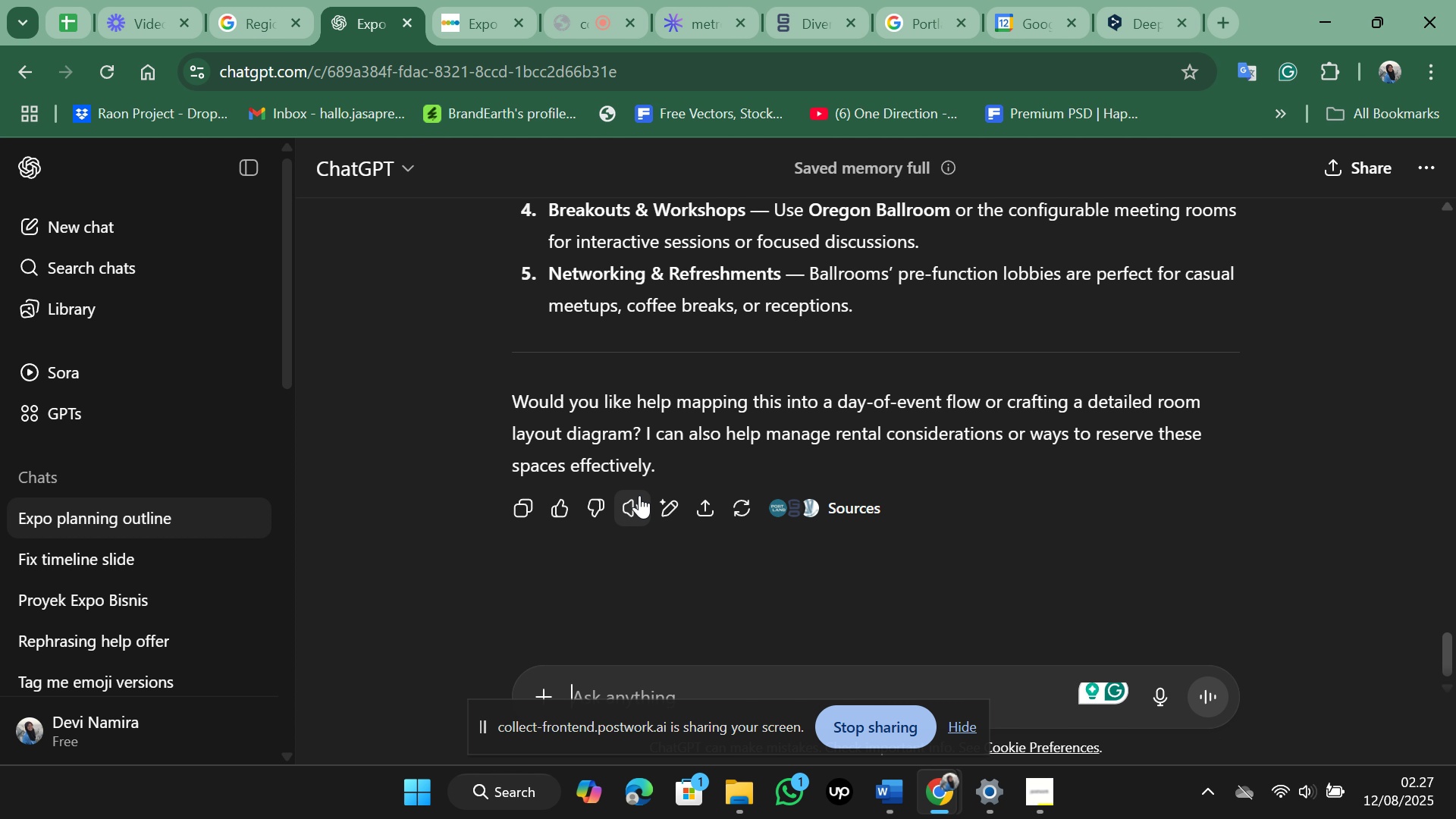 
scroll: coordinate [639, 495], scroll_direction: down, amount: 8.0
 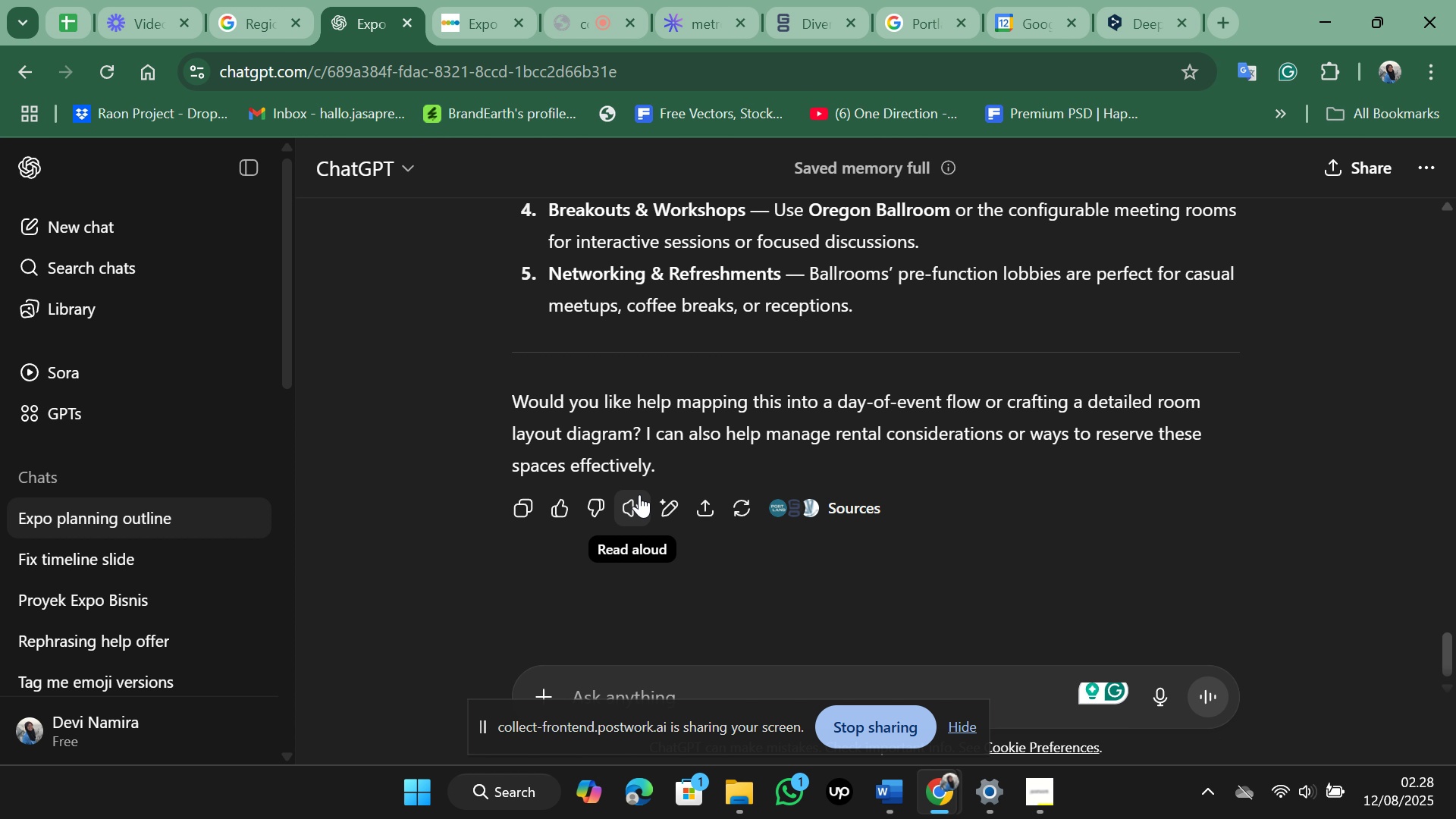 
wait(65.56)
 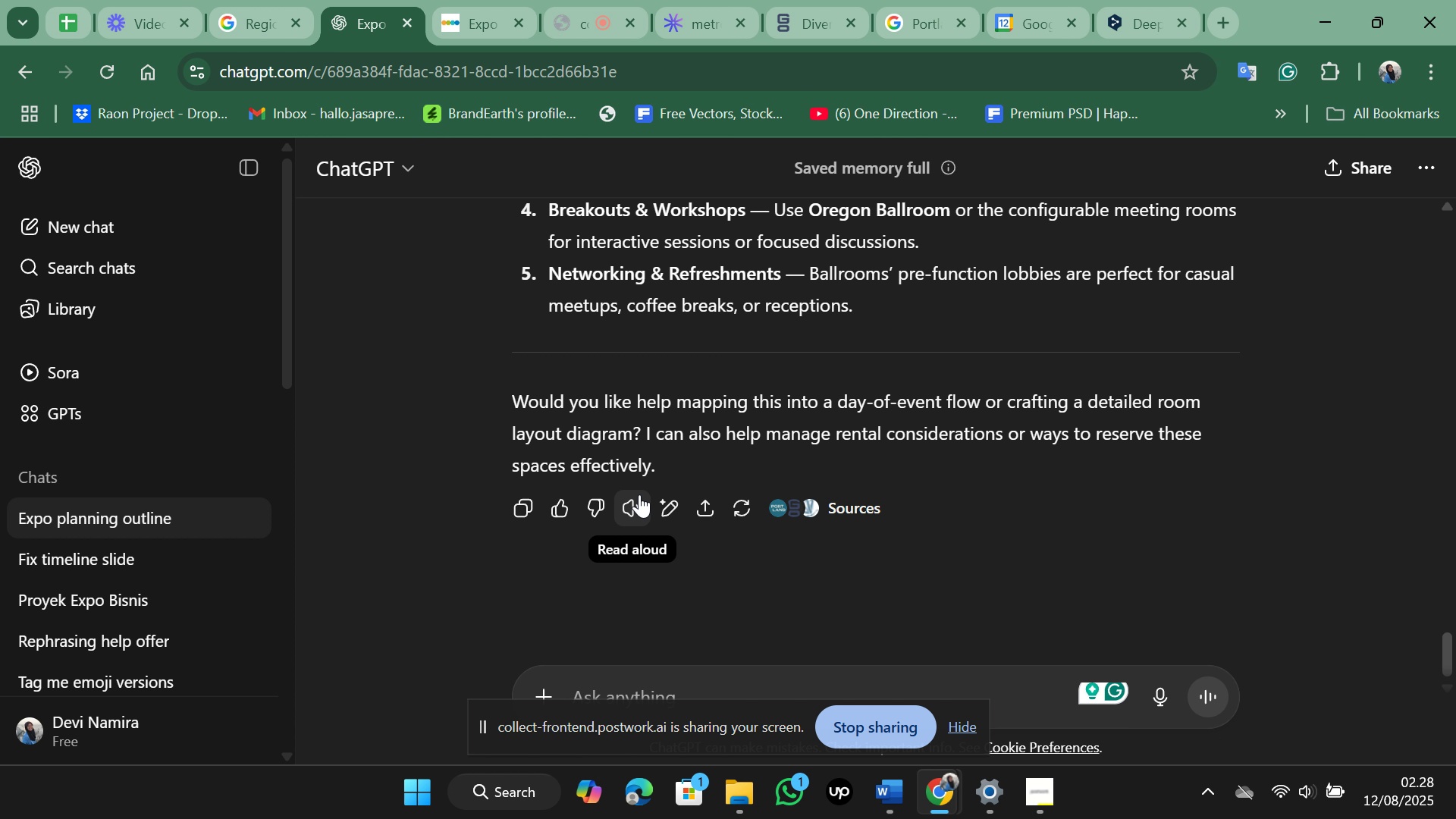 
scroll: coordinate [639, 494], scroll_direction: up, amount: 5.0
 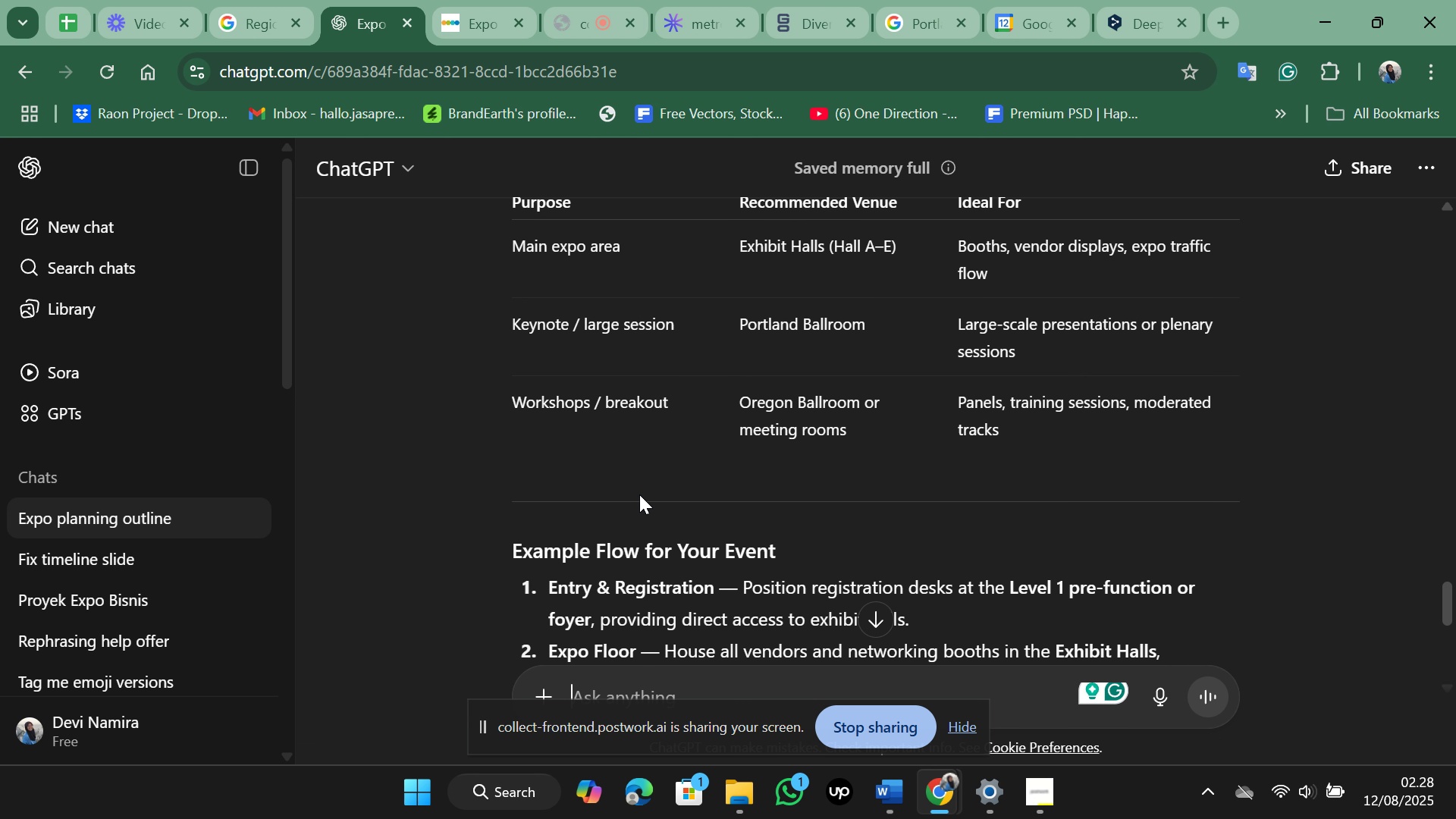 
scroll: coordinate [639, 494], scroll_direction: down, amount: 1.0
 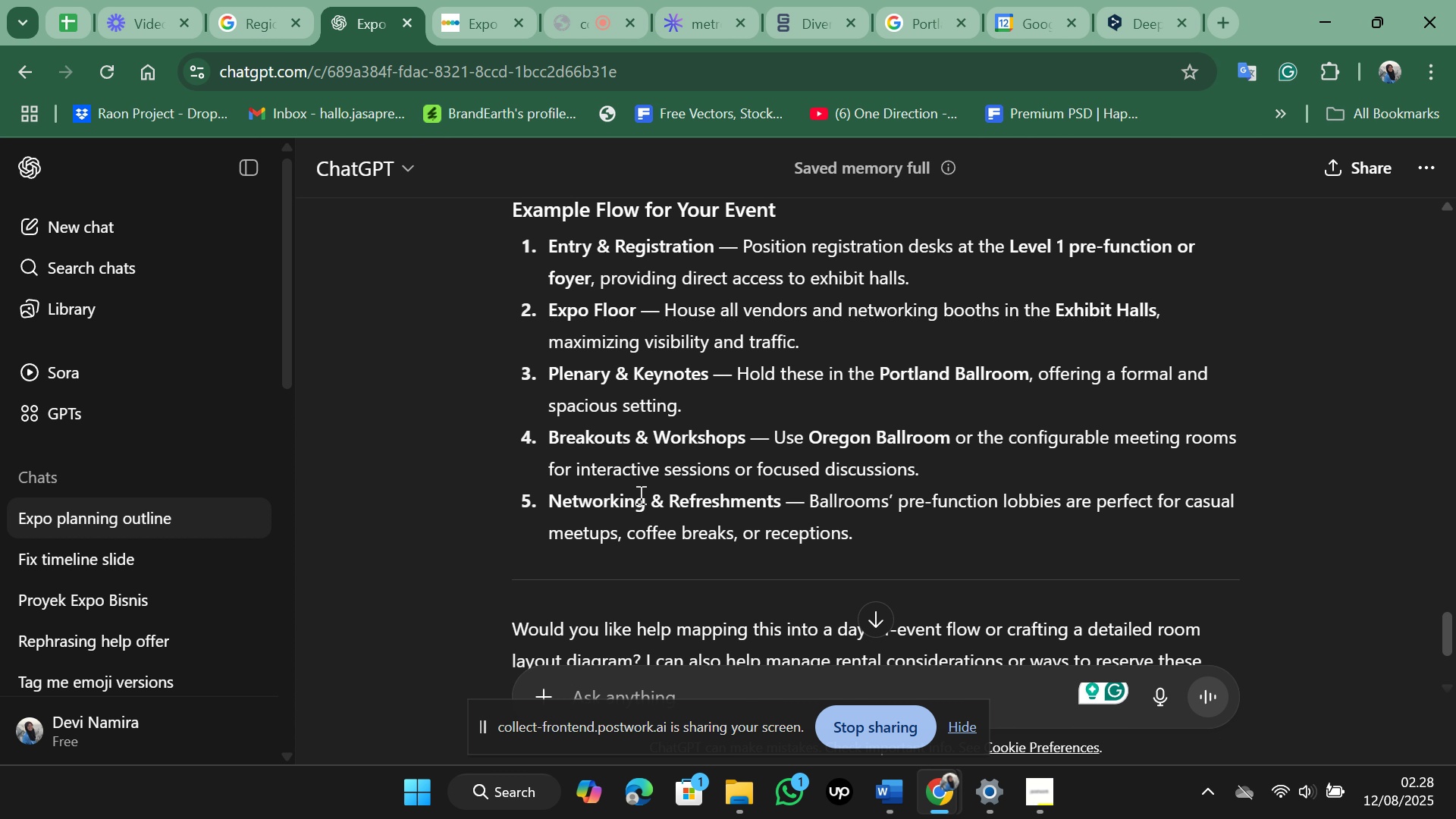 
scroll: coordinate [639, 494], scroll_direction: up, amount: 1.0
 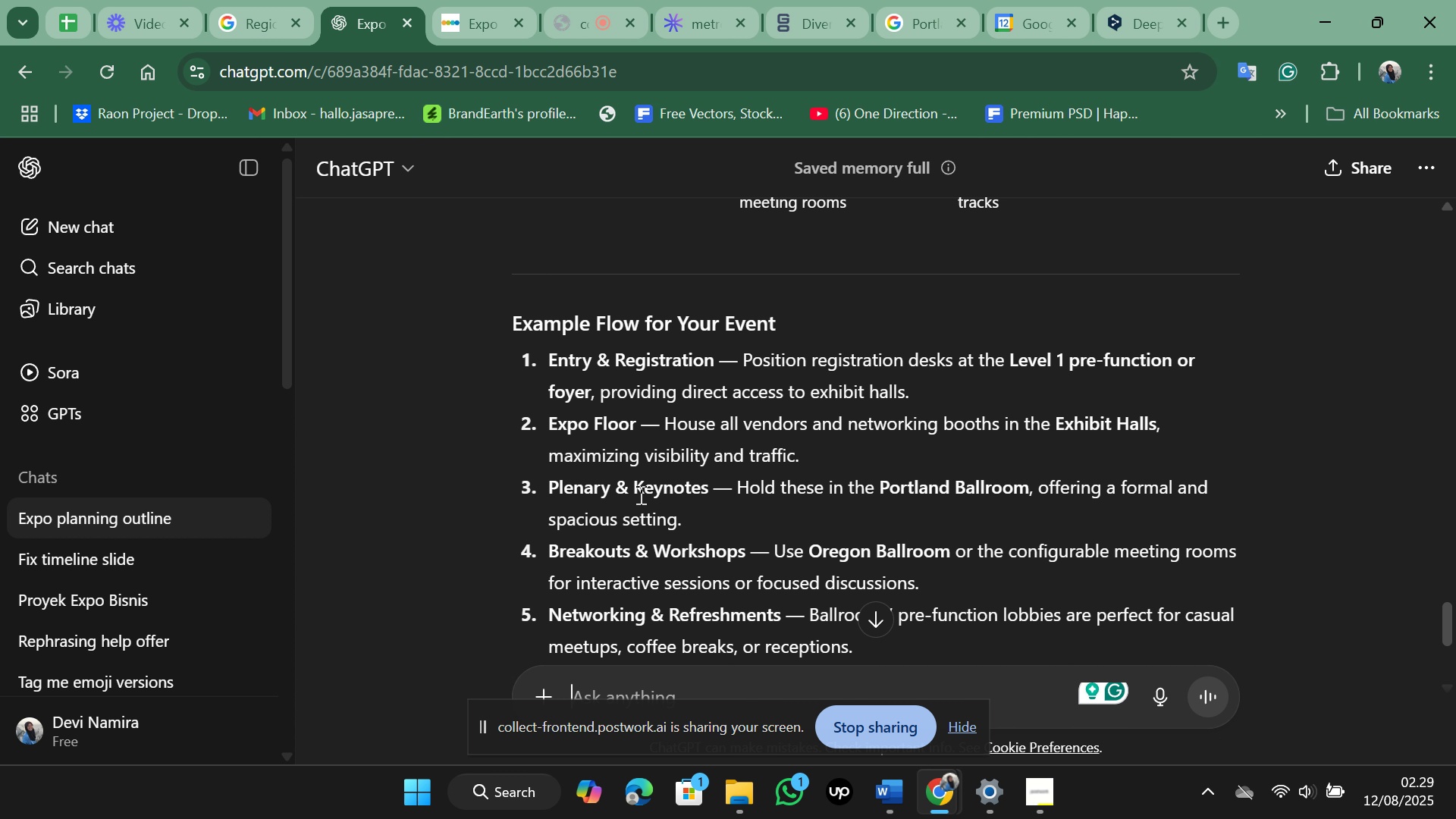 
scroll: coordinate [639, 494], scroll_direction: down, amount: 2.0
 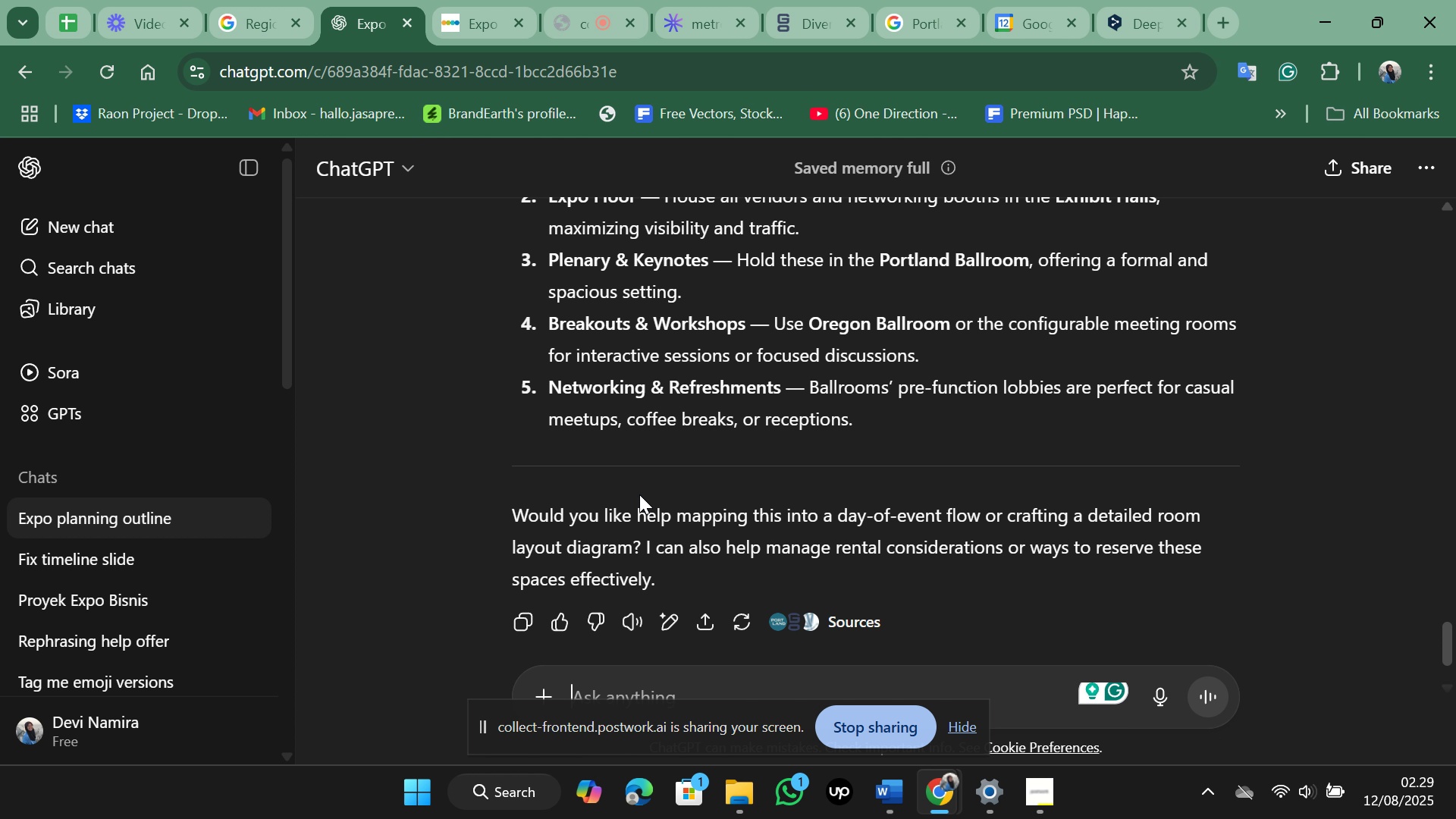 
wait(25.87)
 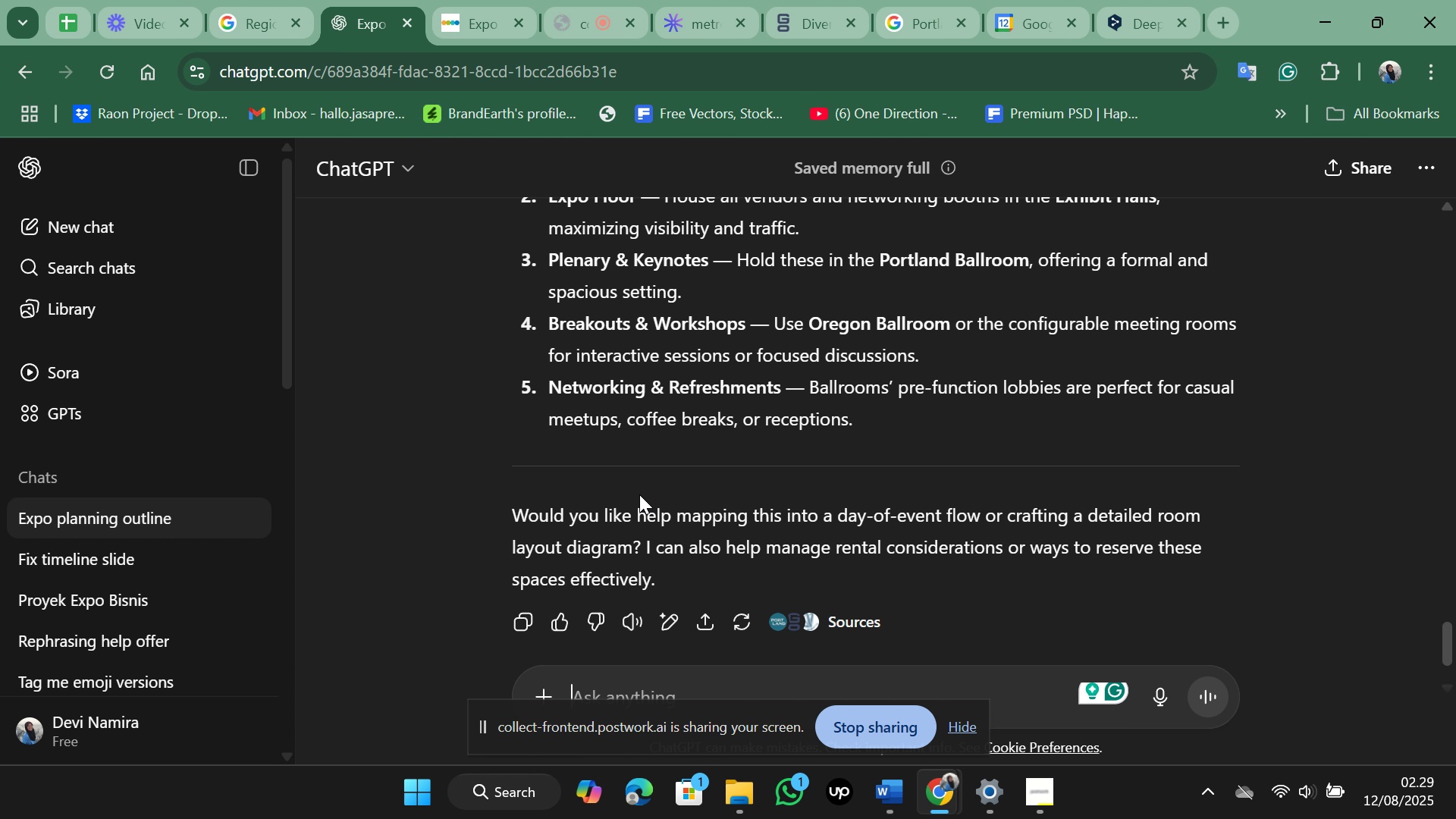 
scroll: coordinate [639, 494], scroll_direction: down, amount: 1.0
 